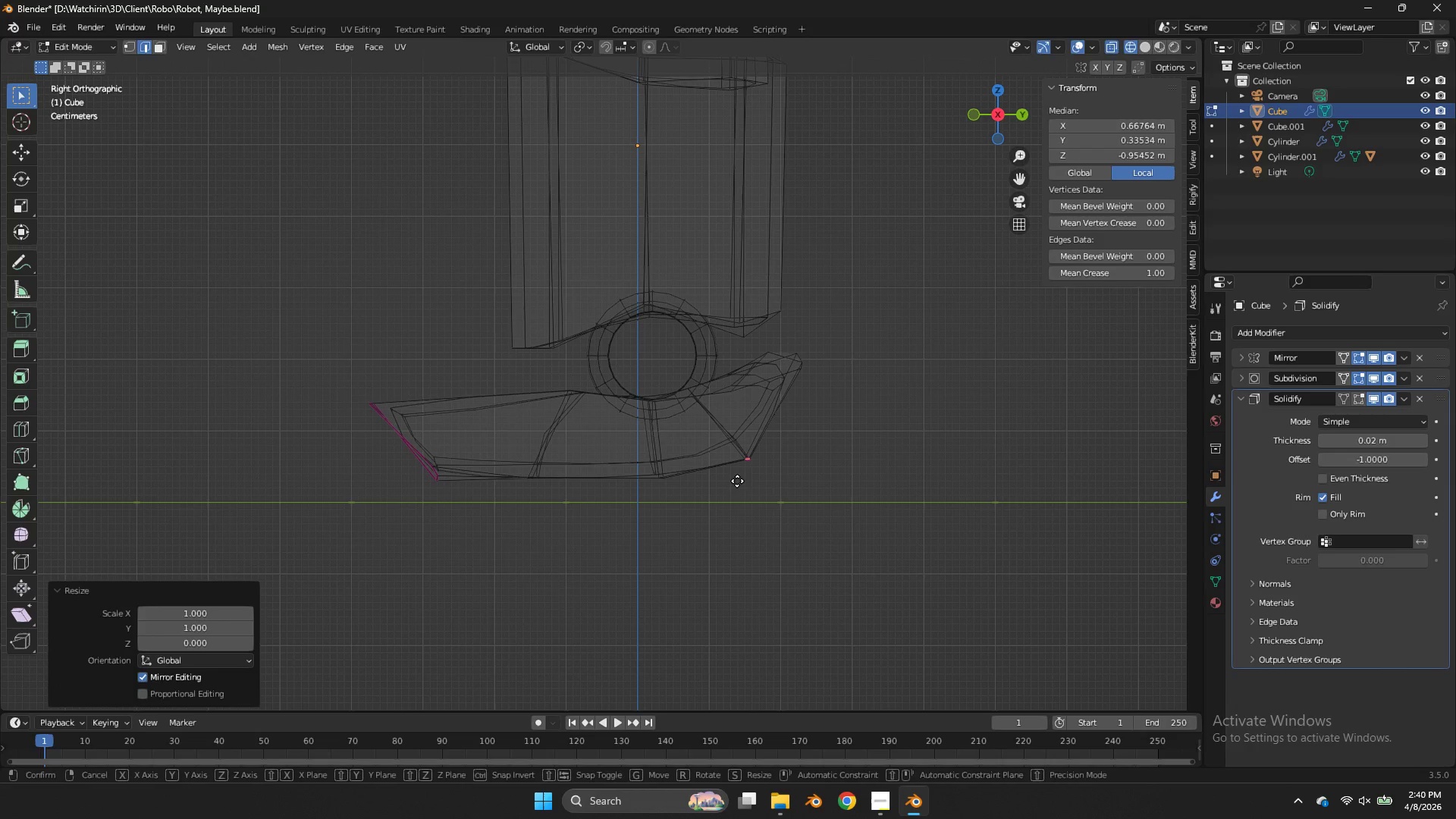 
type(gz)
 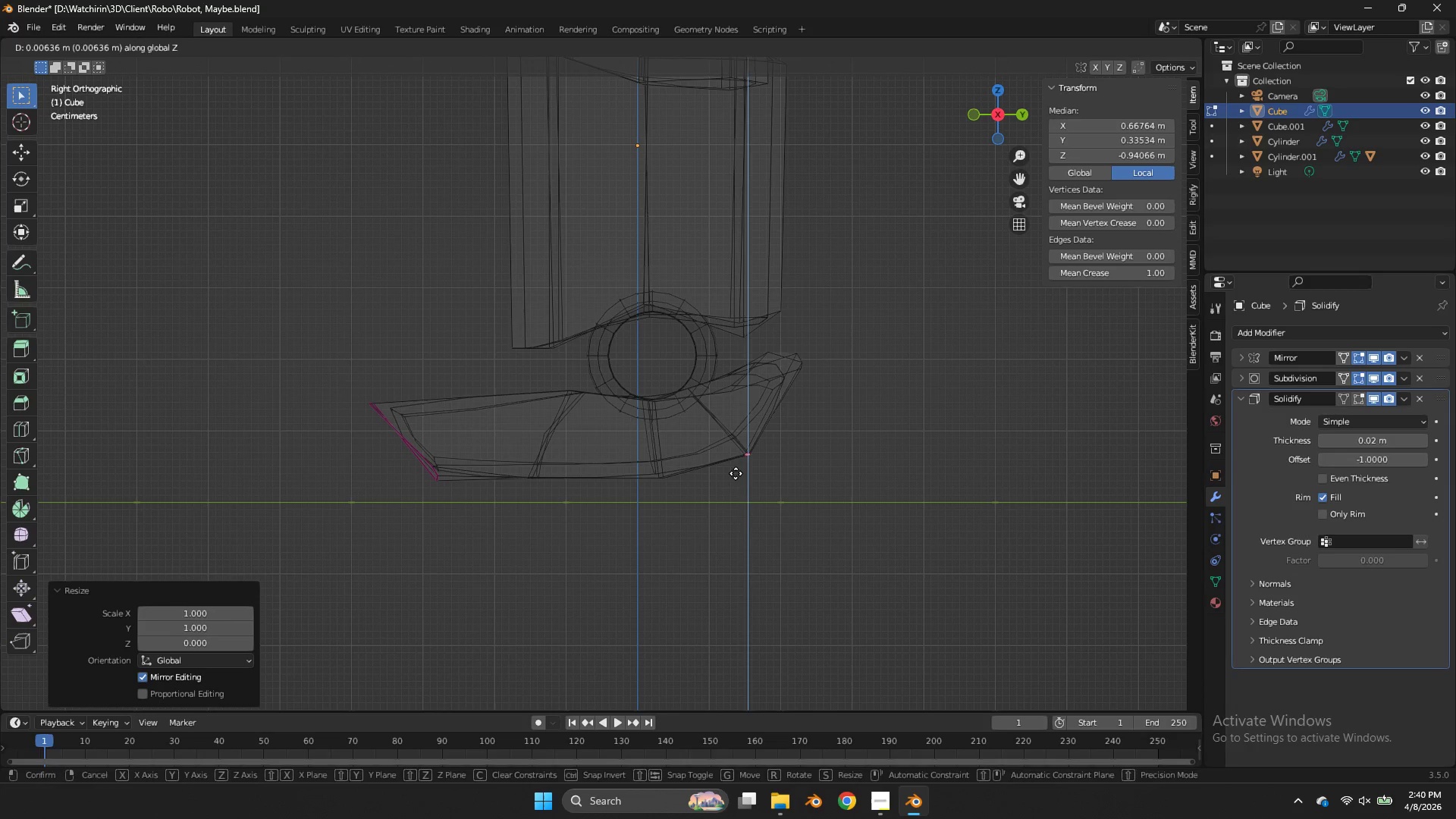 
left_click([736, 473])
 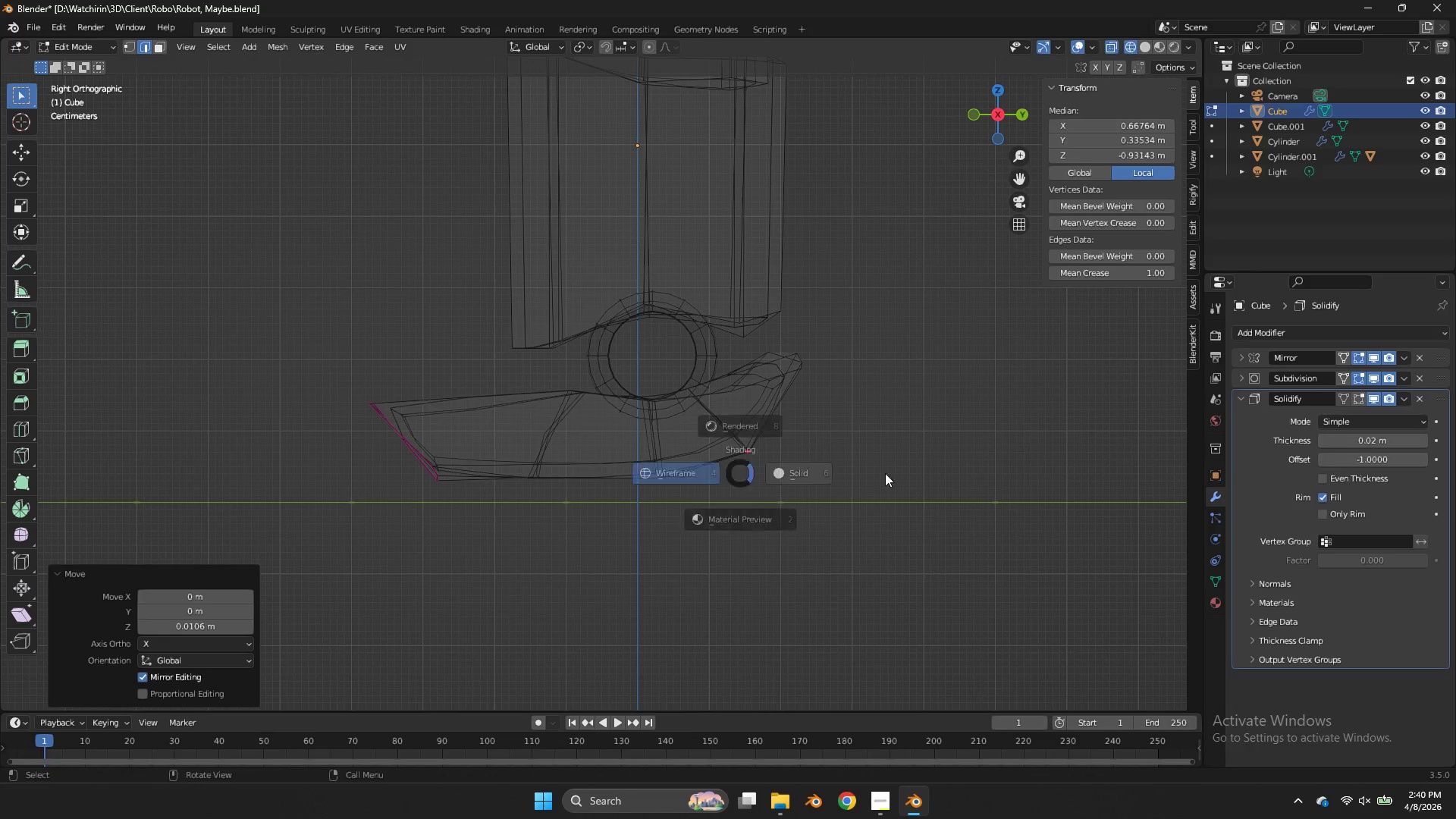 
type(zz)
 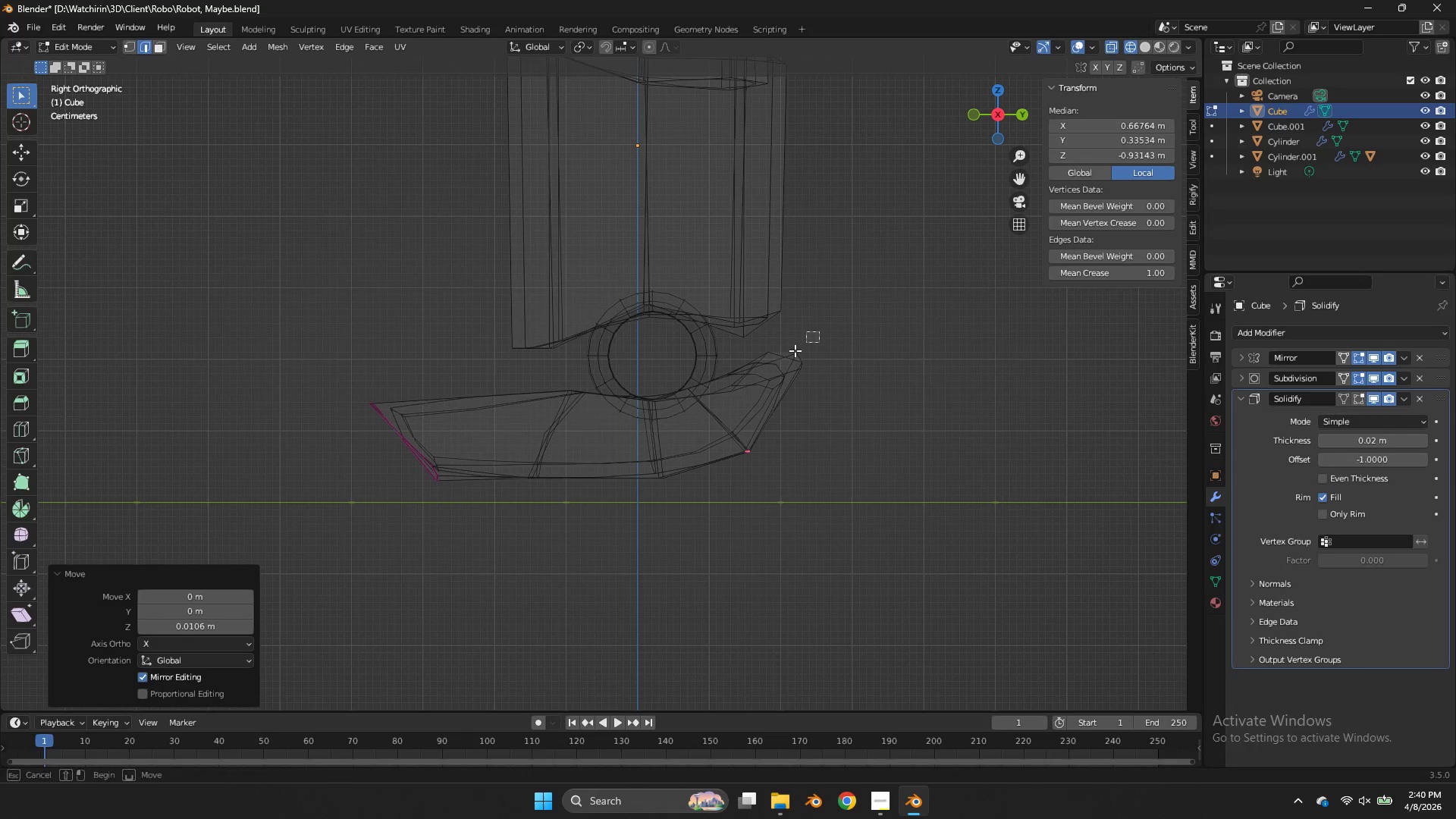 
left_click_drag(start_coordinate=[819, 331], to_coordinate=[733, 395])
 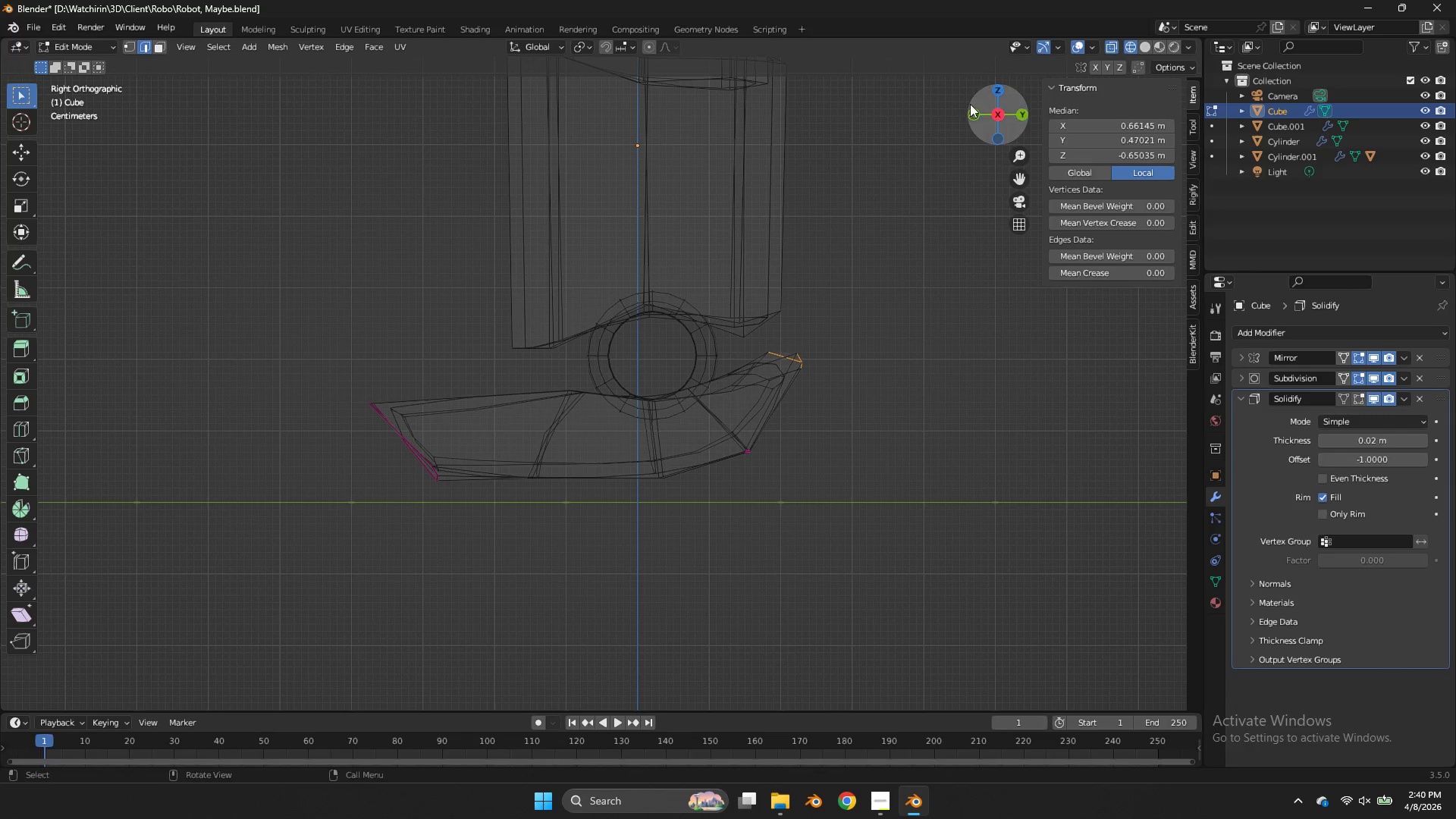 
left_click_drag(start_coordinate=[966, 105], to_coordinate=[848, 158])
 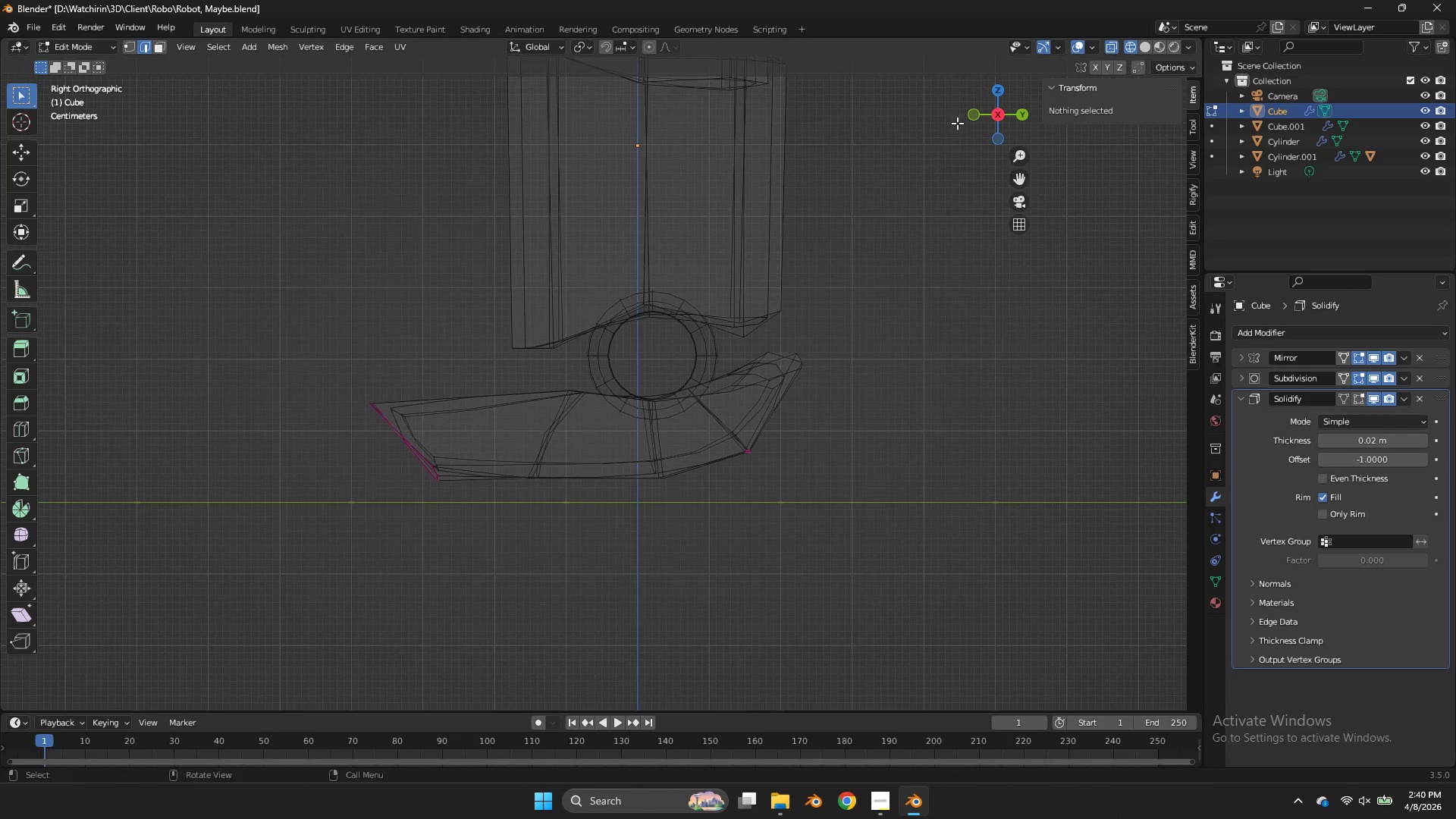 
left_click_drag(start_coordinate=[956, 123], to_coordinate=[874, 173])
 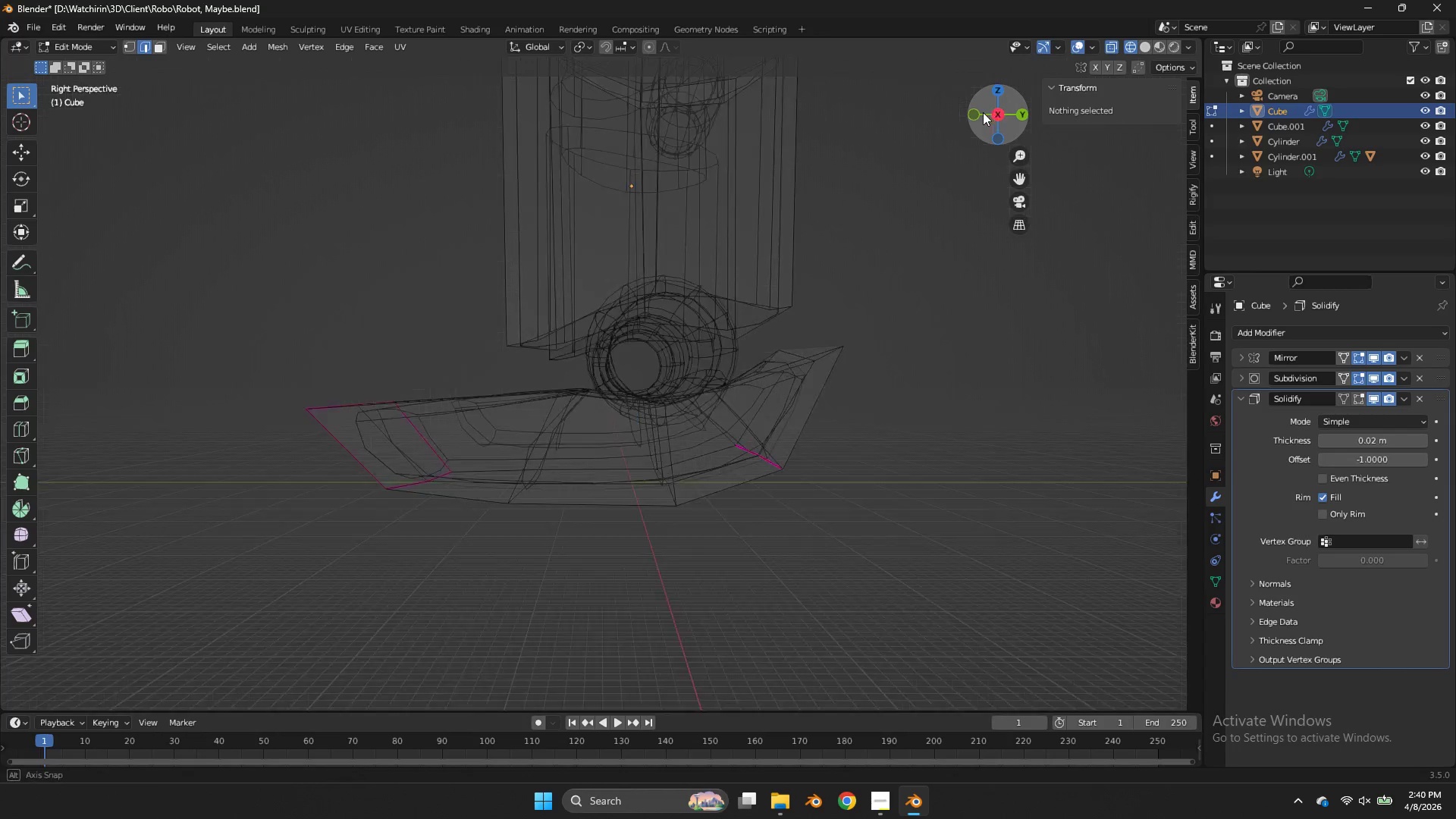 
left_click_drag(start_coordinate=[984, 109], to_coordinate=[867, 190])
 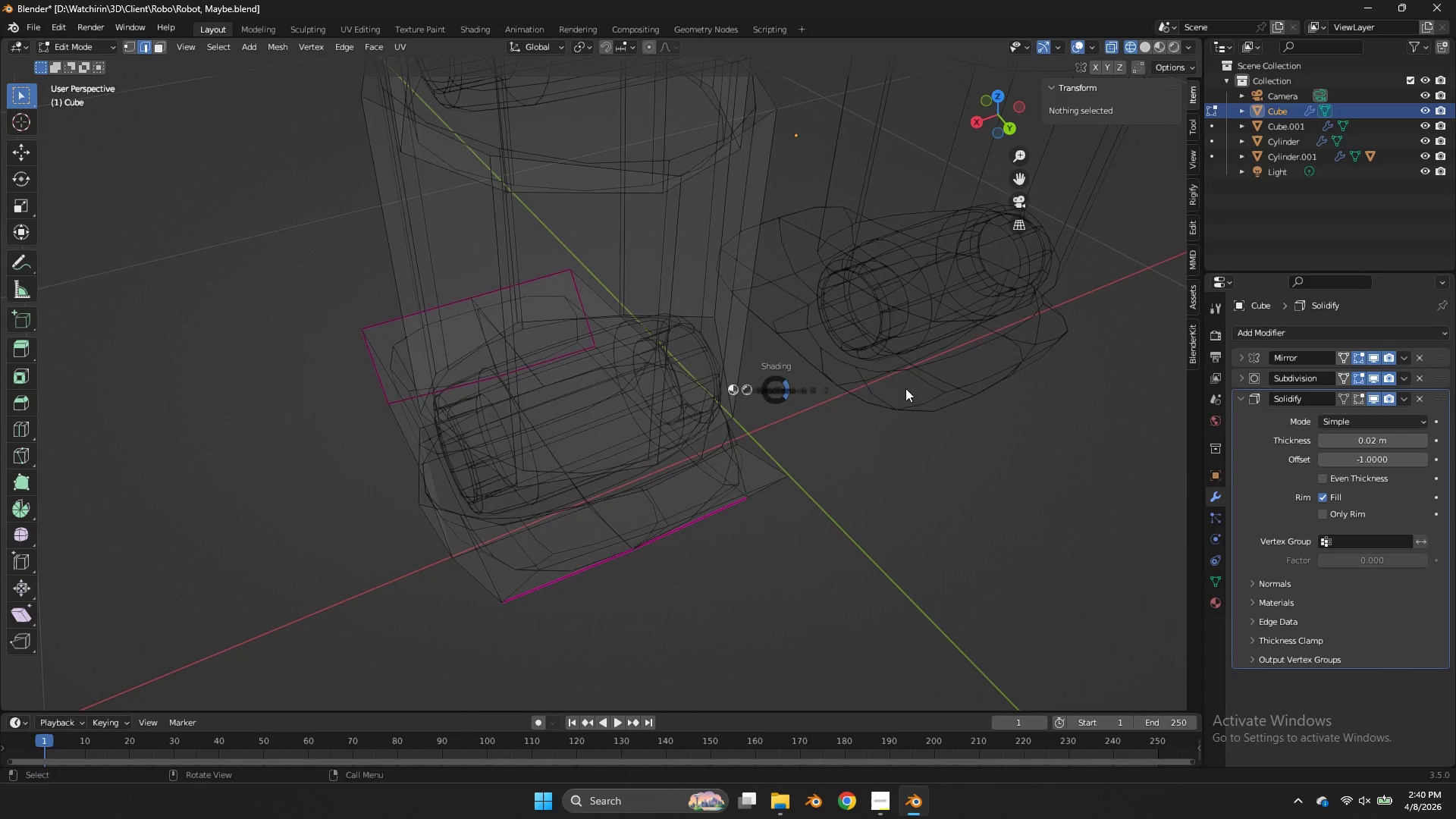 
key(Z)
 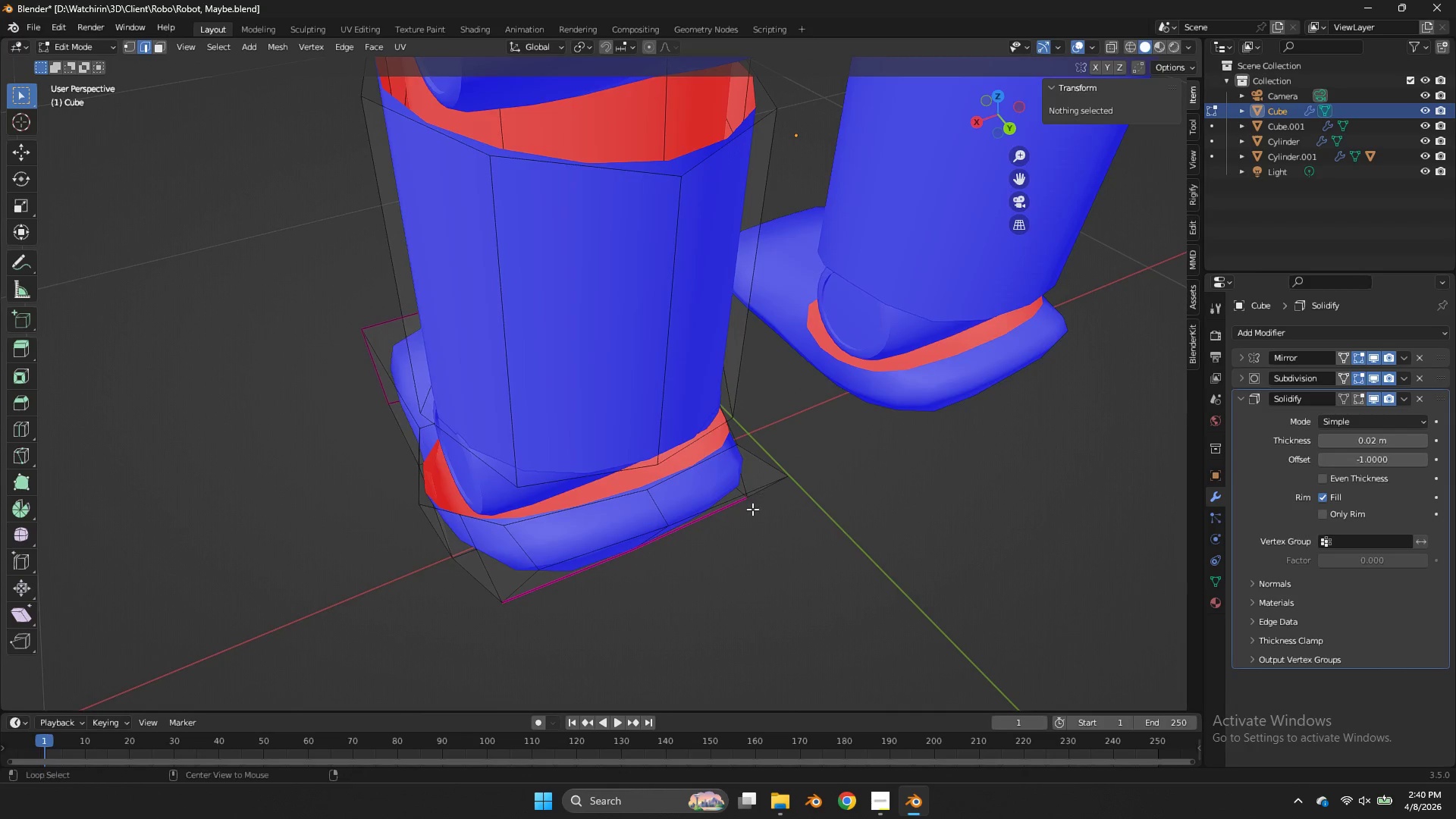 
hold_key(key=AltLeft, duration=1.16)
left_click([713, 500])
 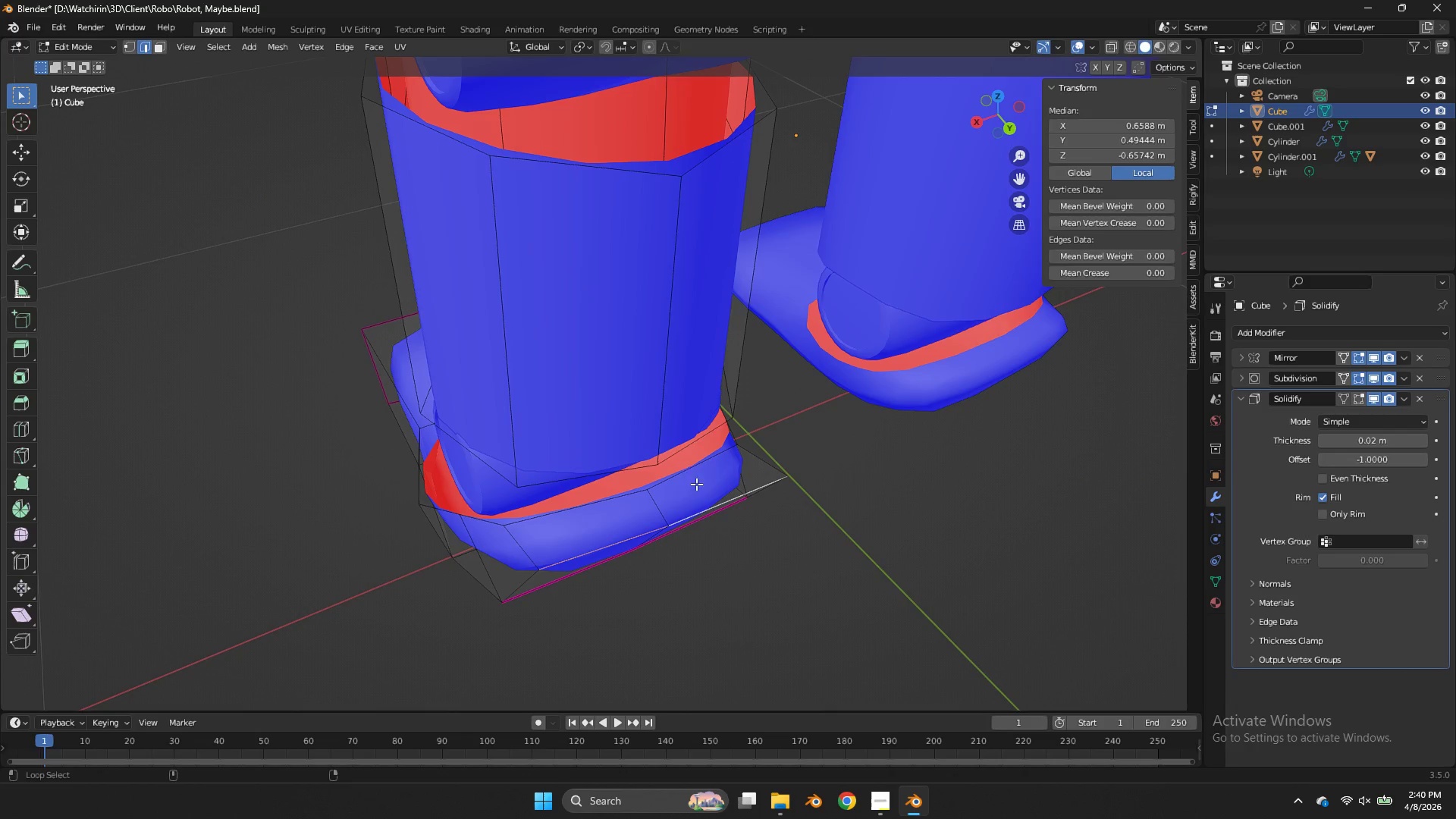 
left_click([687, 473])
 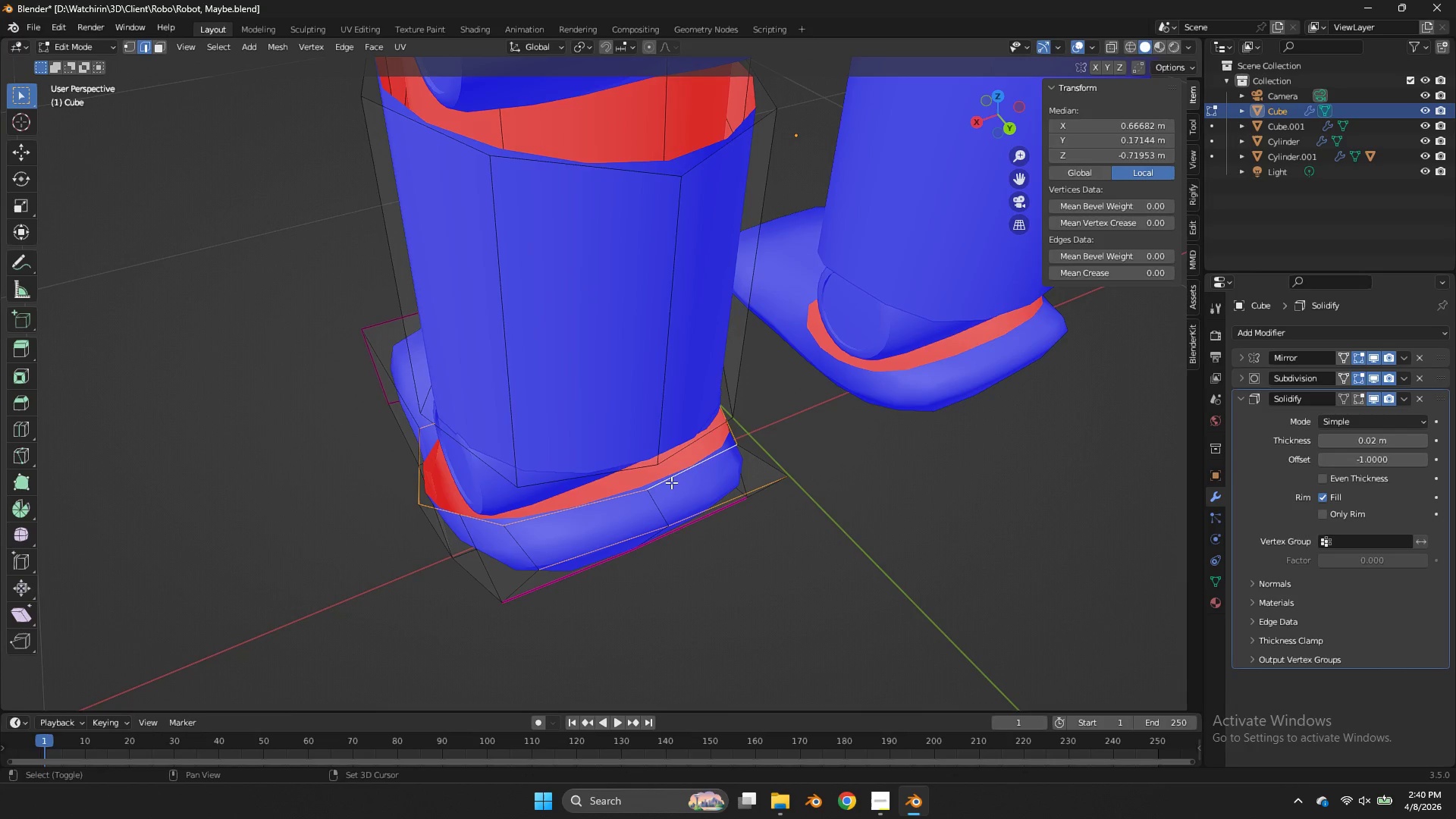 
key(Shift+E)
 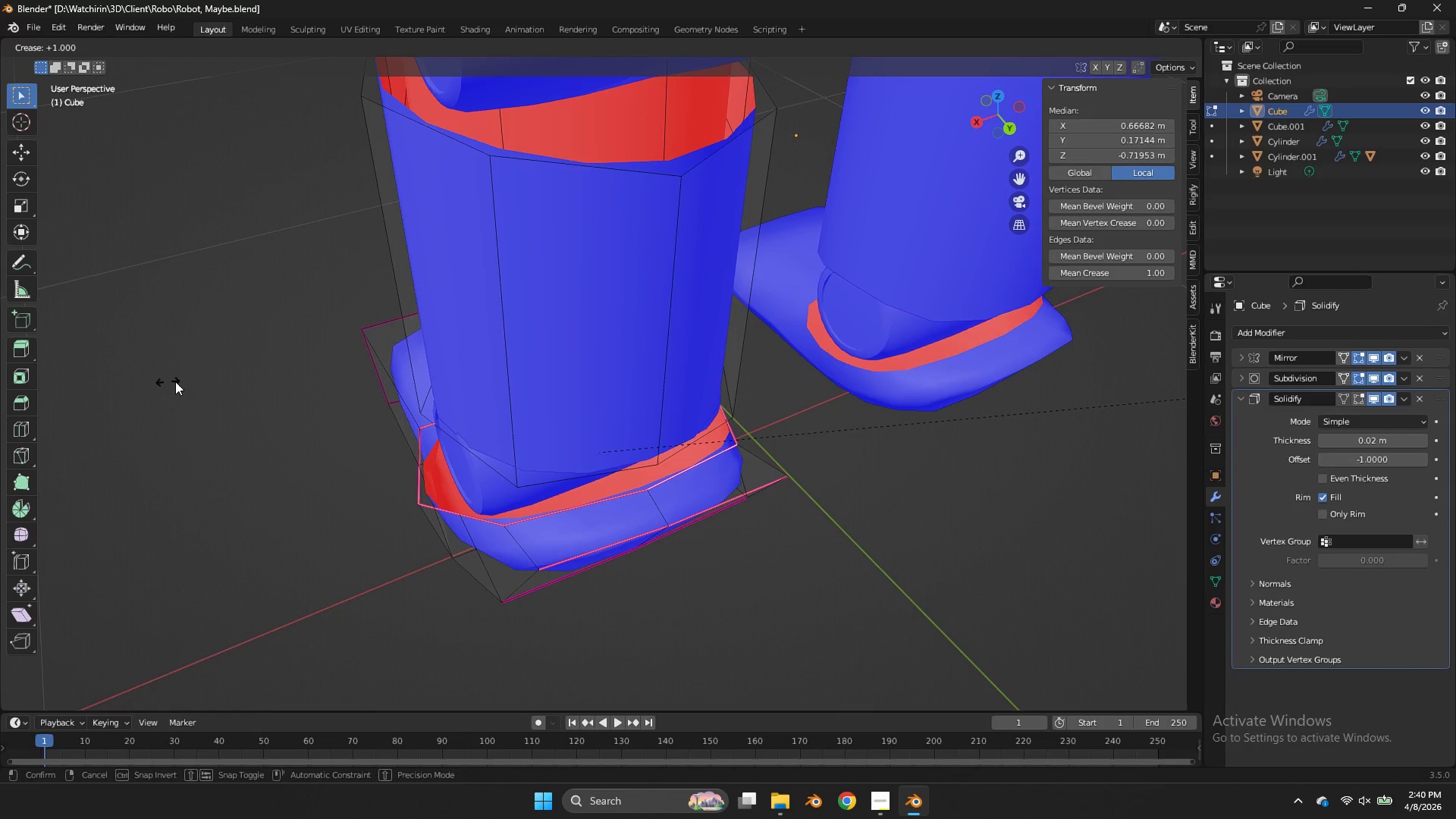 
left_click([177, 381])
 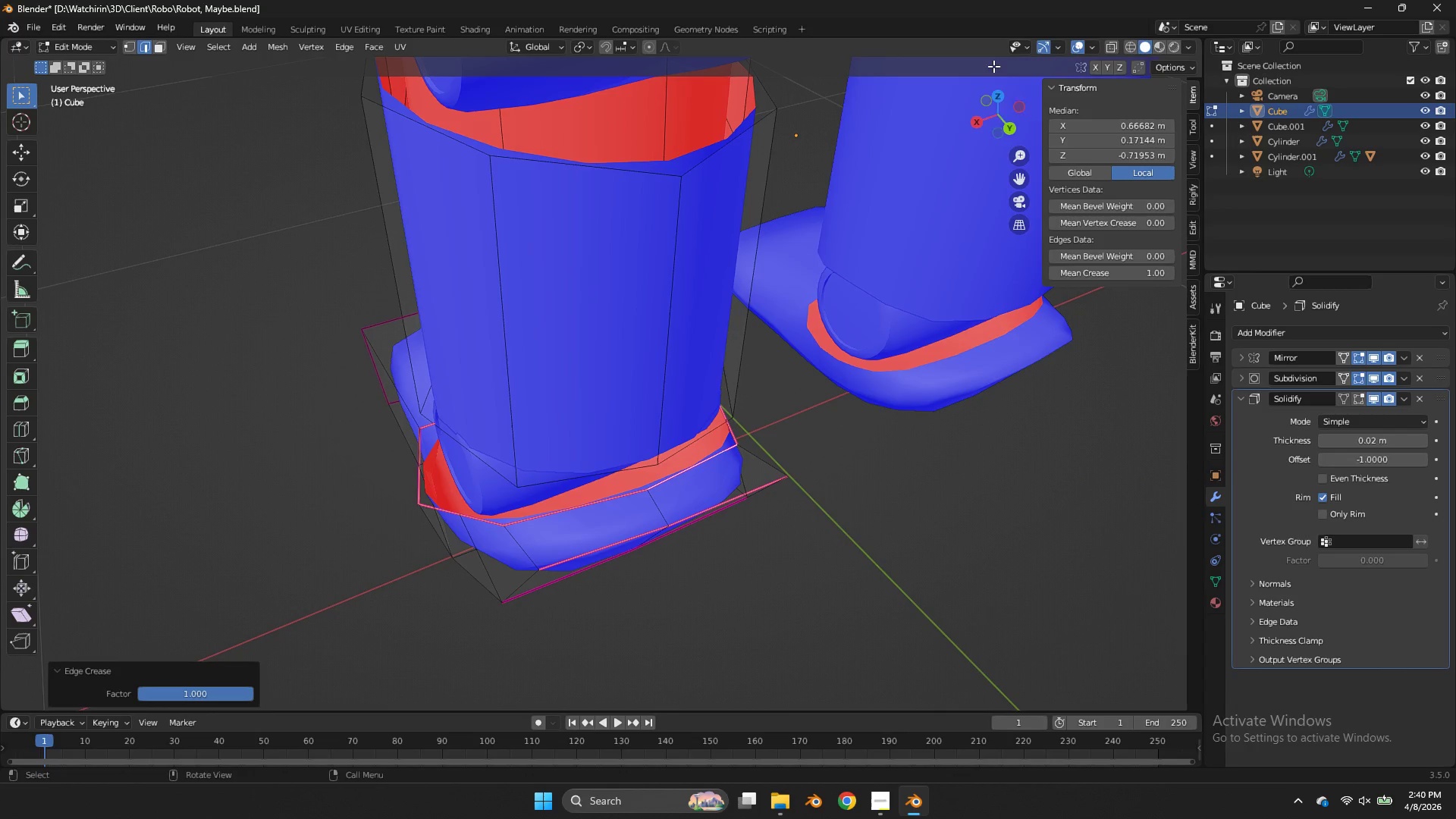 
left_click_drag(start_coordinate=[987, 110], to_coordinate=[1101, 699])
 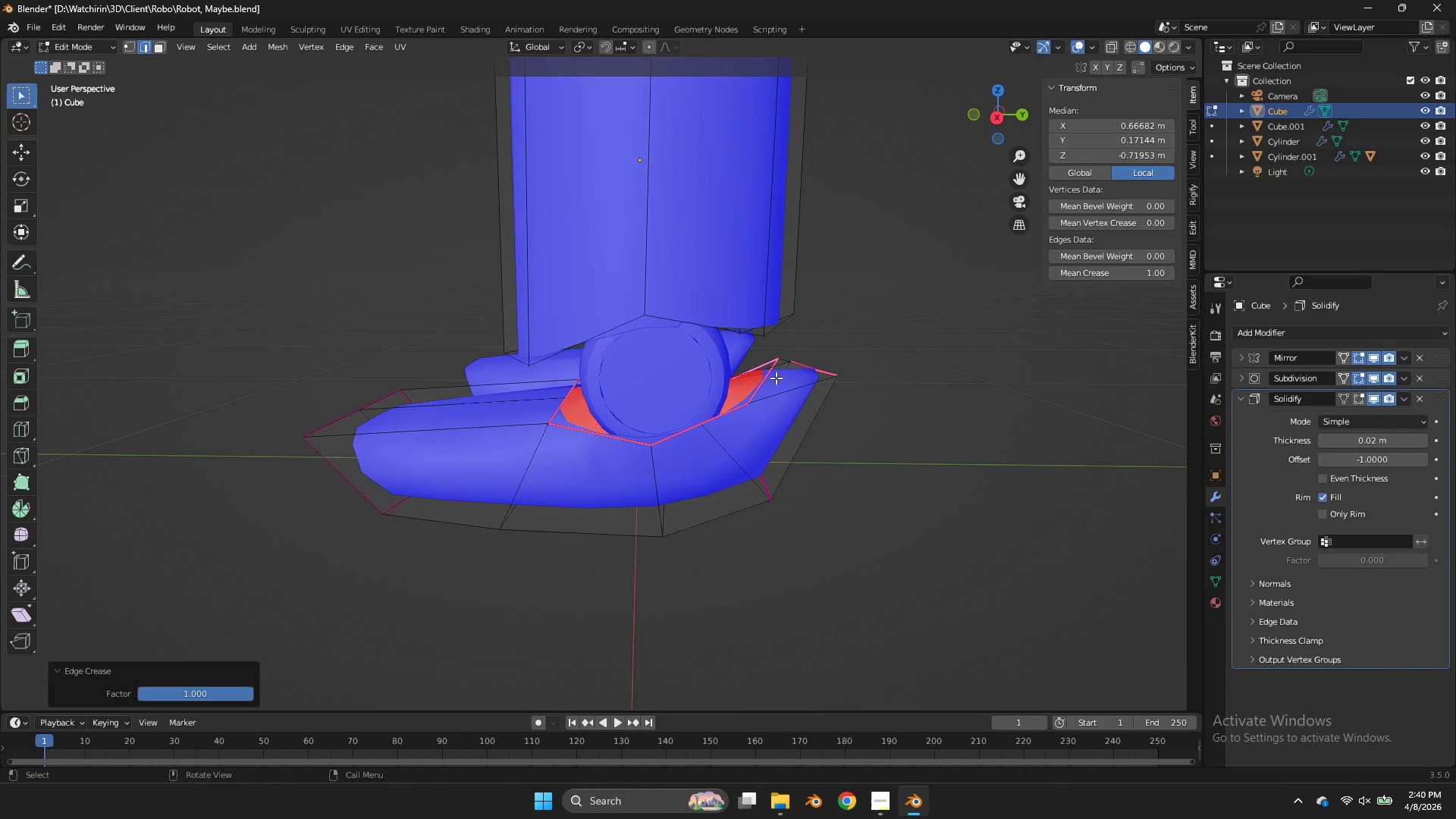 
key(Alt+AltLeft)
 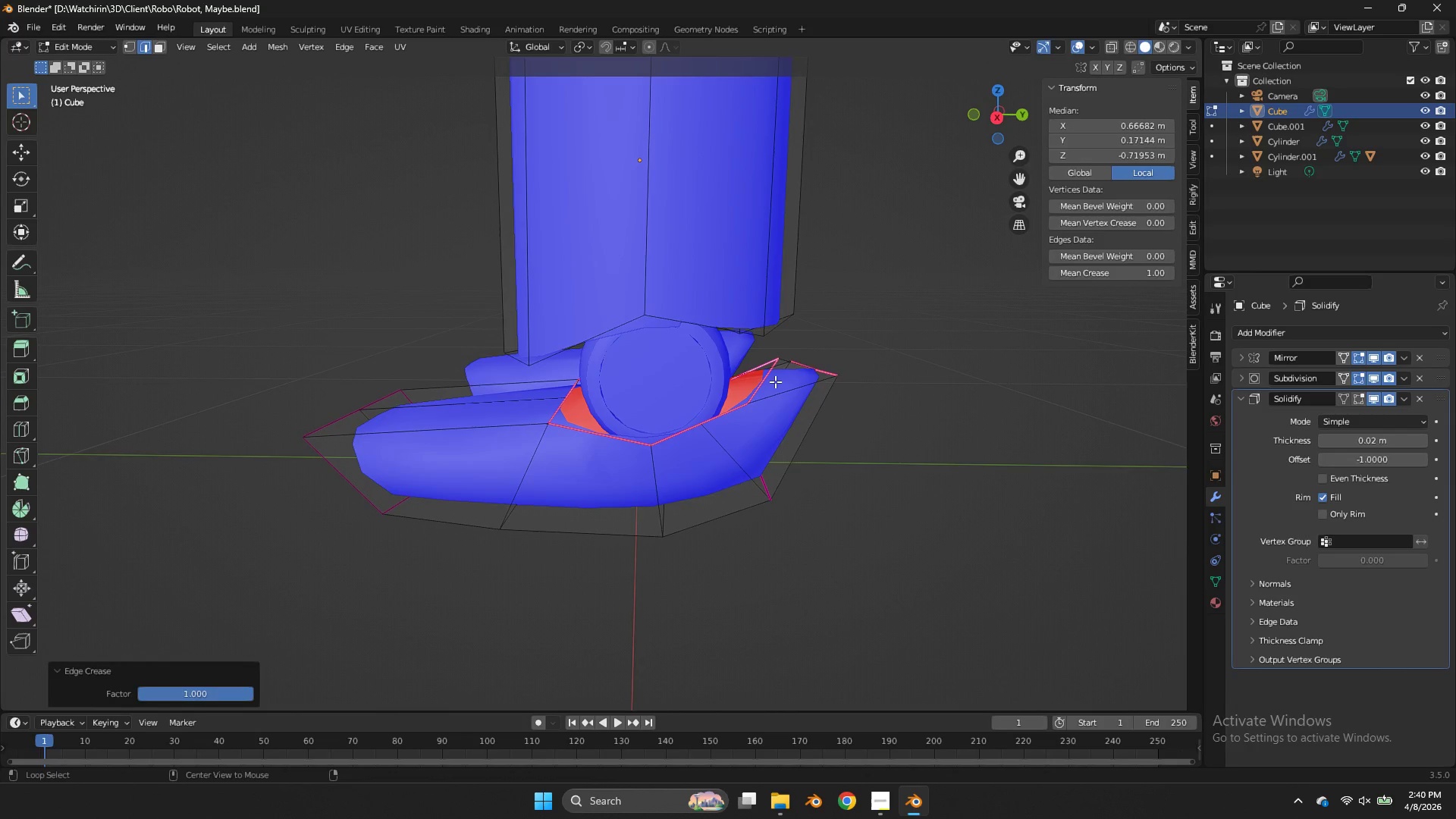 
left_click([775, 381])
 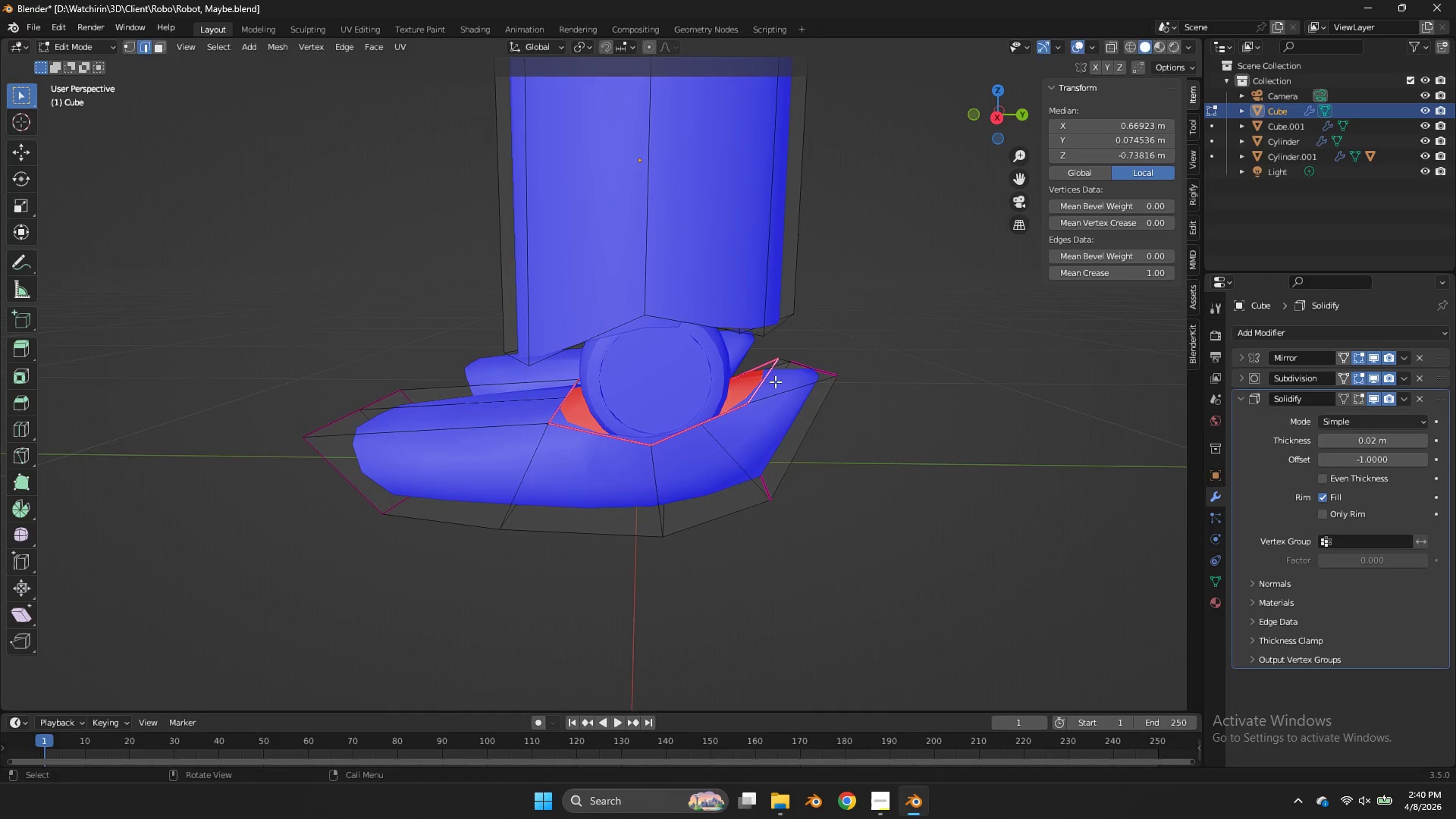 
type(gz)
 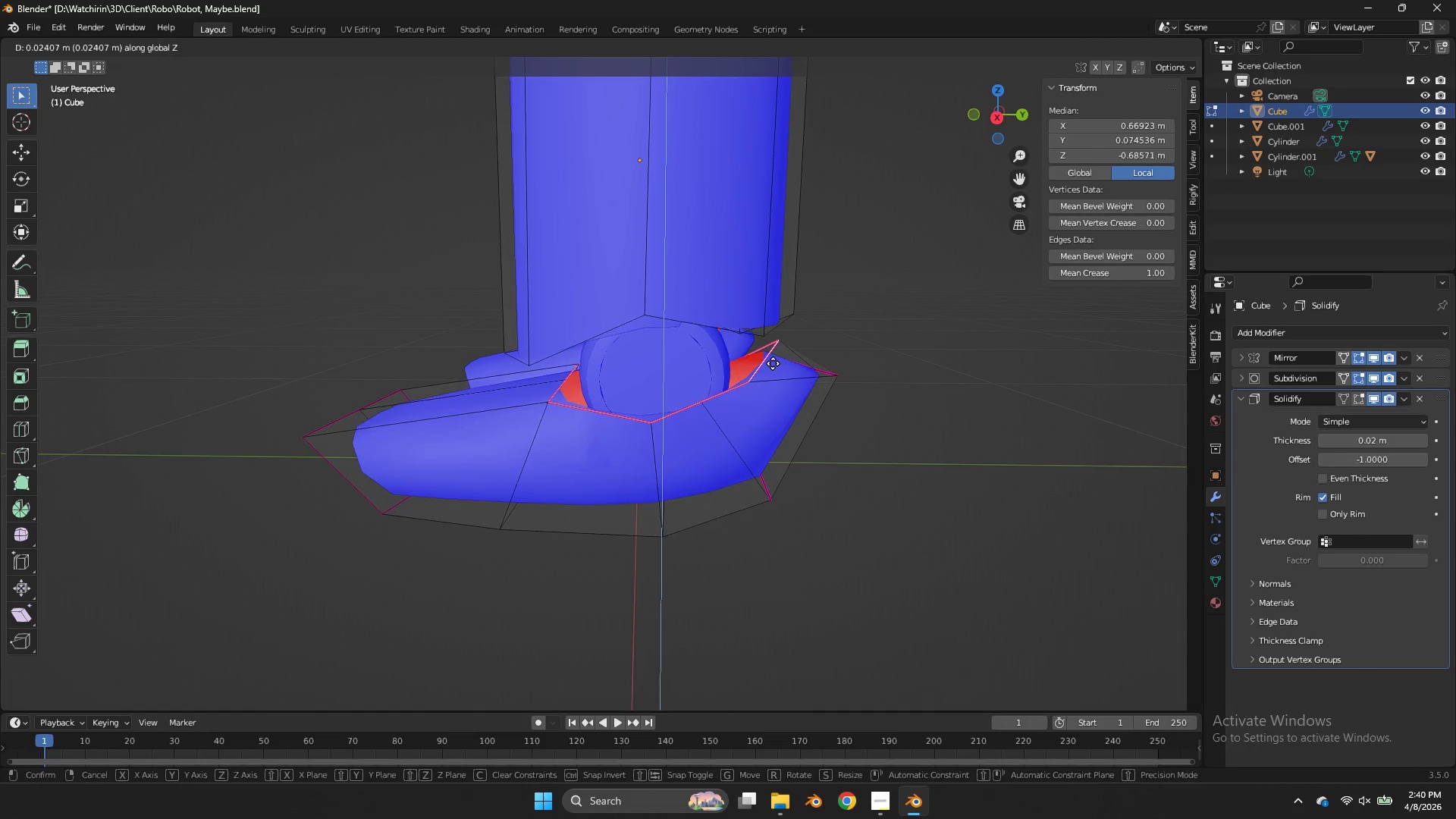 
left_click([772, 362])
 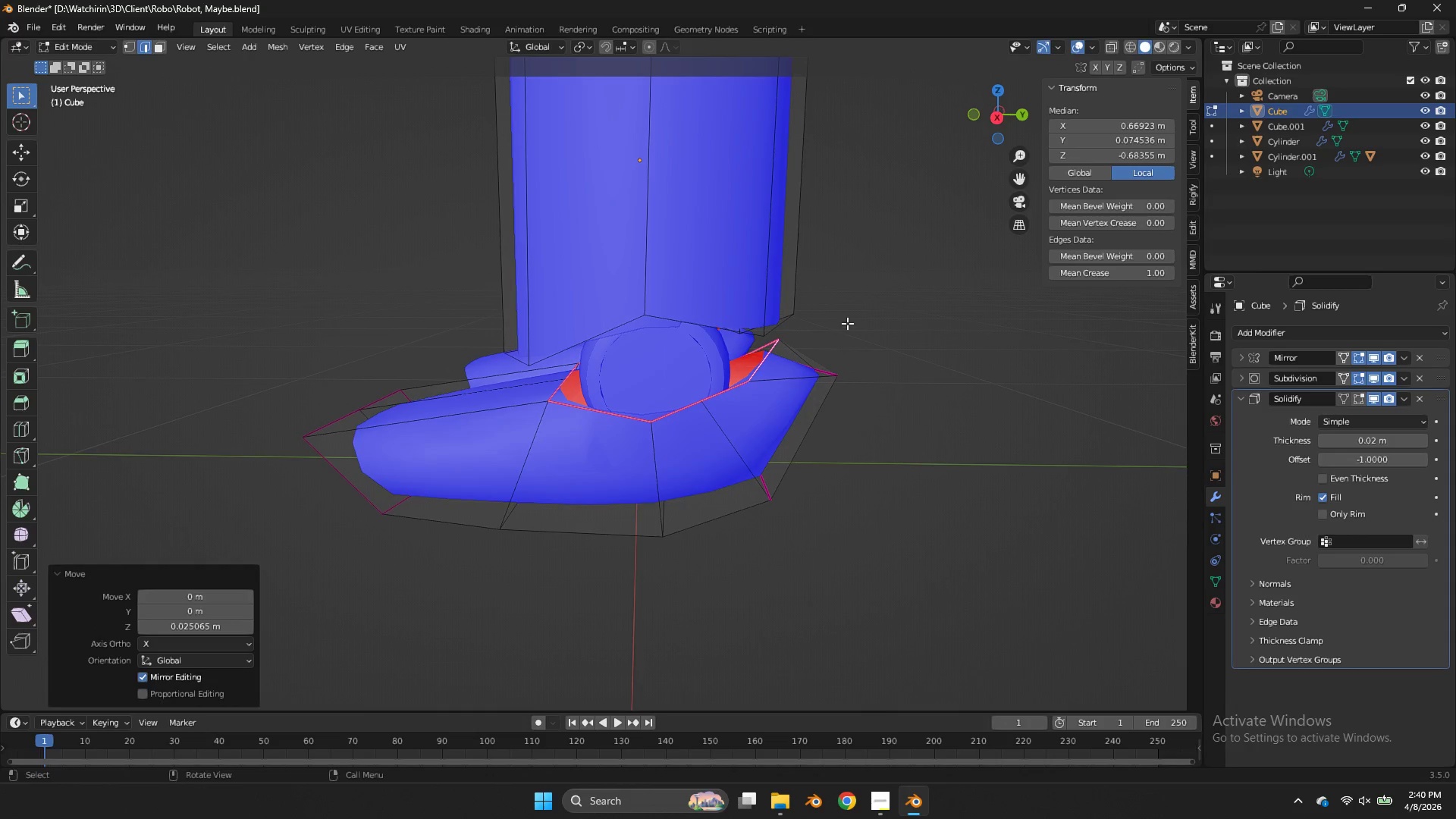 
key(S)
 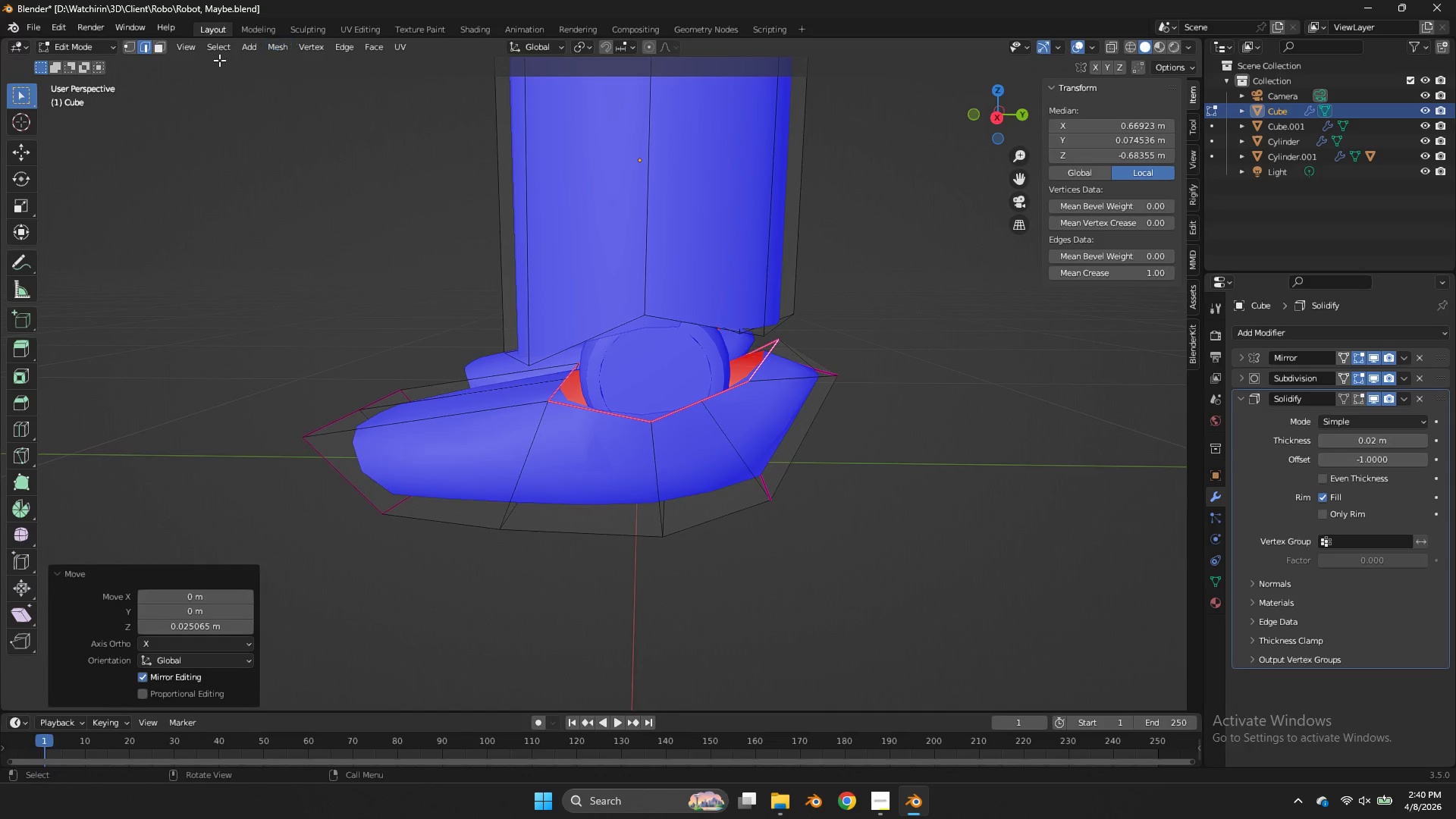 
left_click([131, 50])
 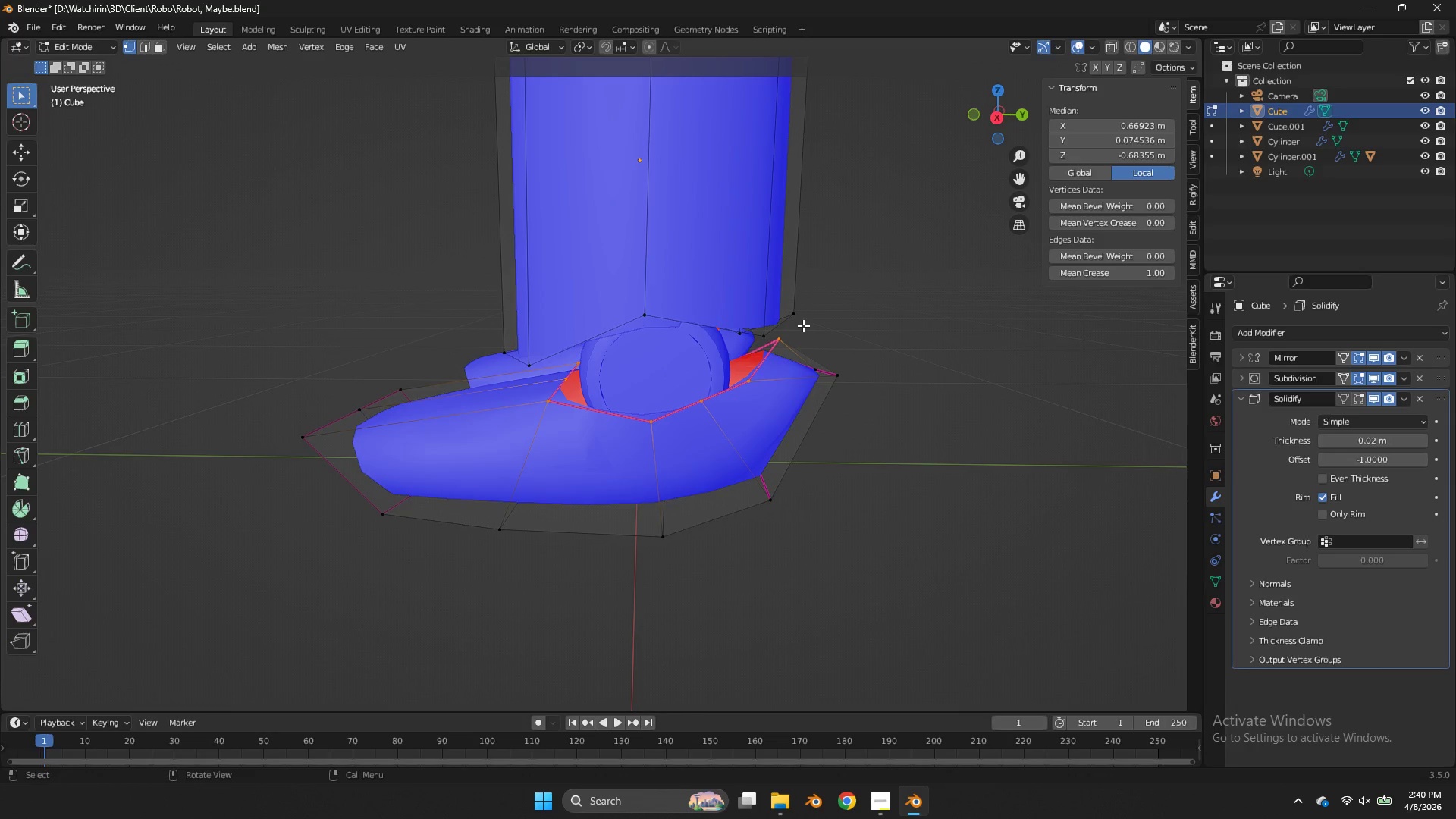 
left_click([764, 342])
 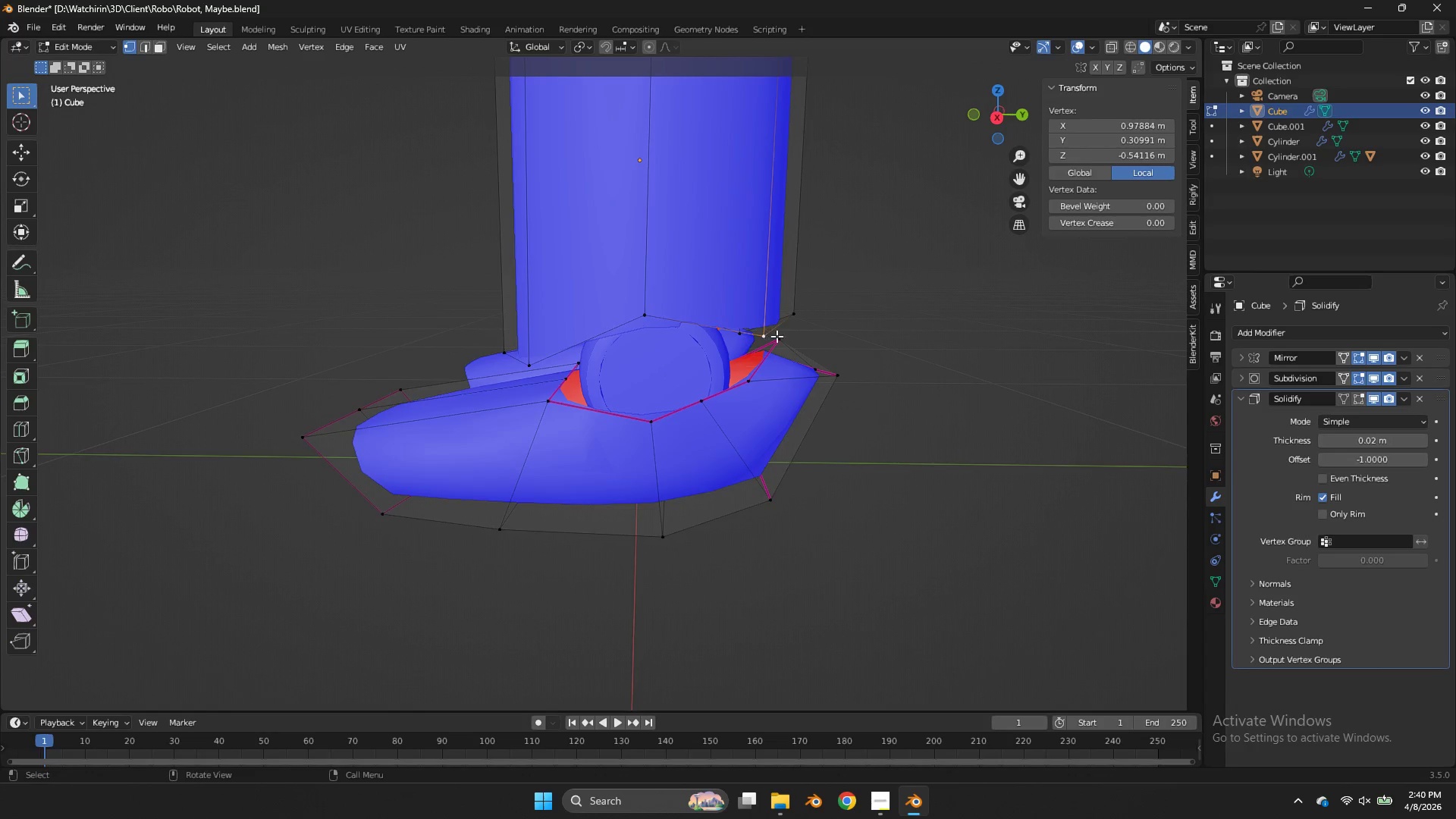 
left_click([780, 344])
 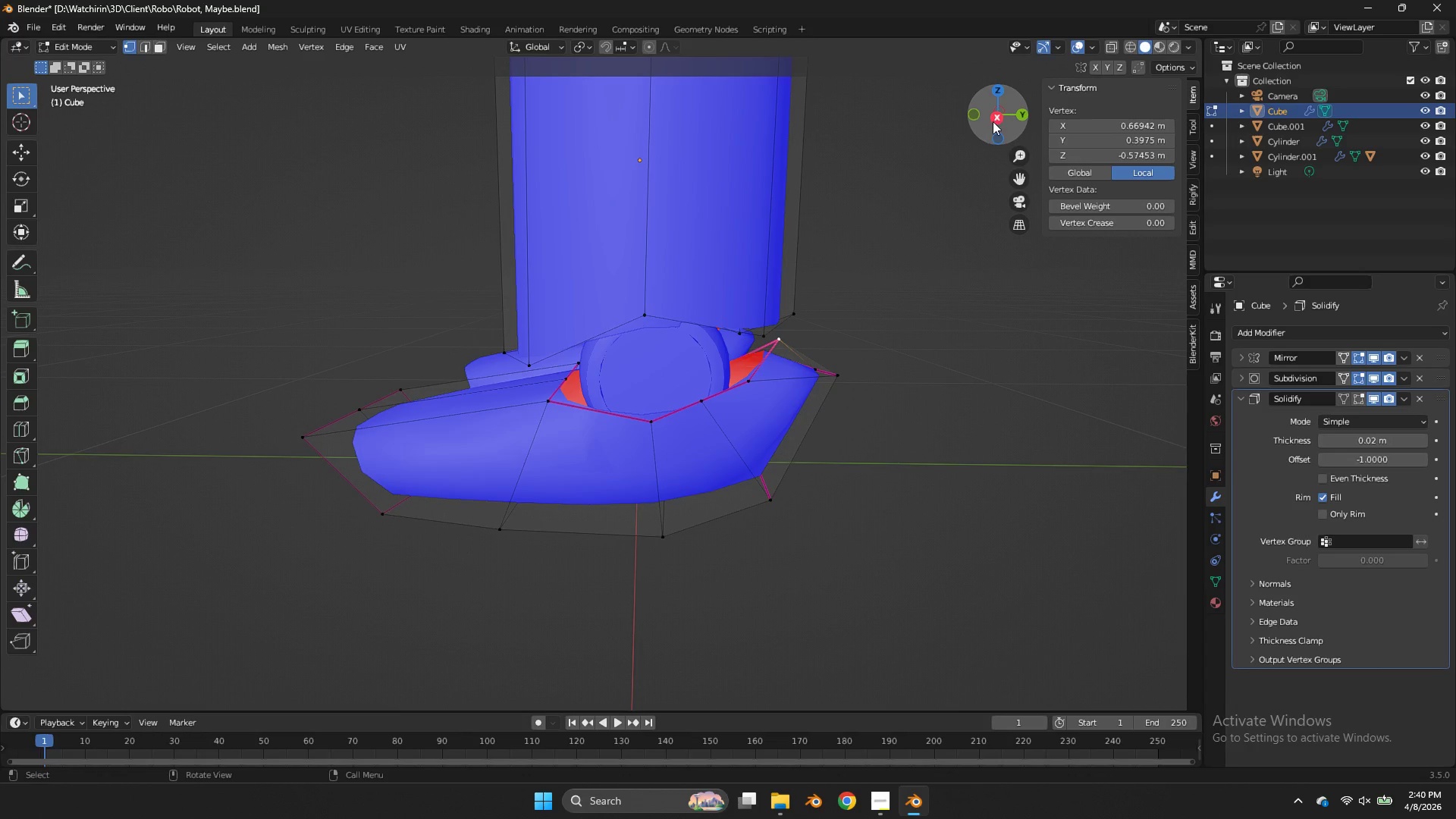 
left_click([996, 120])
 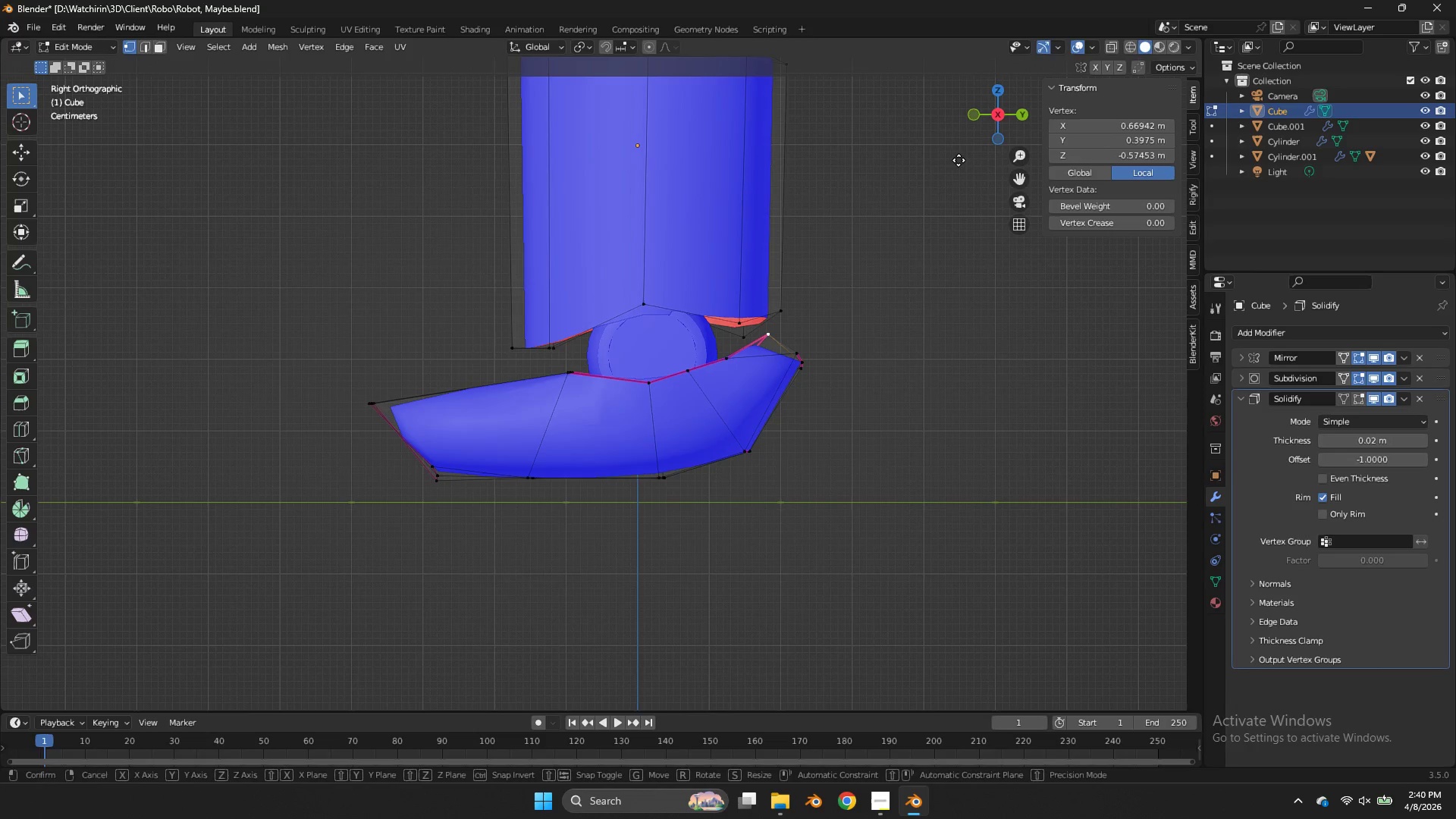 
key(G)
 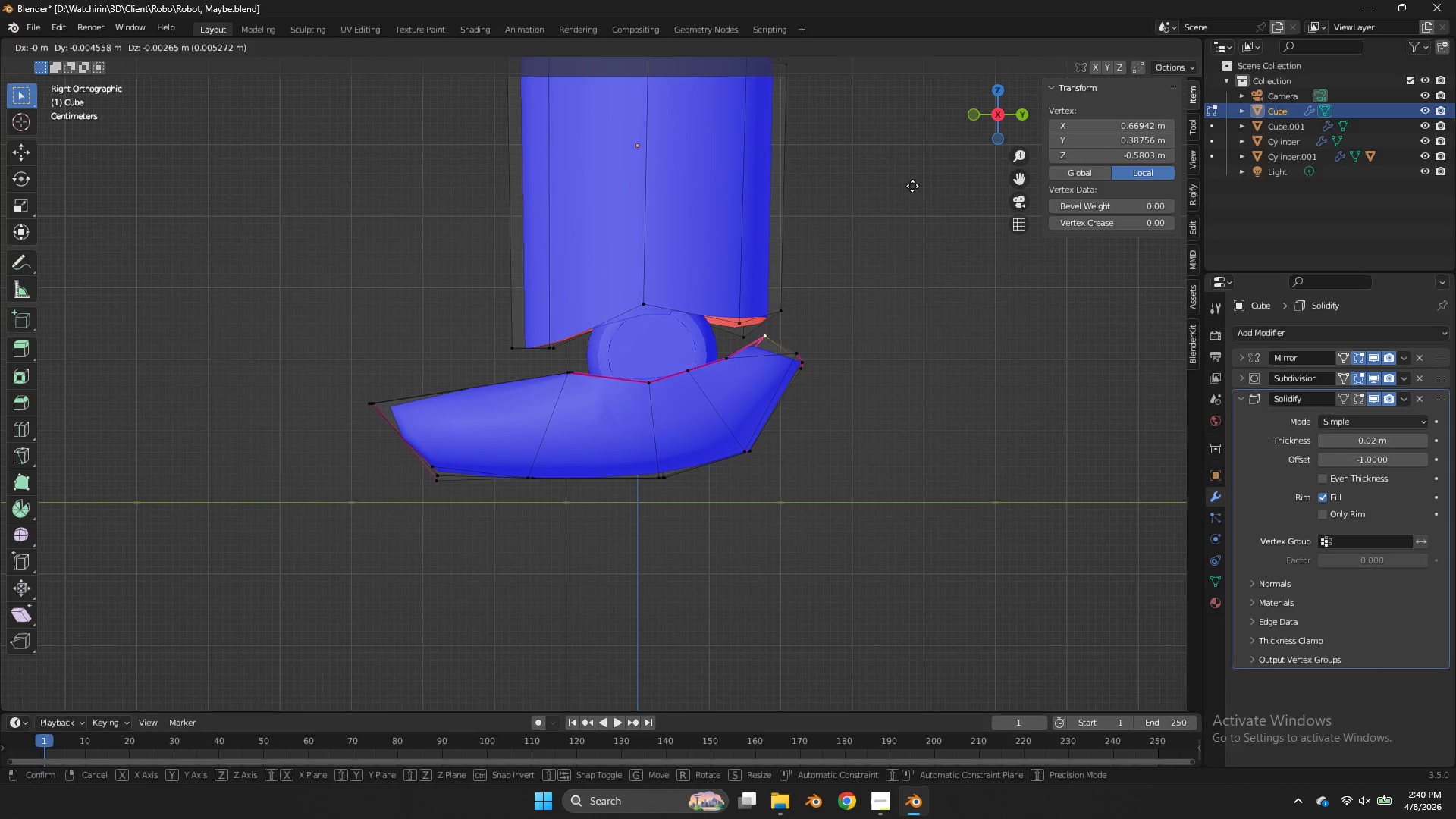 
hold_key(key=ShiftLeft, duration=0.86)
left_click([662, 285])
 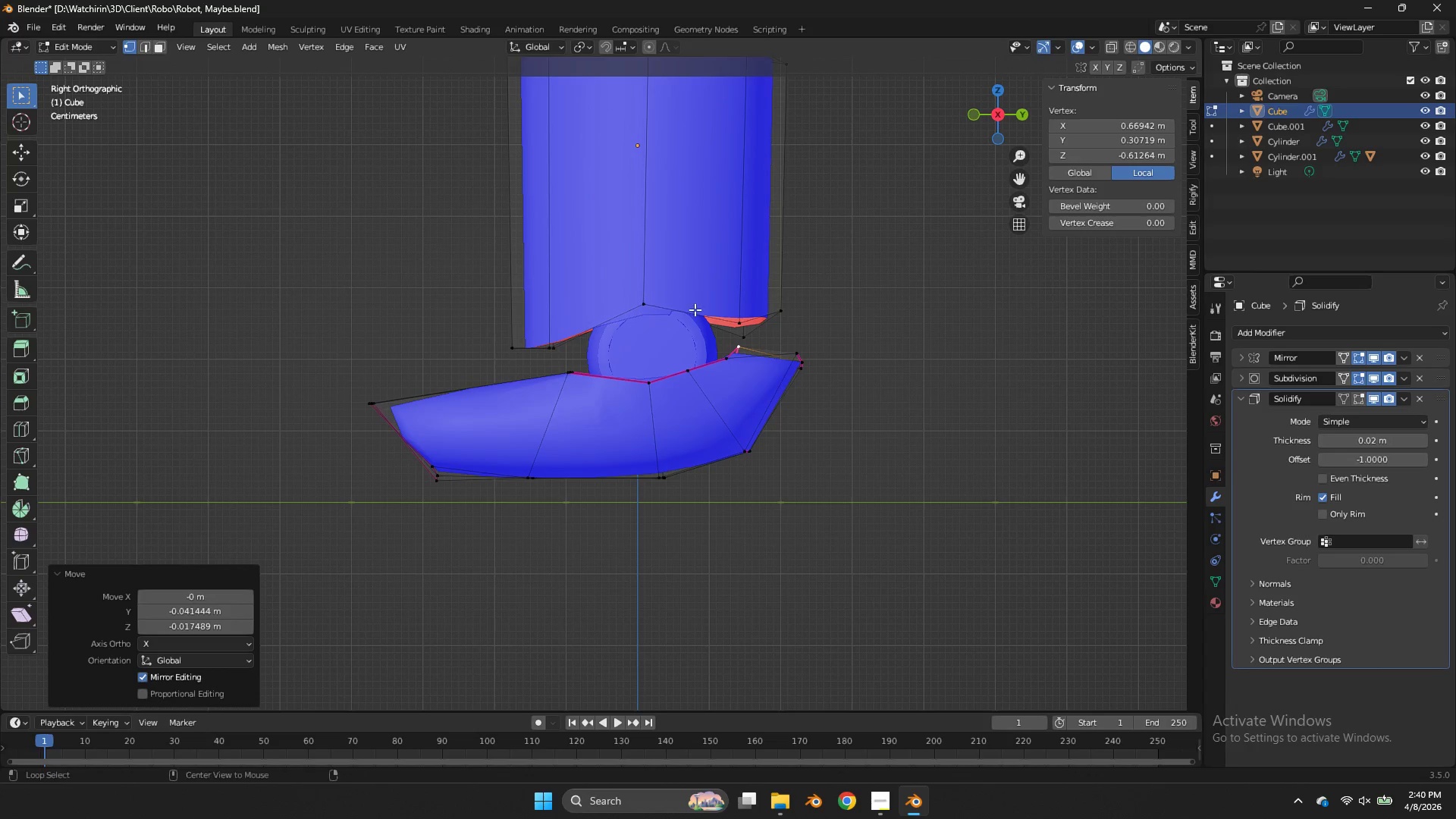 
hold_key(key=AltLeft, duration=0.41)
 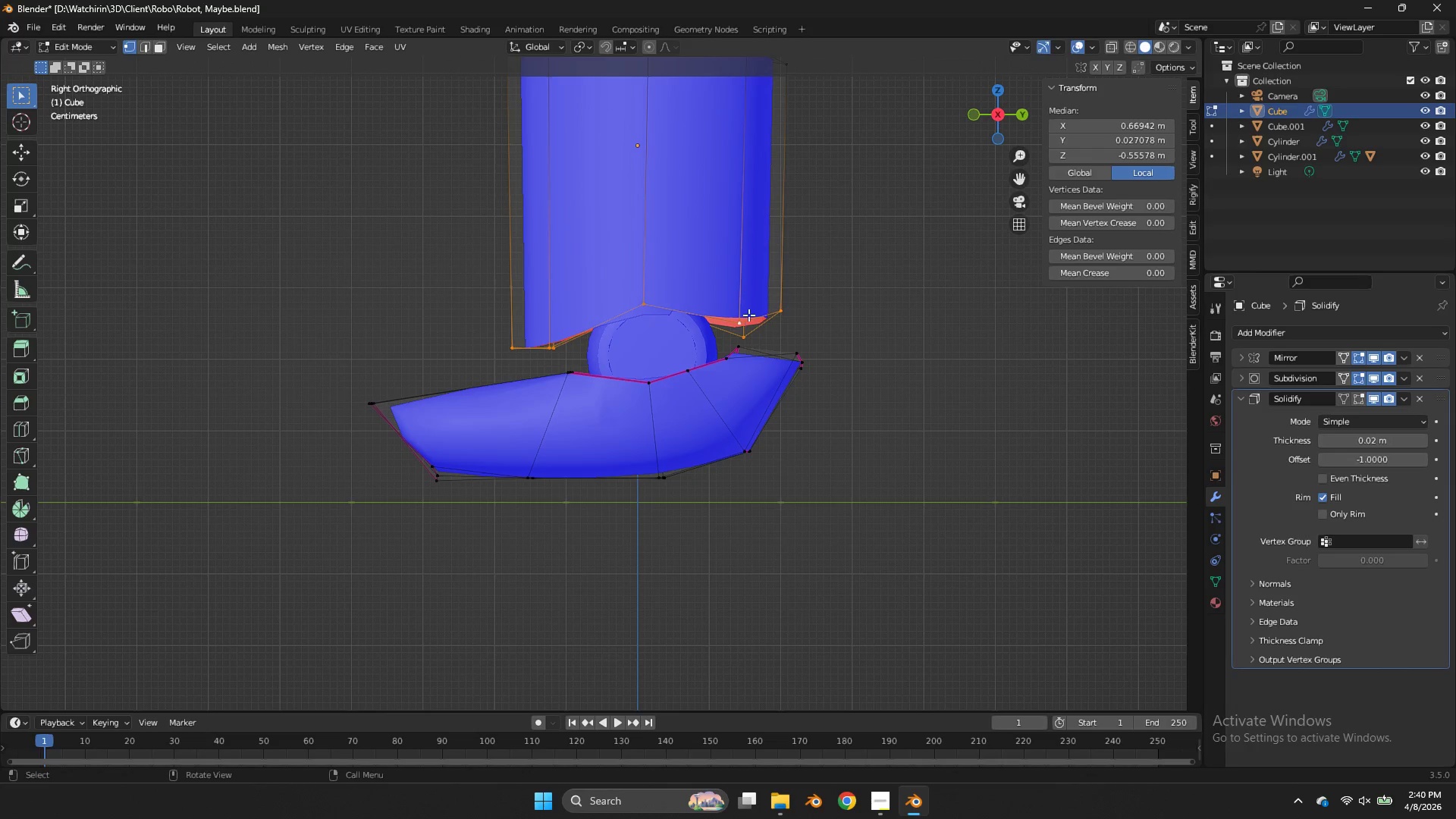 
scroll: coordinate [748, 315], scroll_direction: down, amount: 2.0
 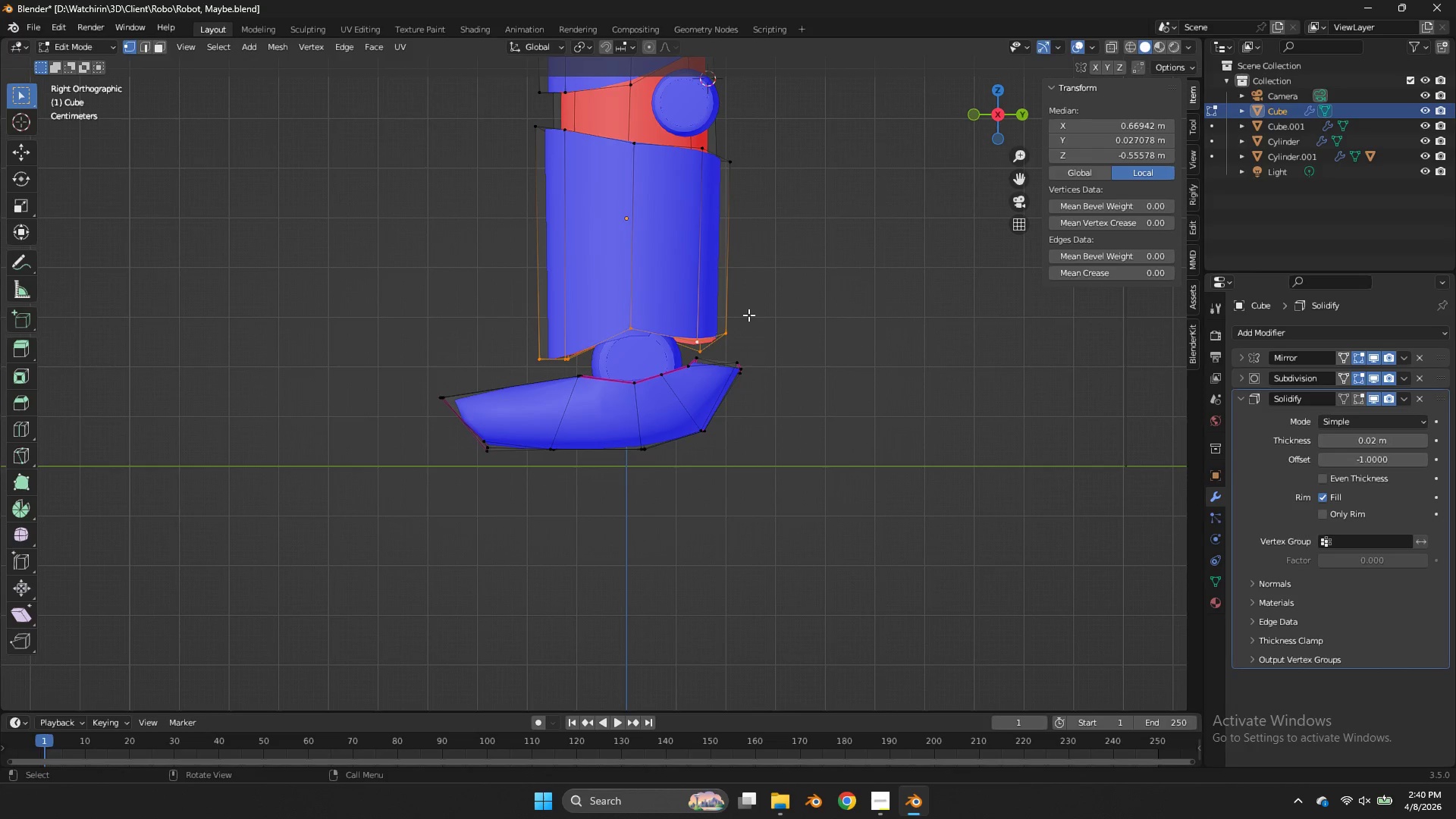 
scroll: coordinate [748, 315], scroll_direction: none, amount: 0.0
 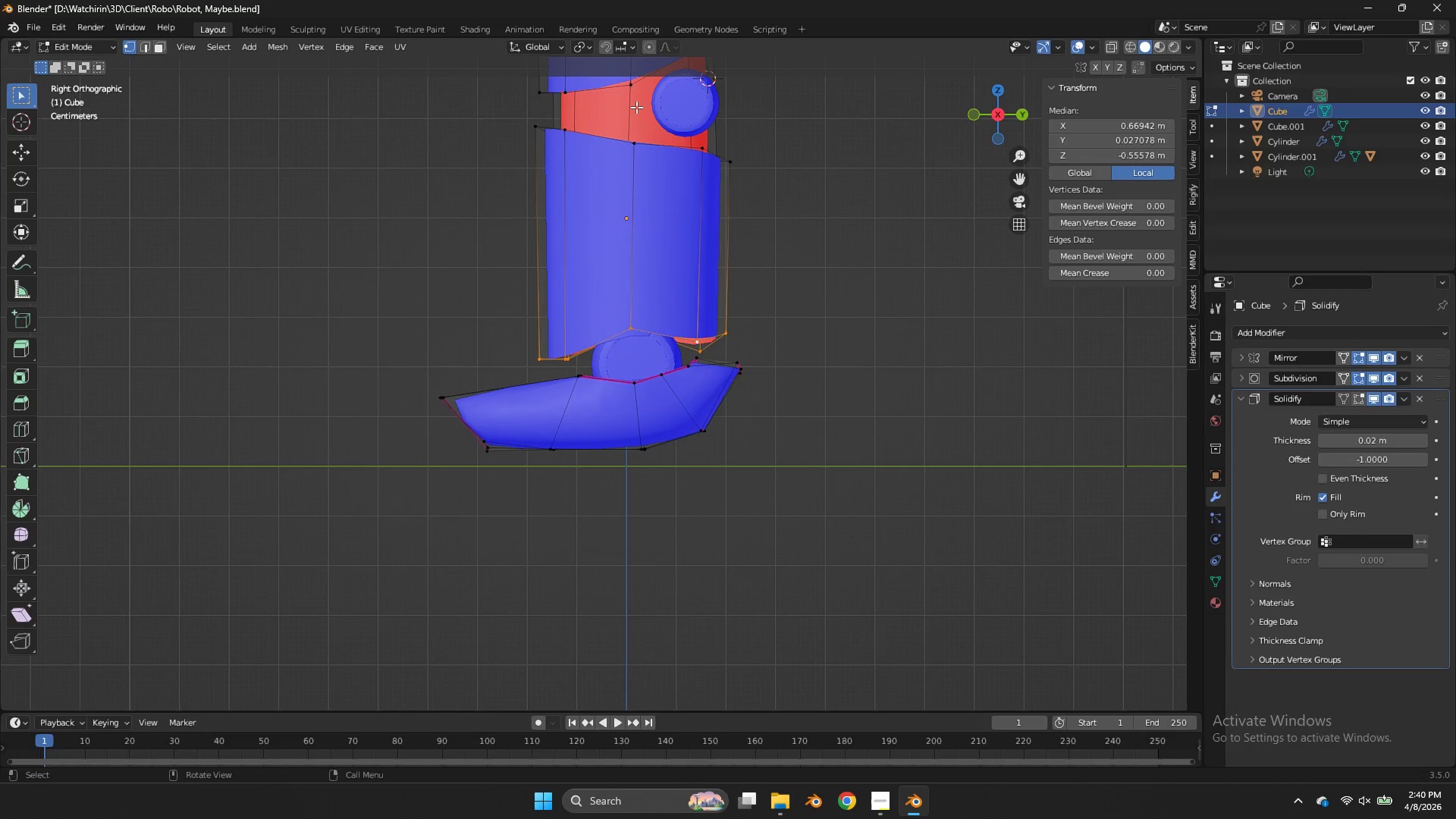 
left_click([632, 107])
 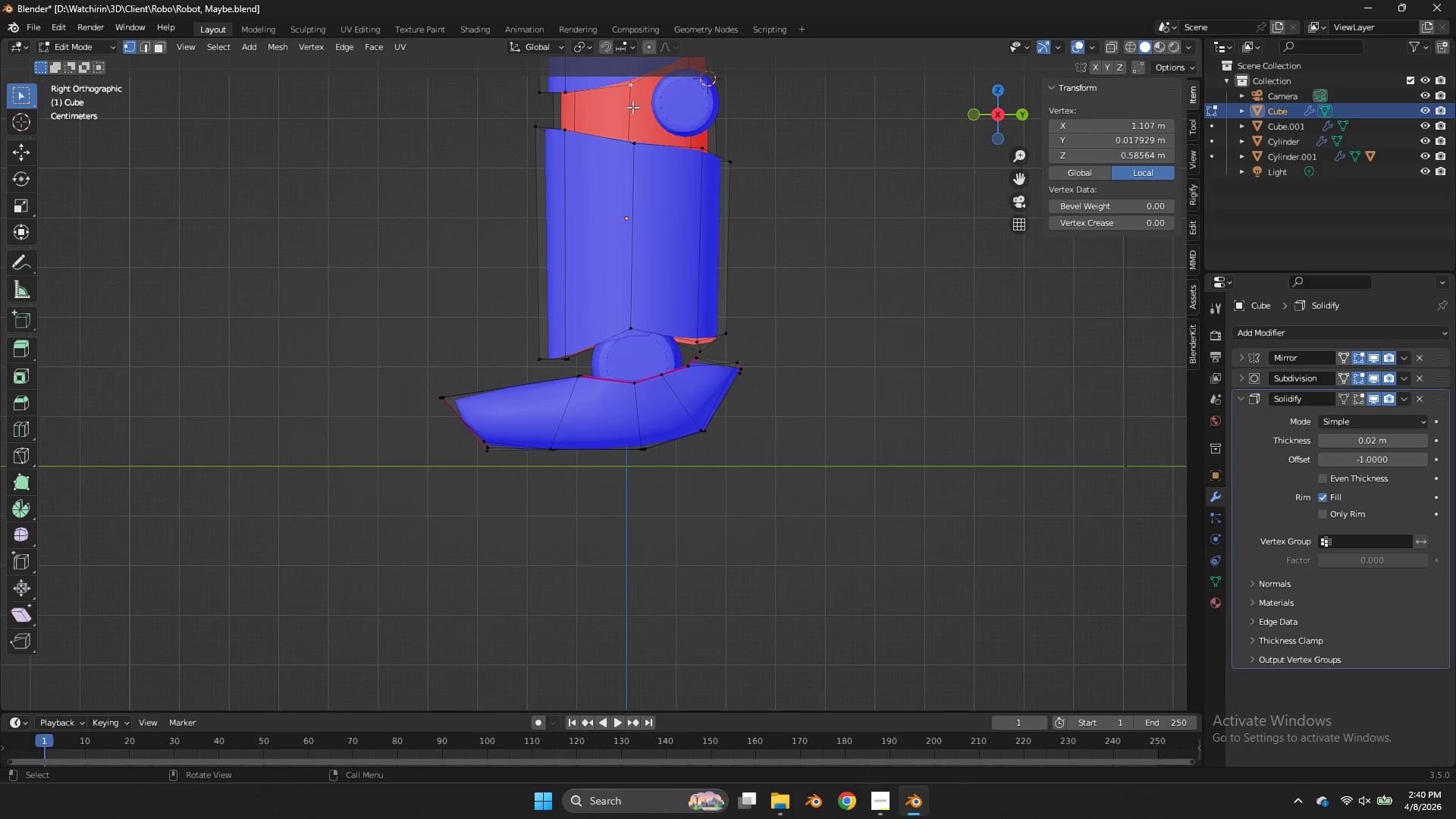 
key(Z)
 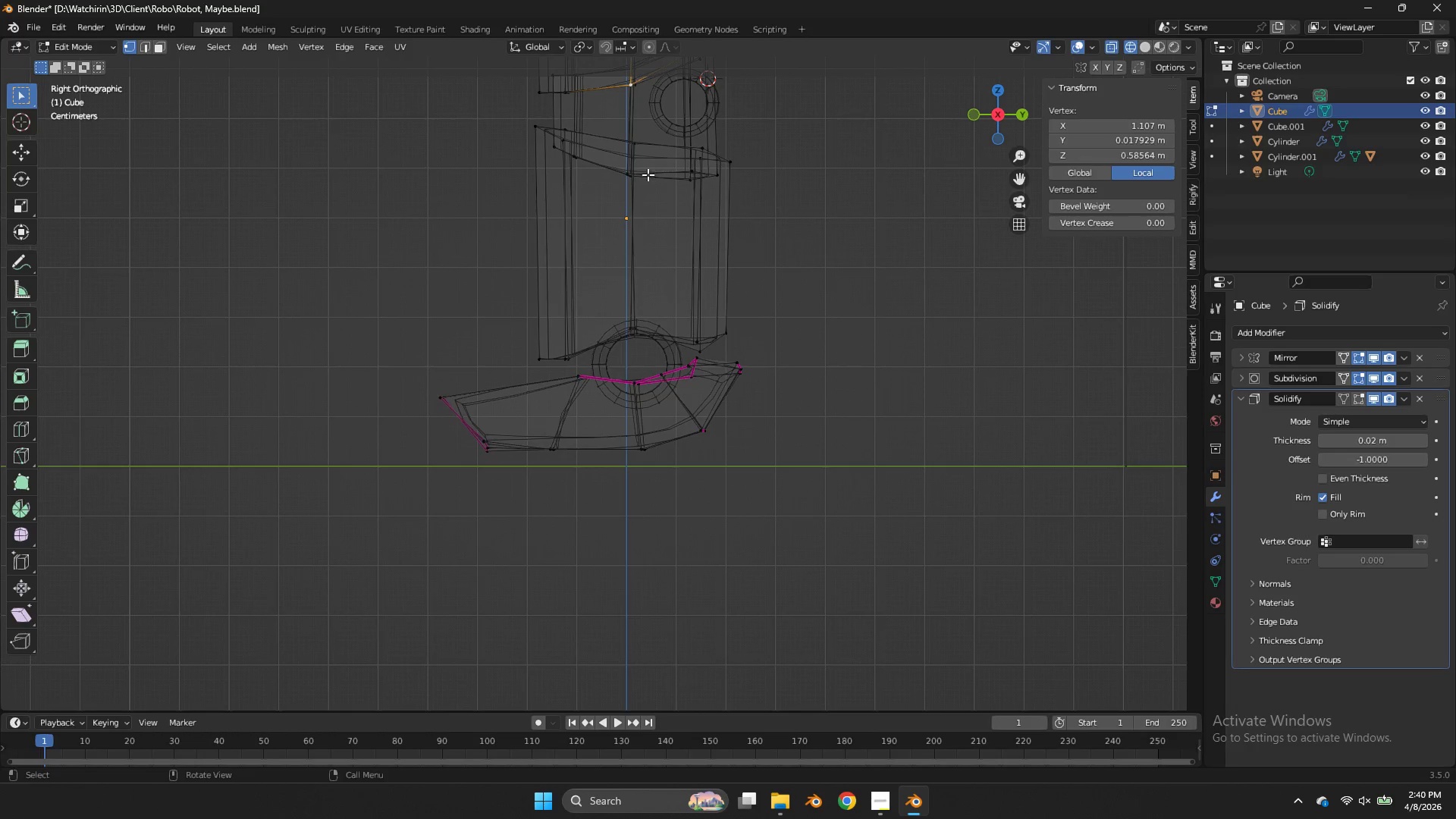 
left_click([638, 174])
 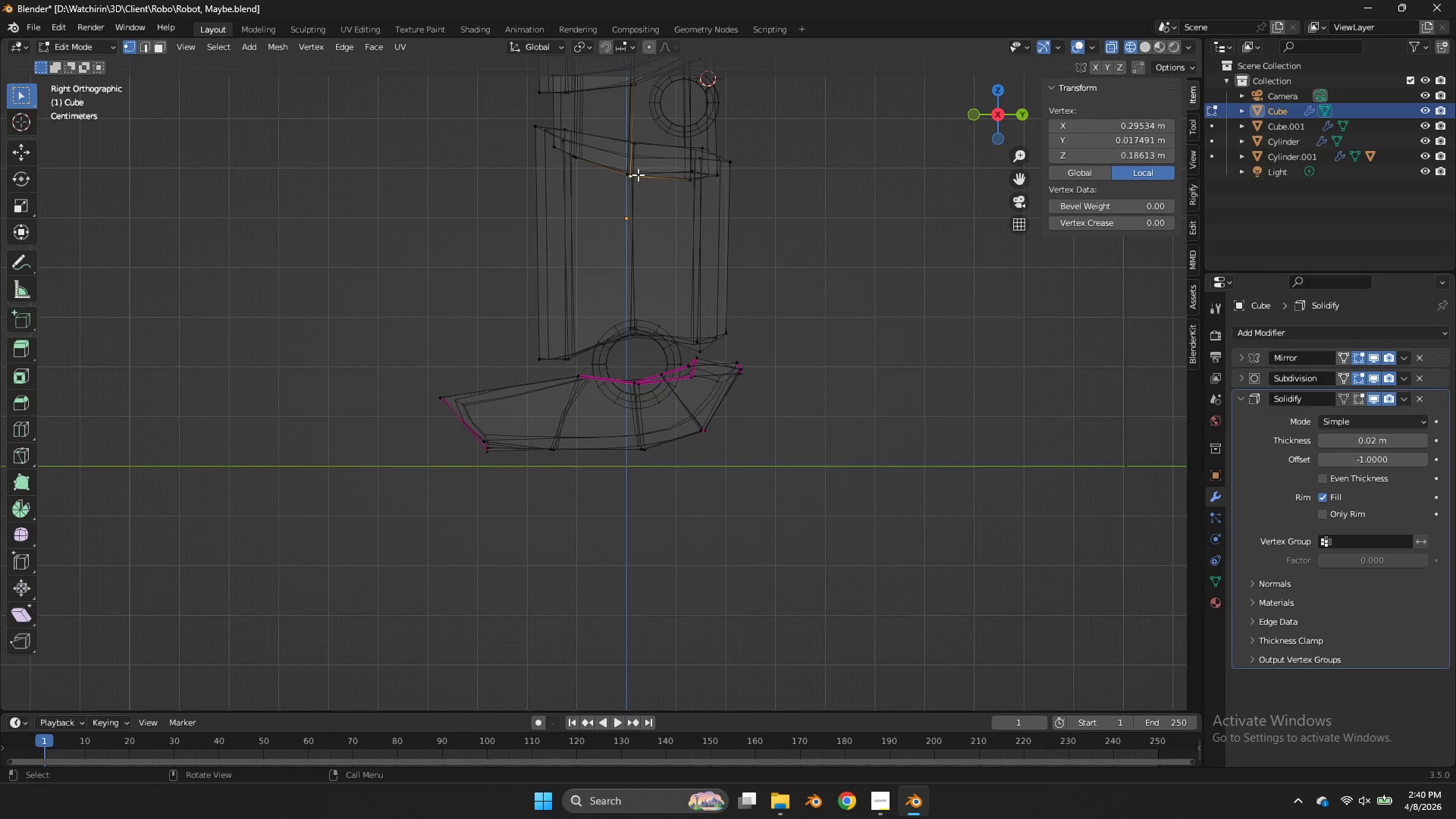 
key(L)
 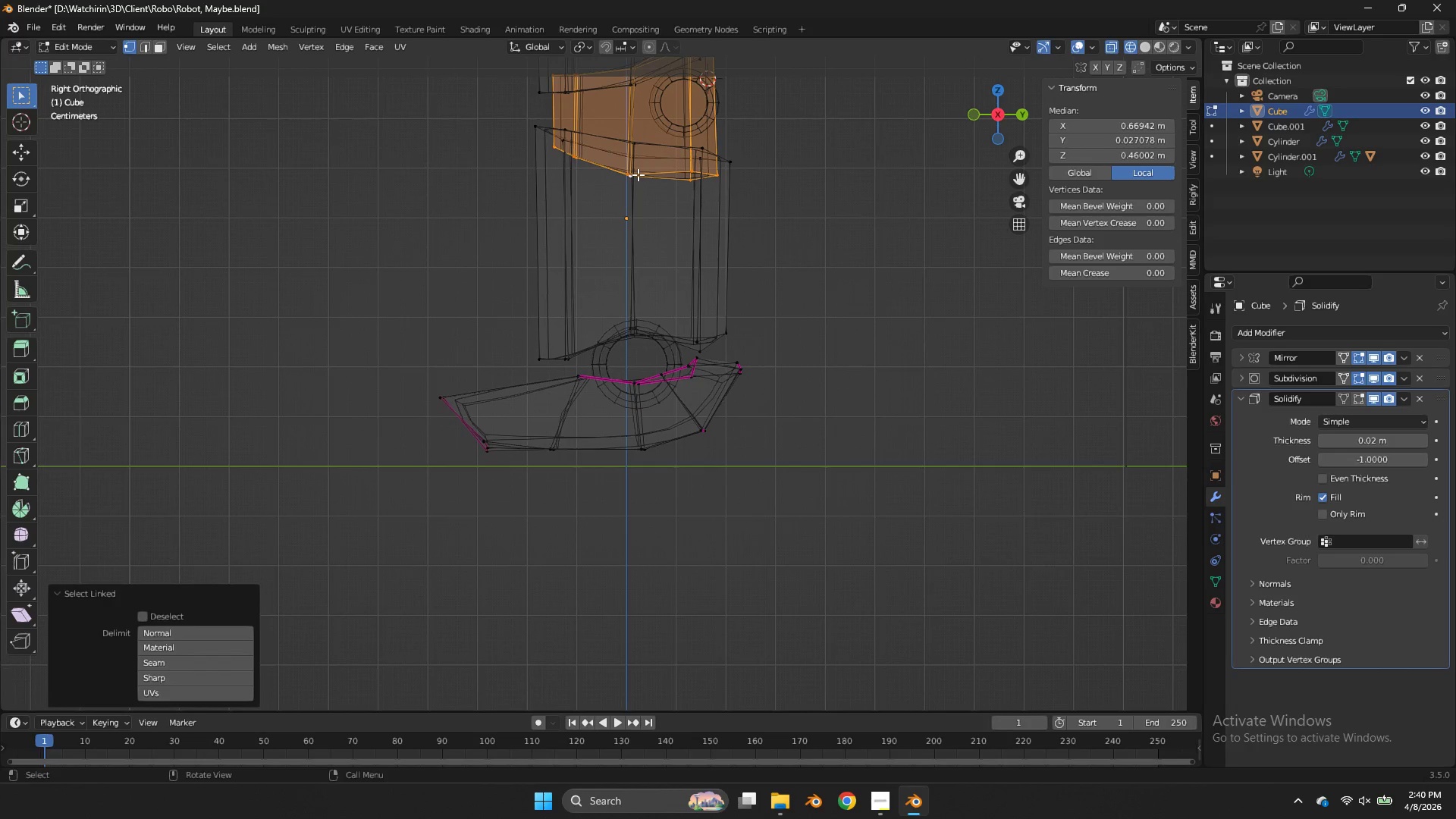 
key(Alt+AltRight)
 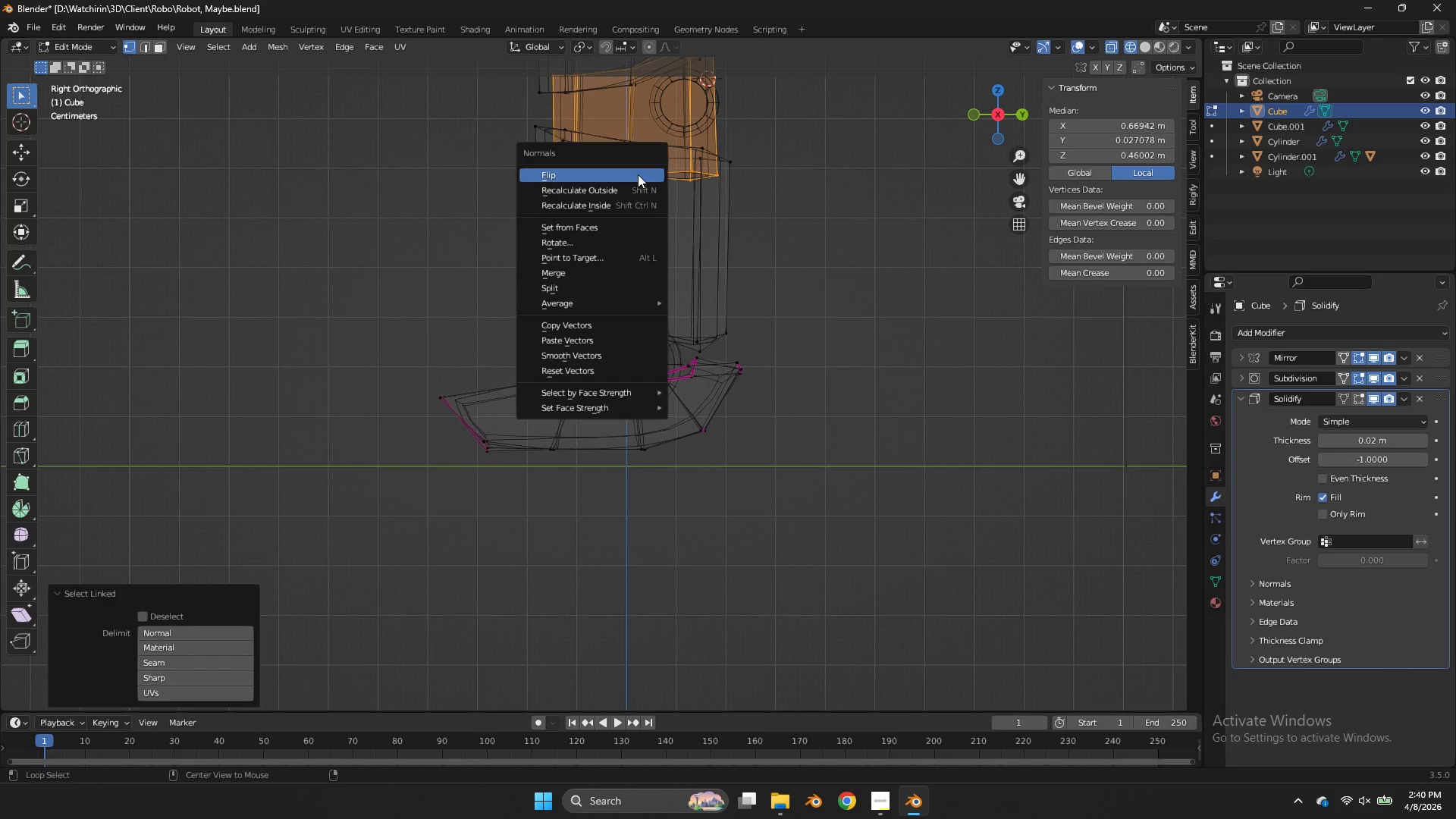 
key(Alt+N)
 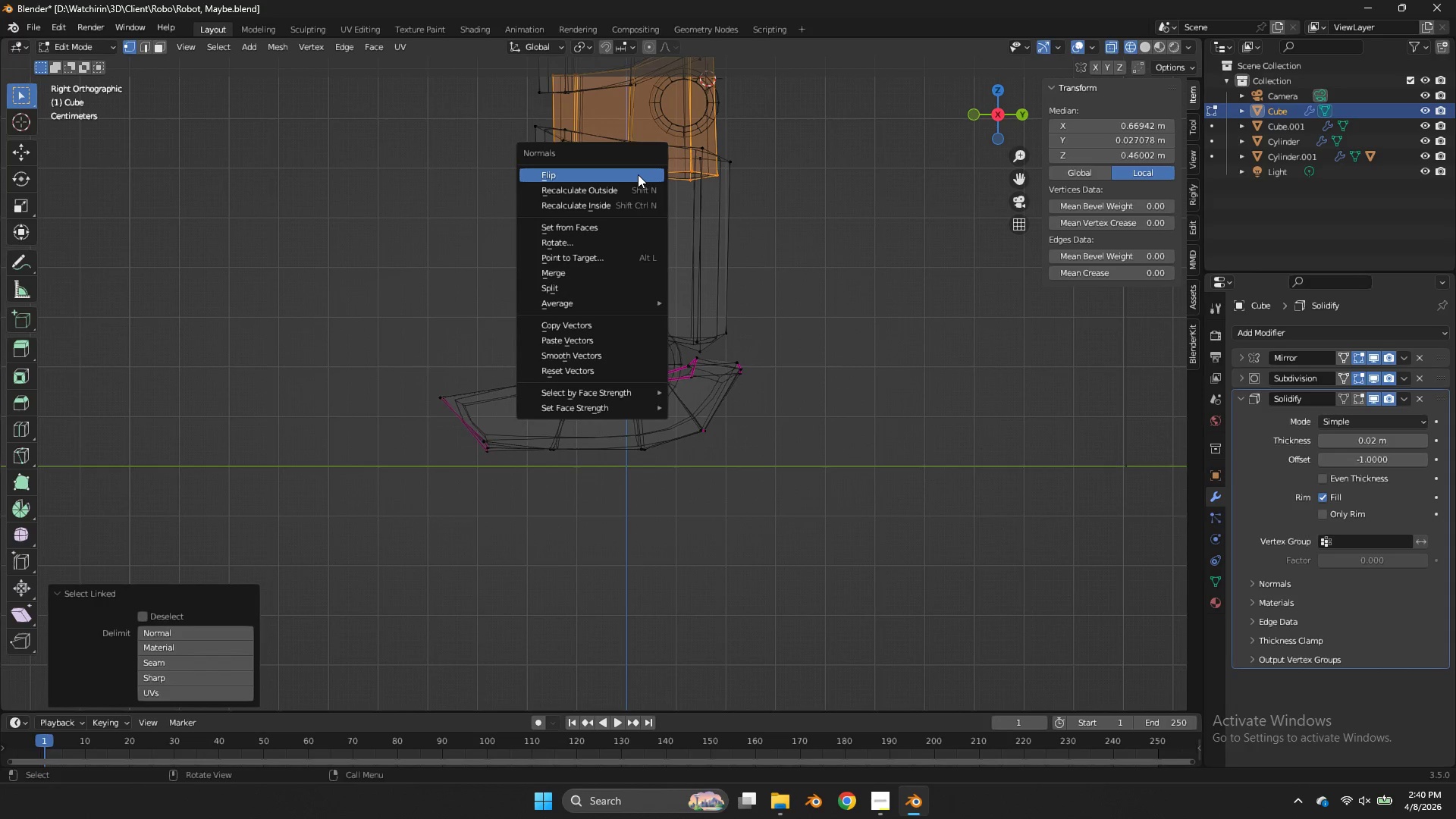 
left_click([638, 174])
 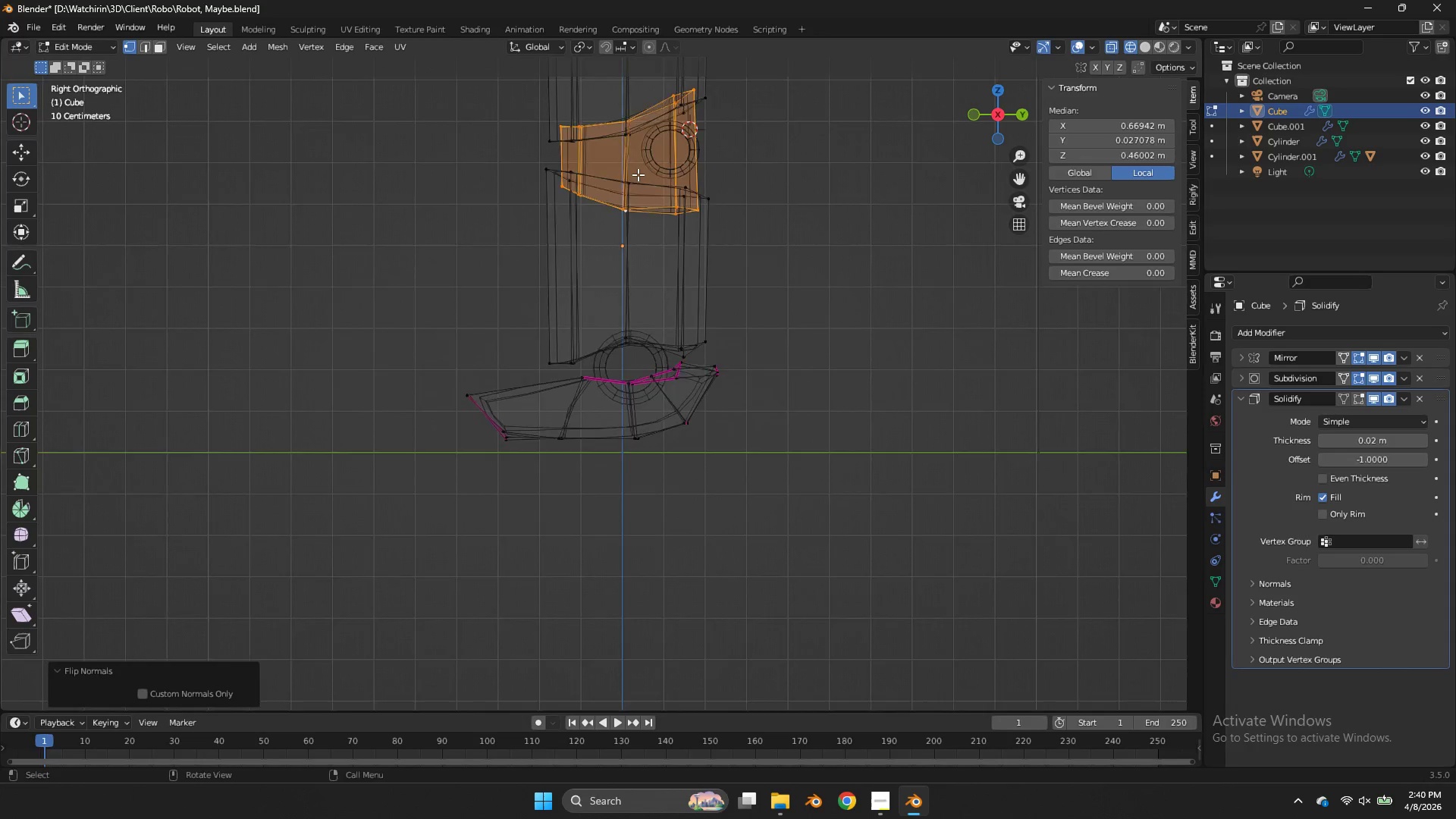 
key(Z)
 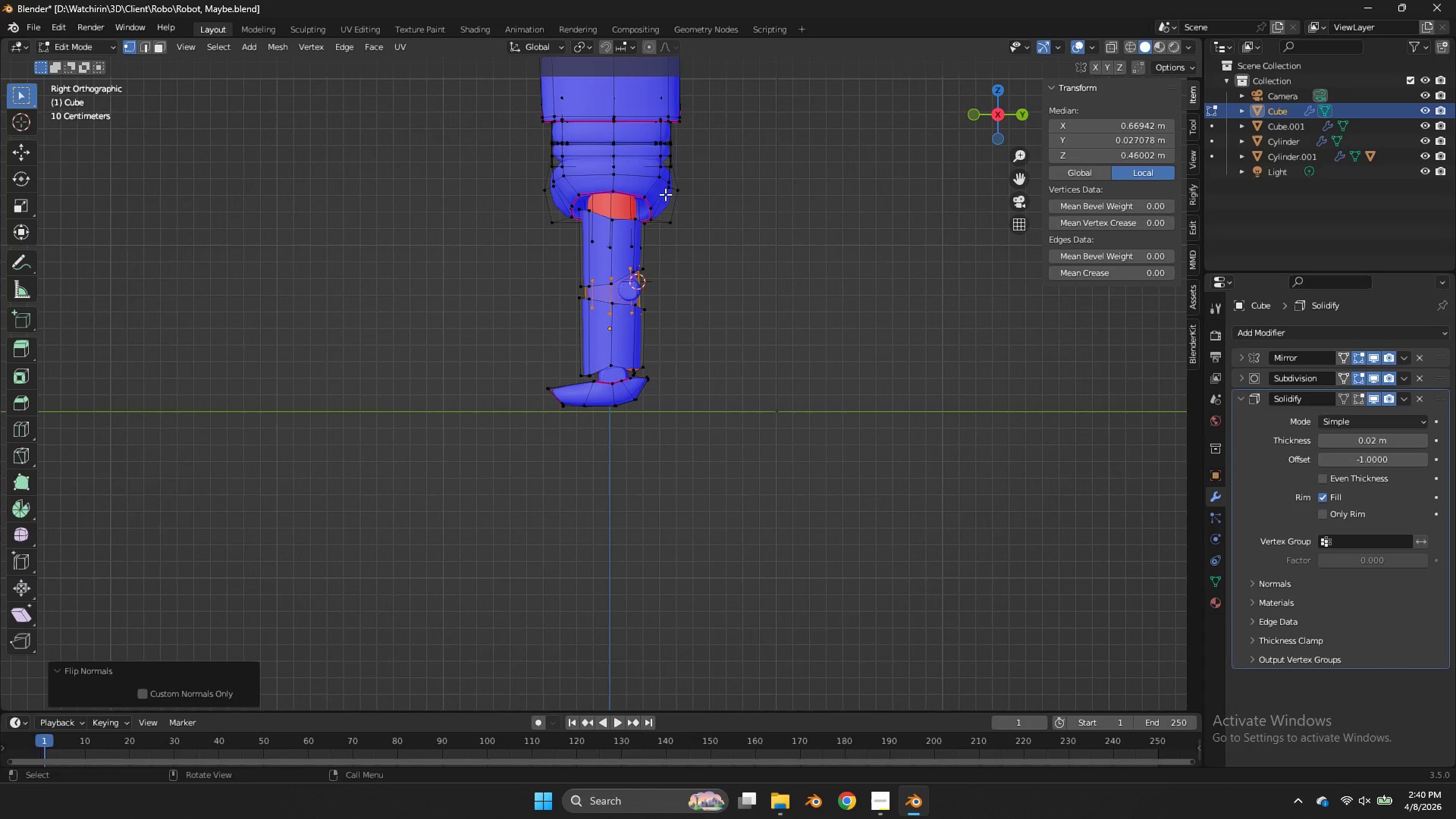 
scroll: coordinate [638, 174], scroll_direction: down, amount: 6.0
 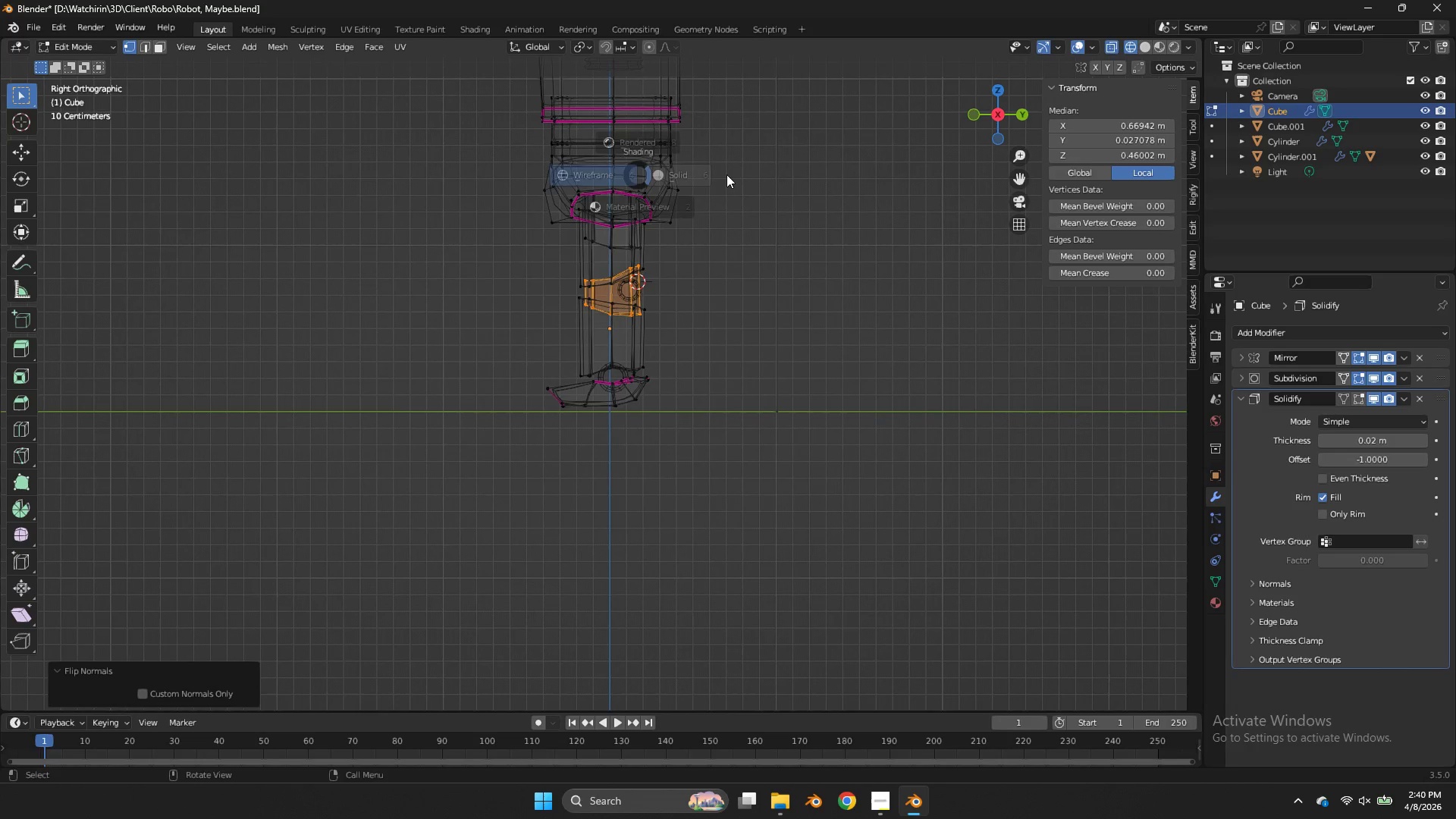 
key(Z)
 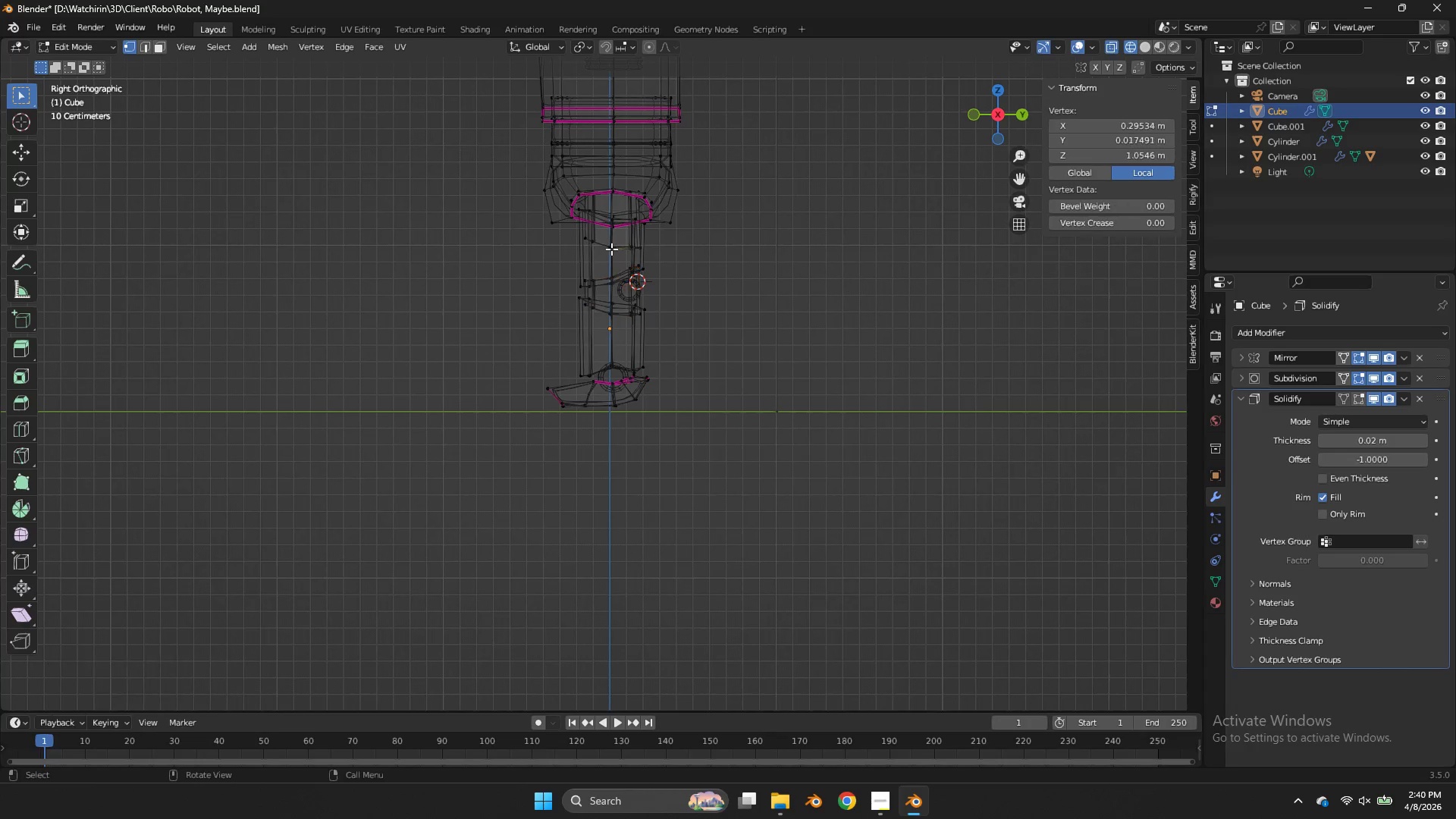 
double_click([604, 243])
 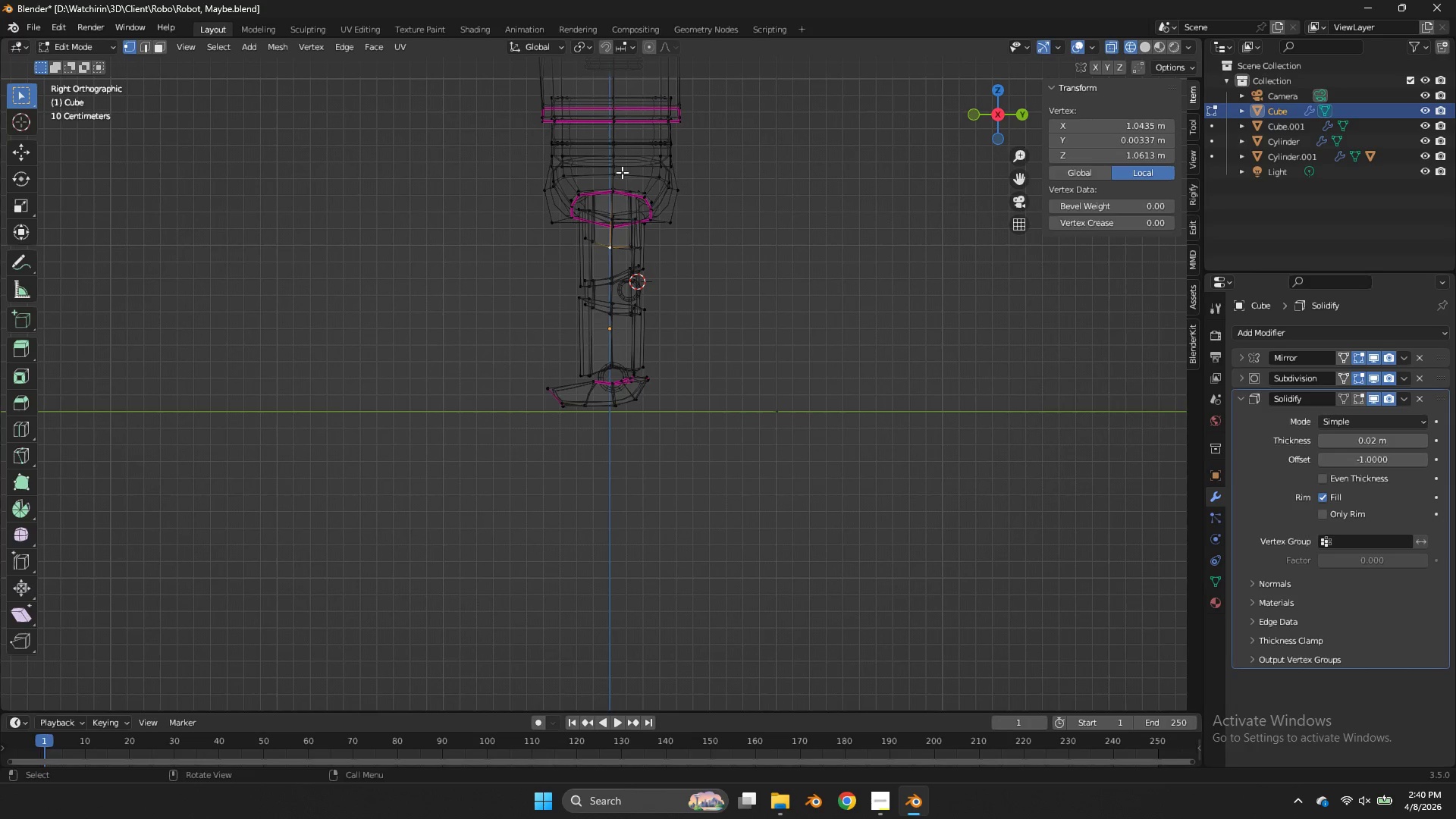 
key(L)
 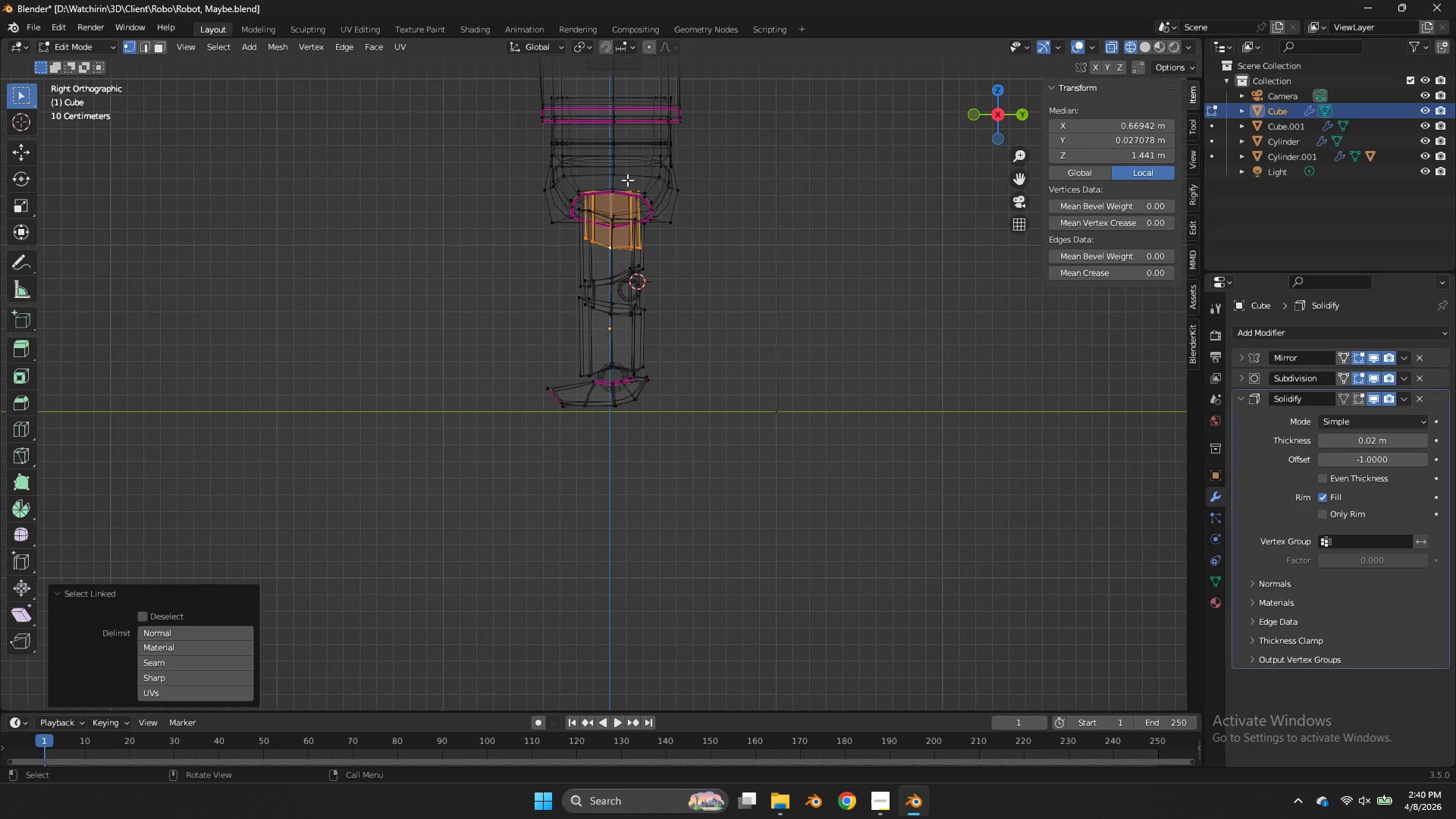 
left_click([627, 180])
 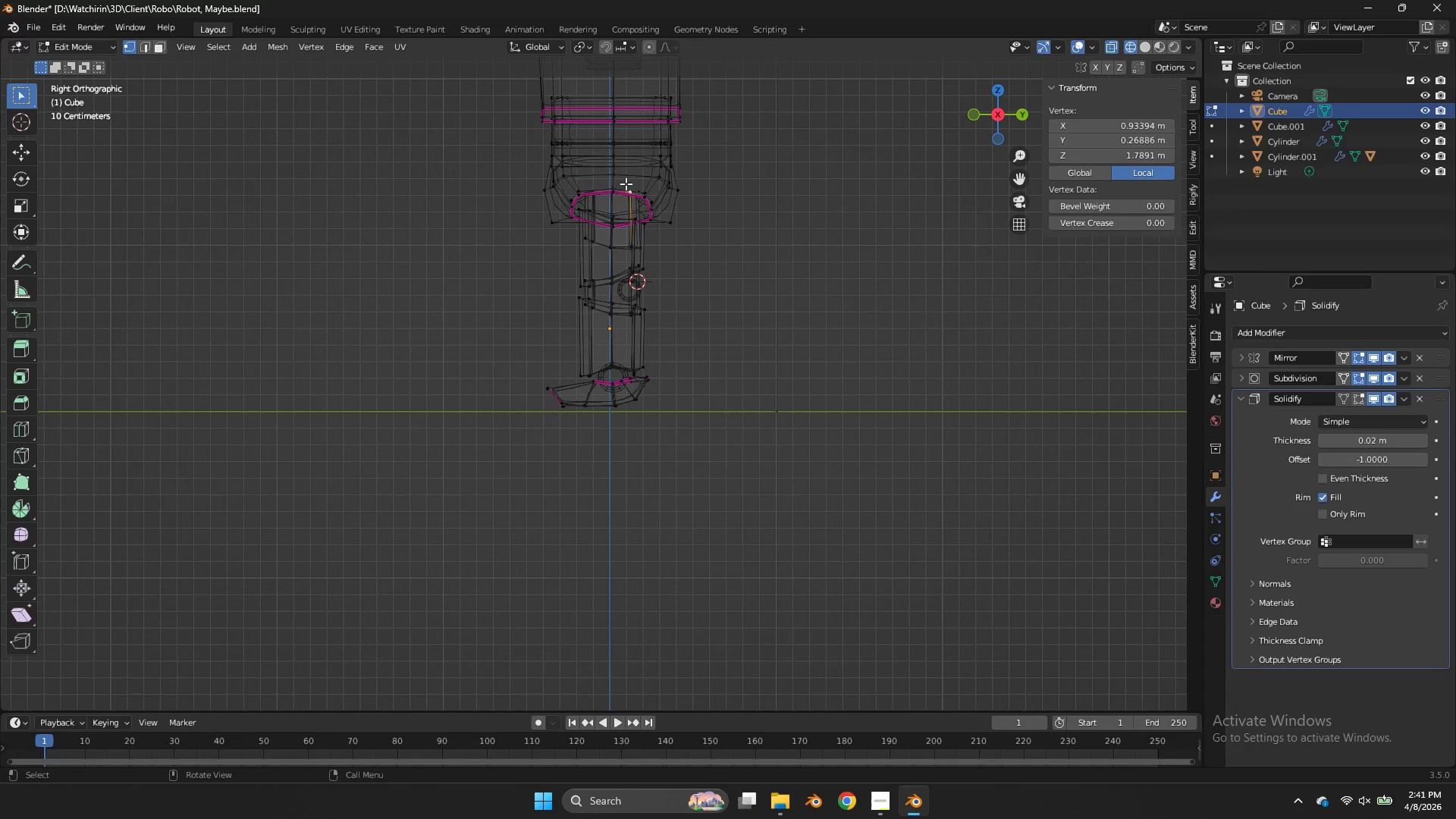 
key(L)
 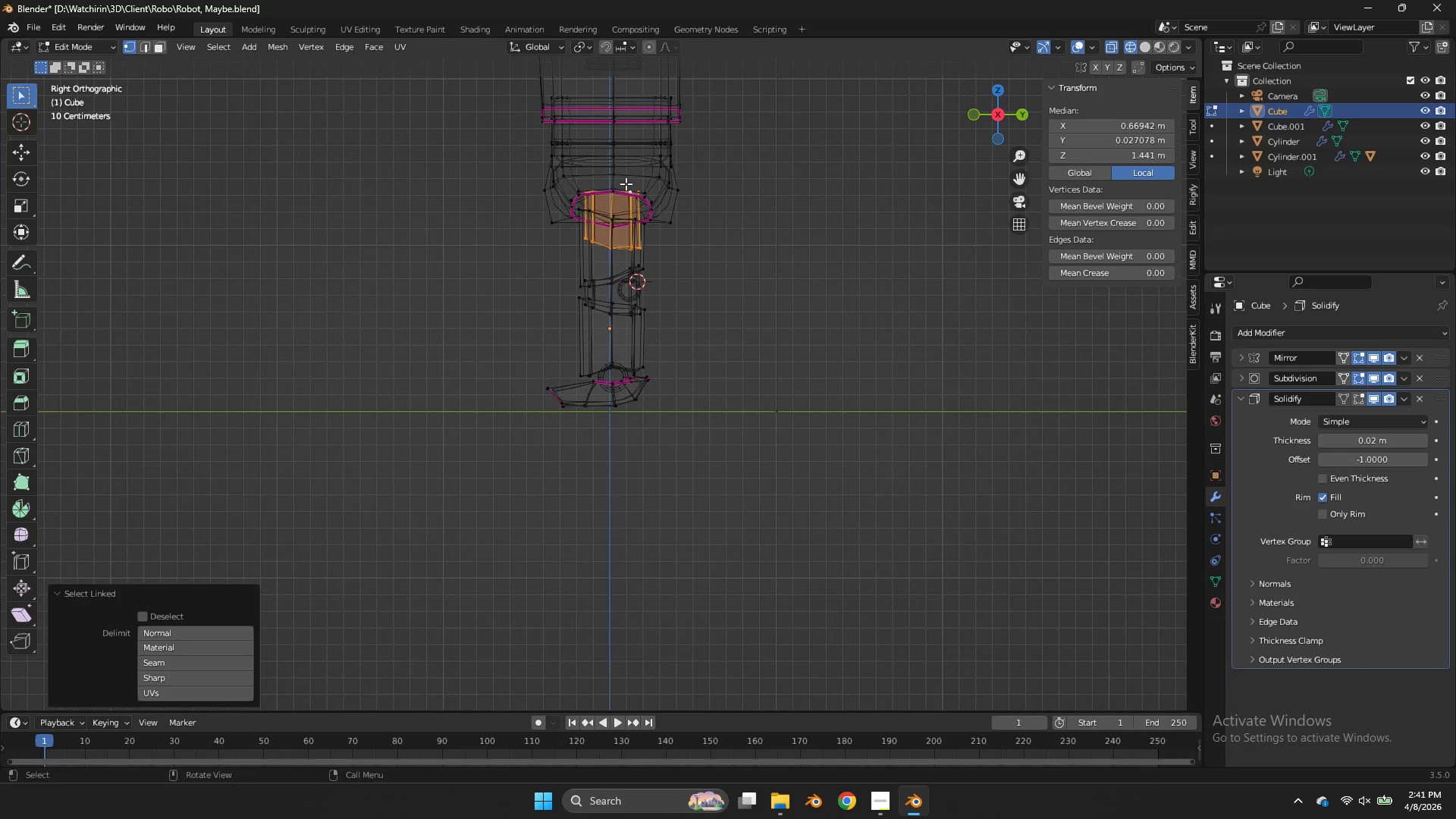 
key(Alt+AltRight)
 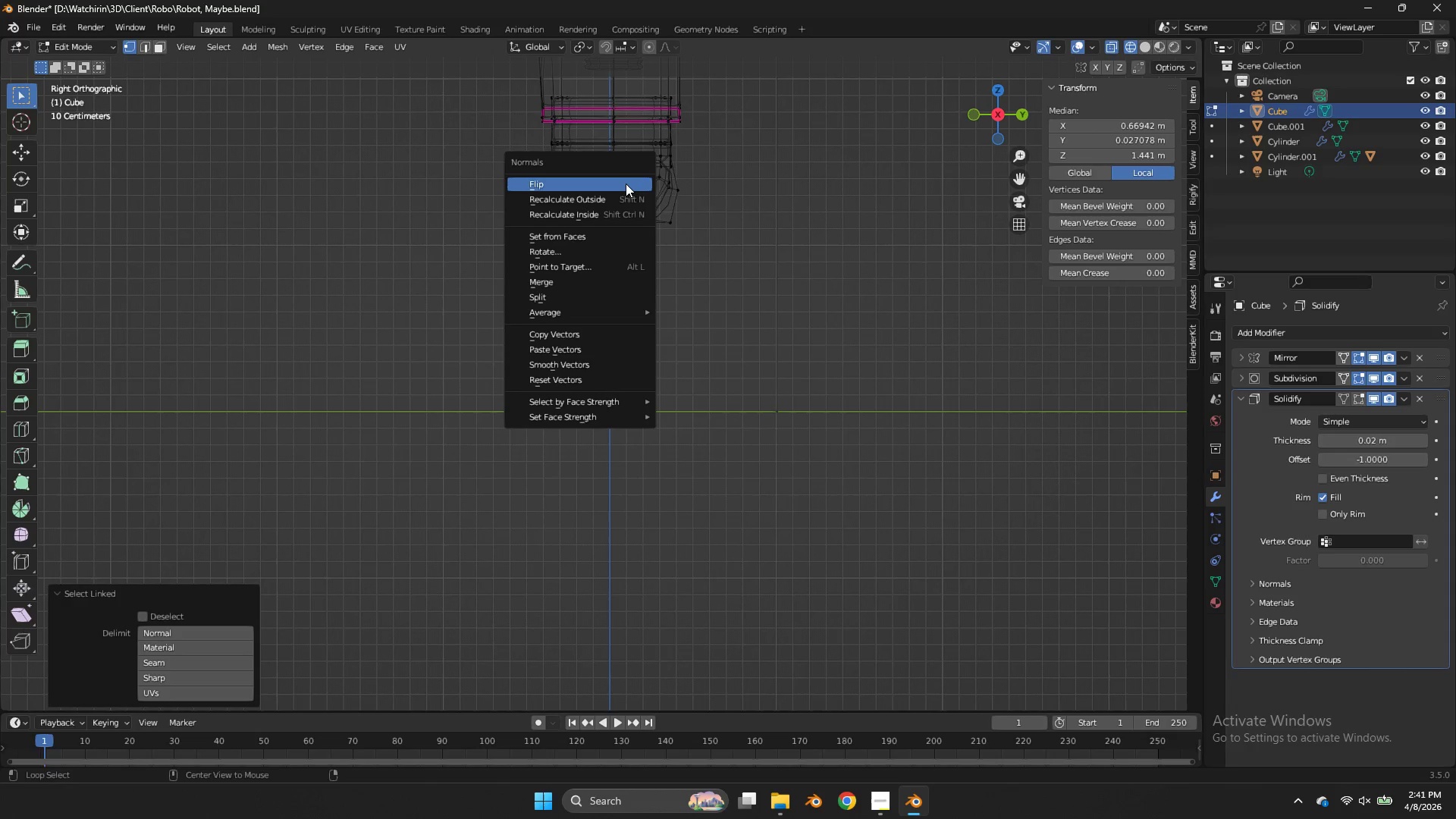 
key(Alt+N)
 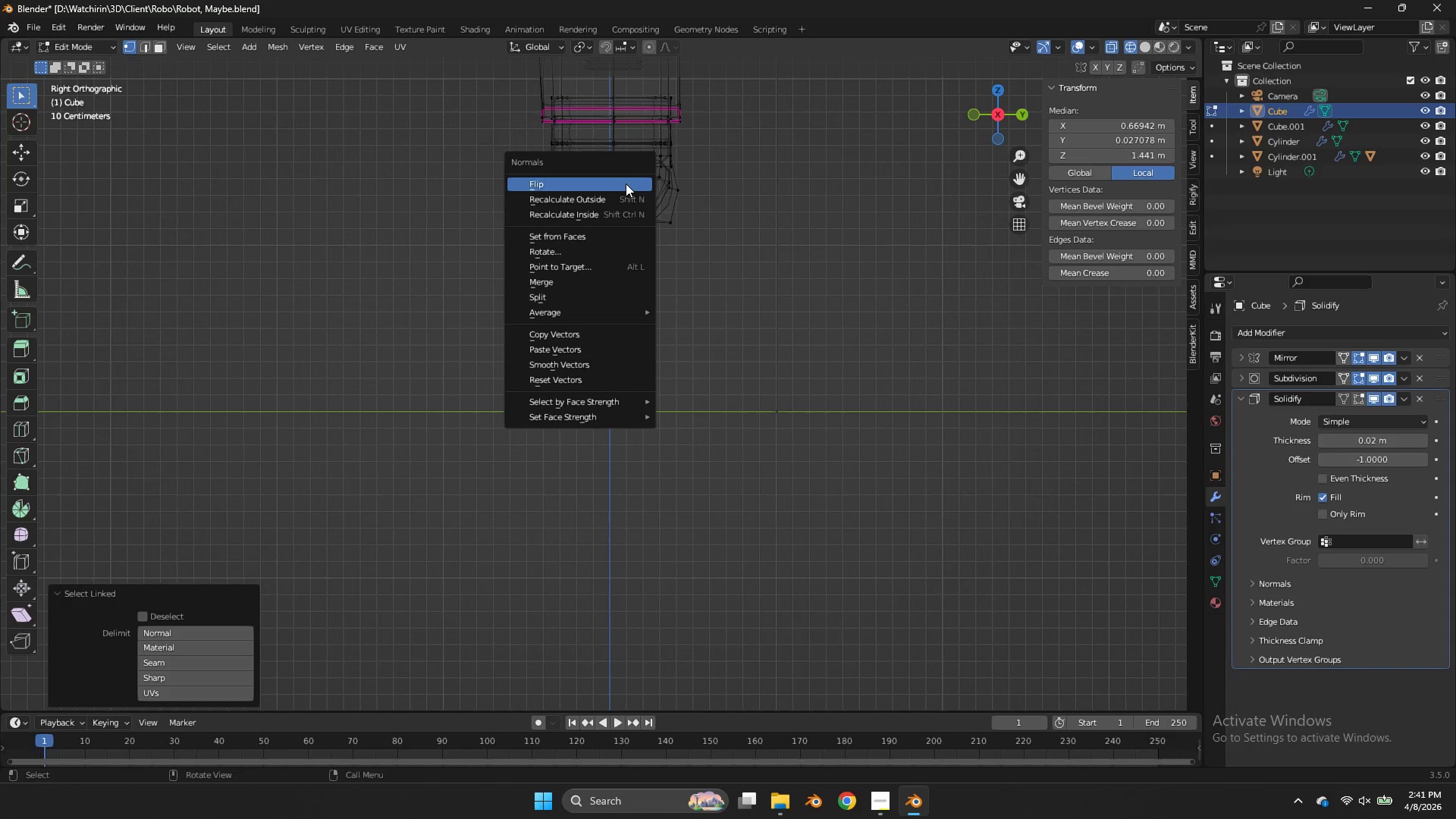 
left_click([626, 184])
 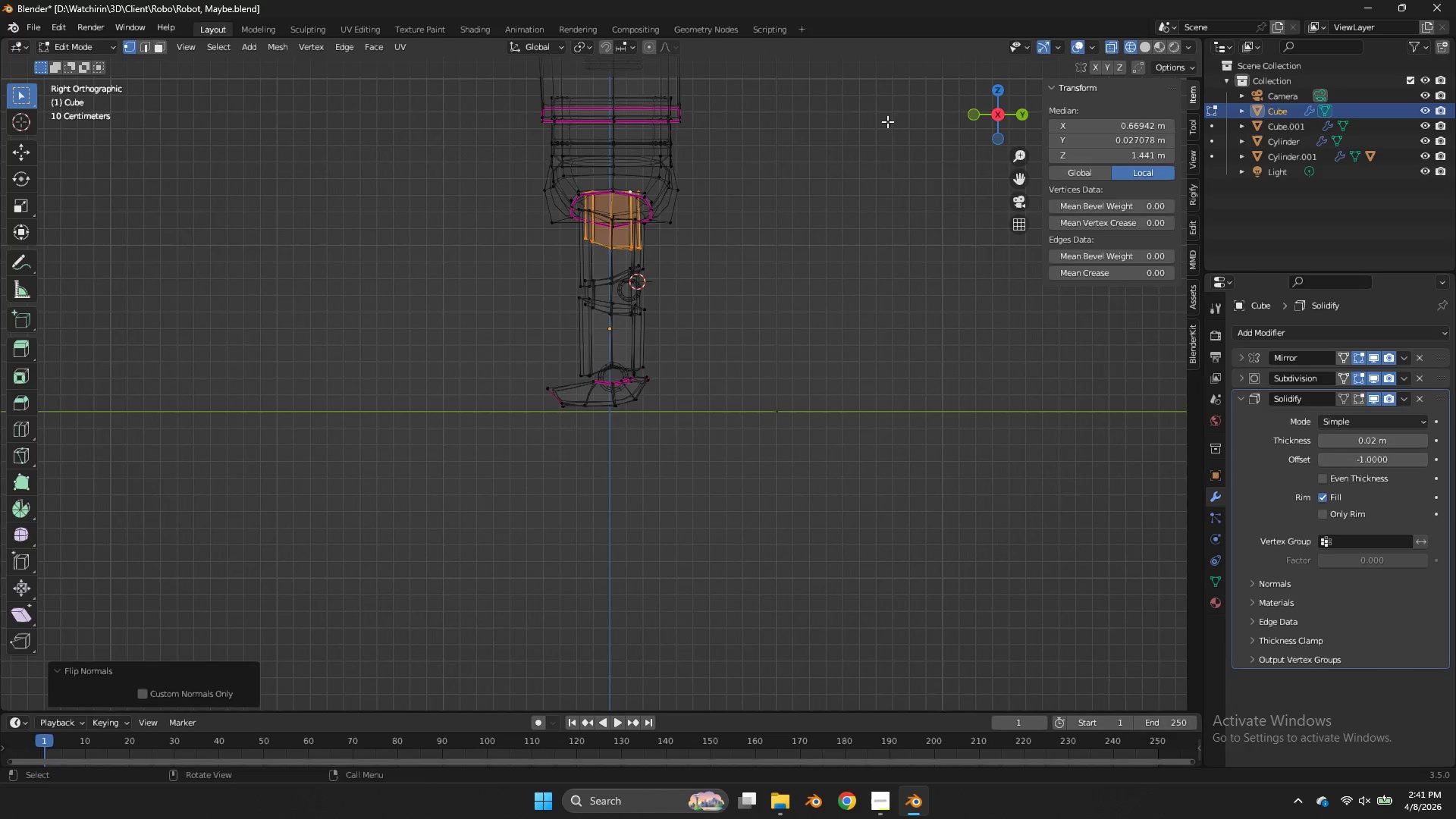 
key(Tab)
 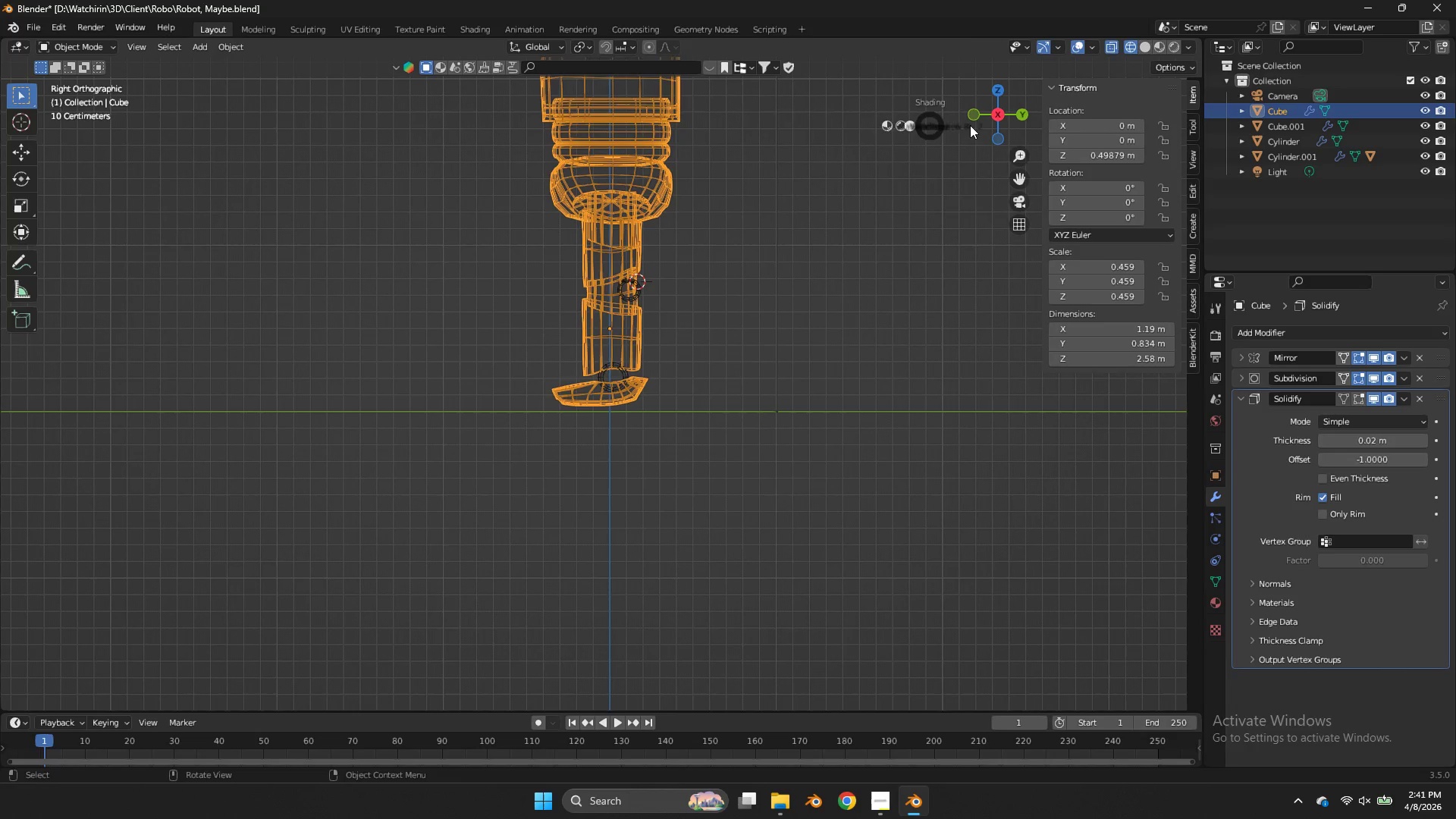 
key(Z)
 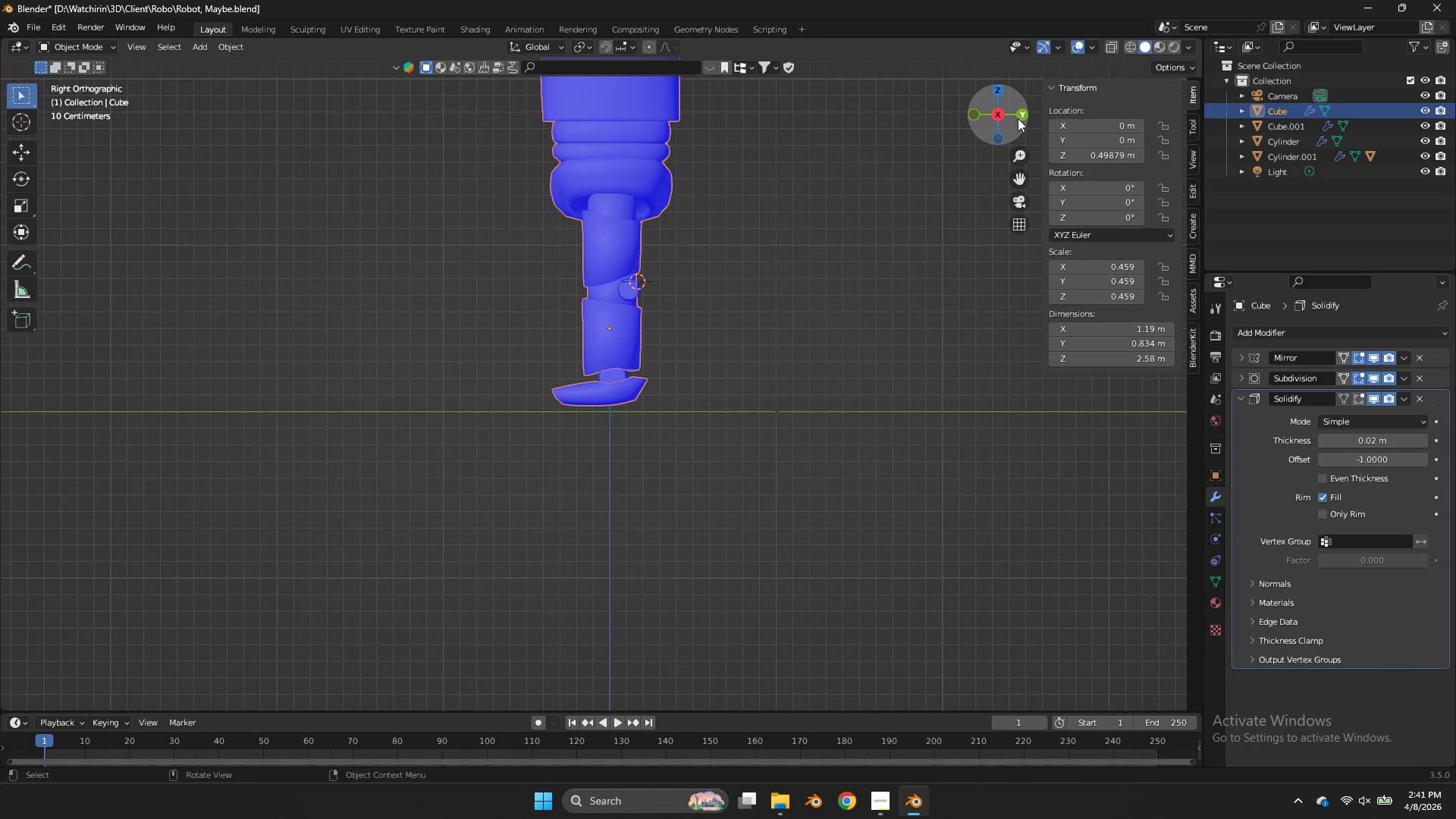 
left_click_drag(start_coordinate=[1015, 119], to_coordinate=[24, 153])
 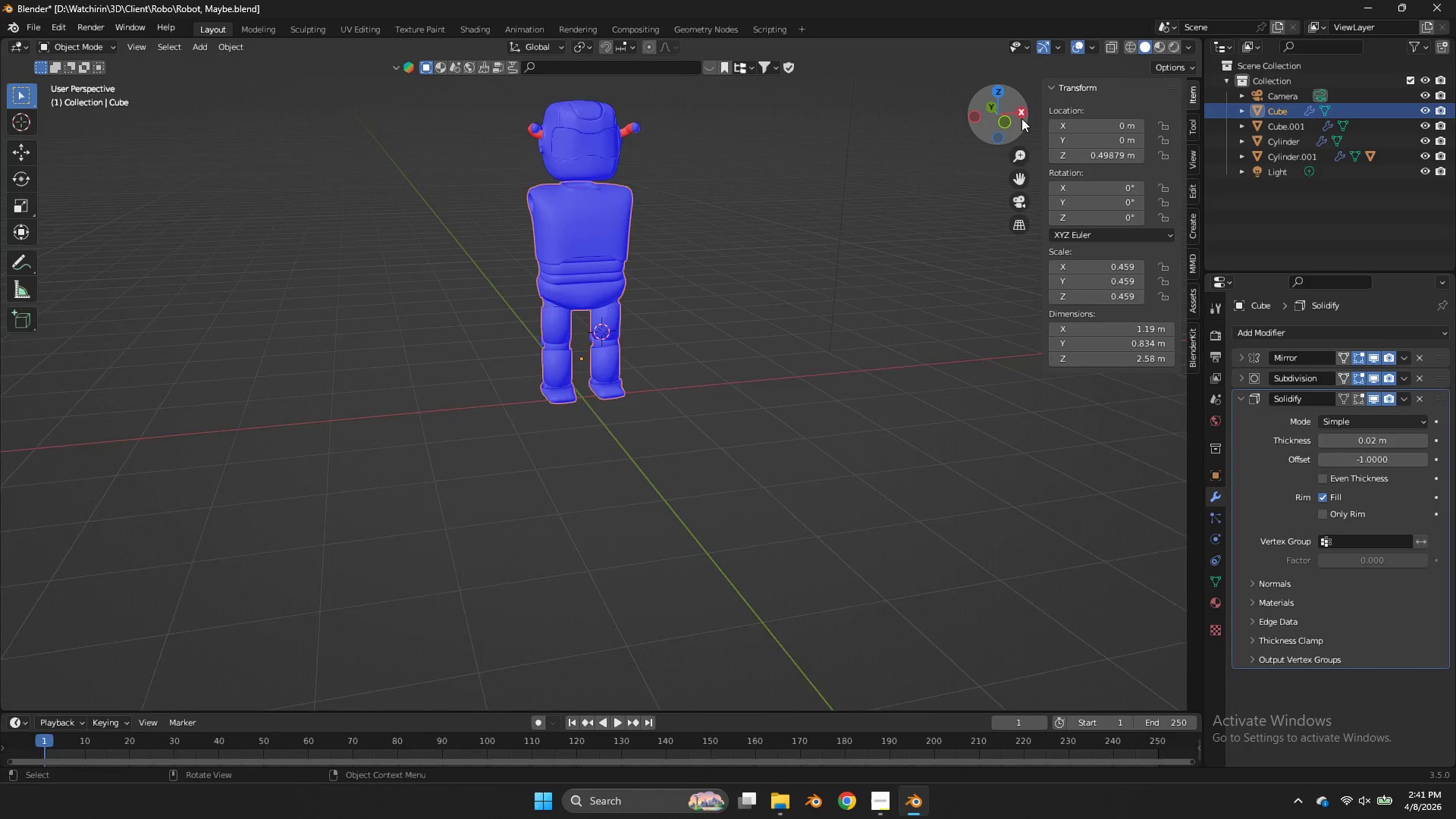 
left_click_drag(start_coordinate=[1022, 118], to_coordinate=[915, 124])
 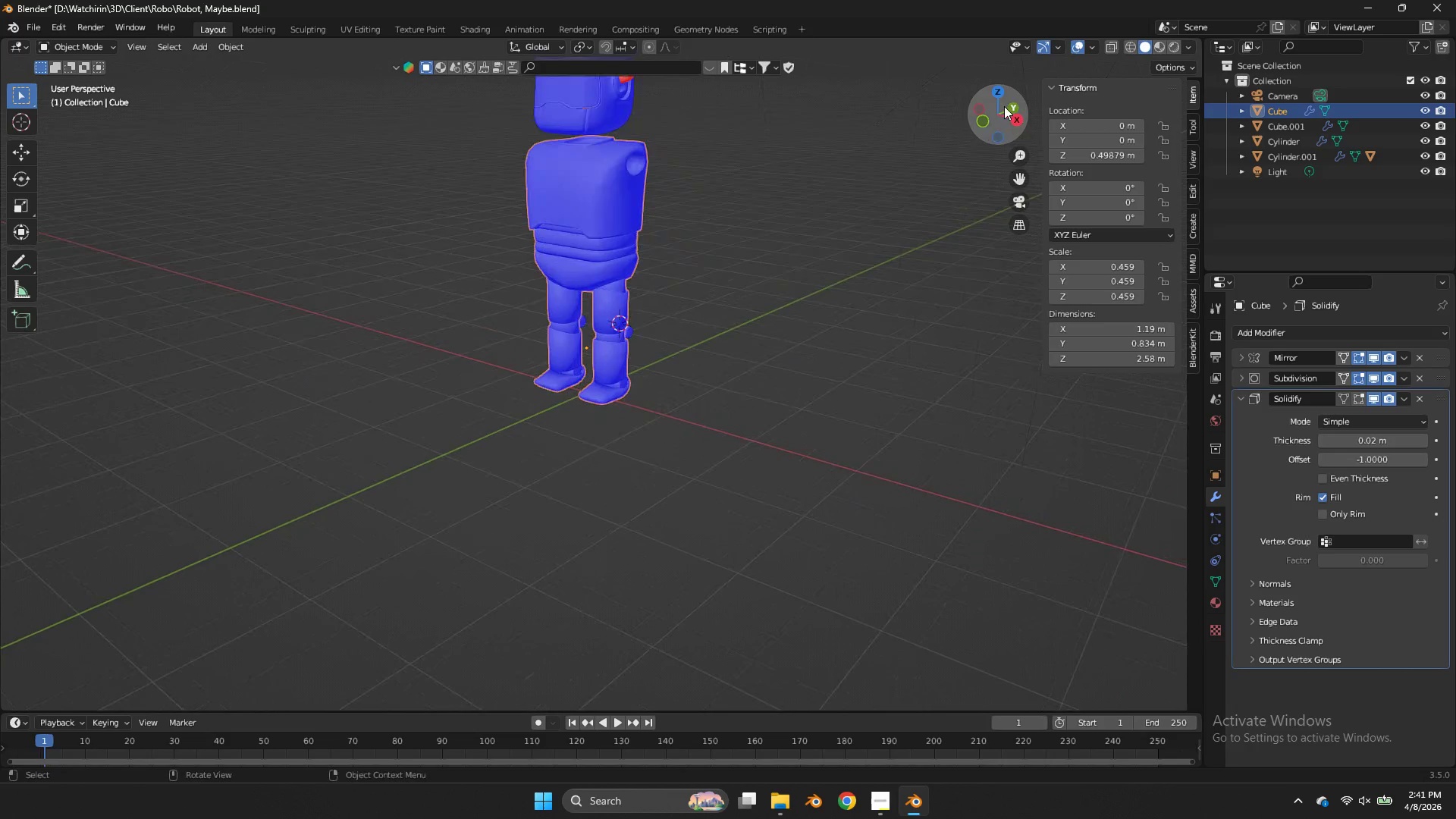 
scroll: coordinate [1021, 118], scroll_direction: down, amount: 5.0
 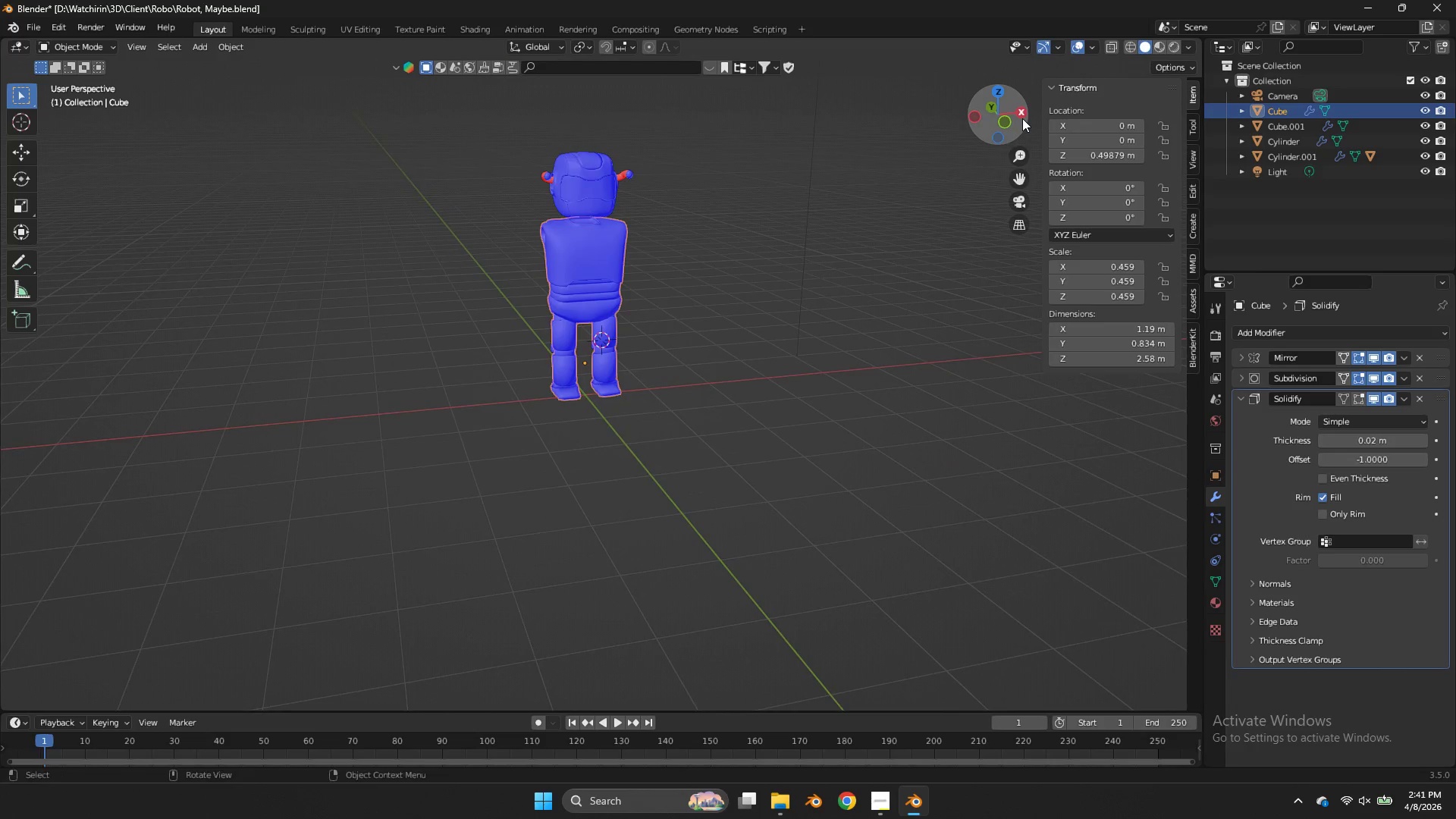 
scroll: coordinate [981, 129], scroll_direction: up, amount: 2.0
 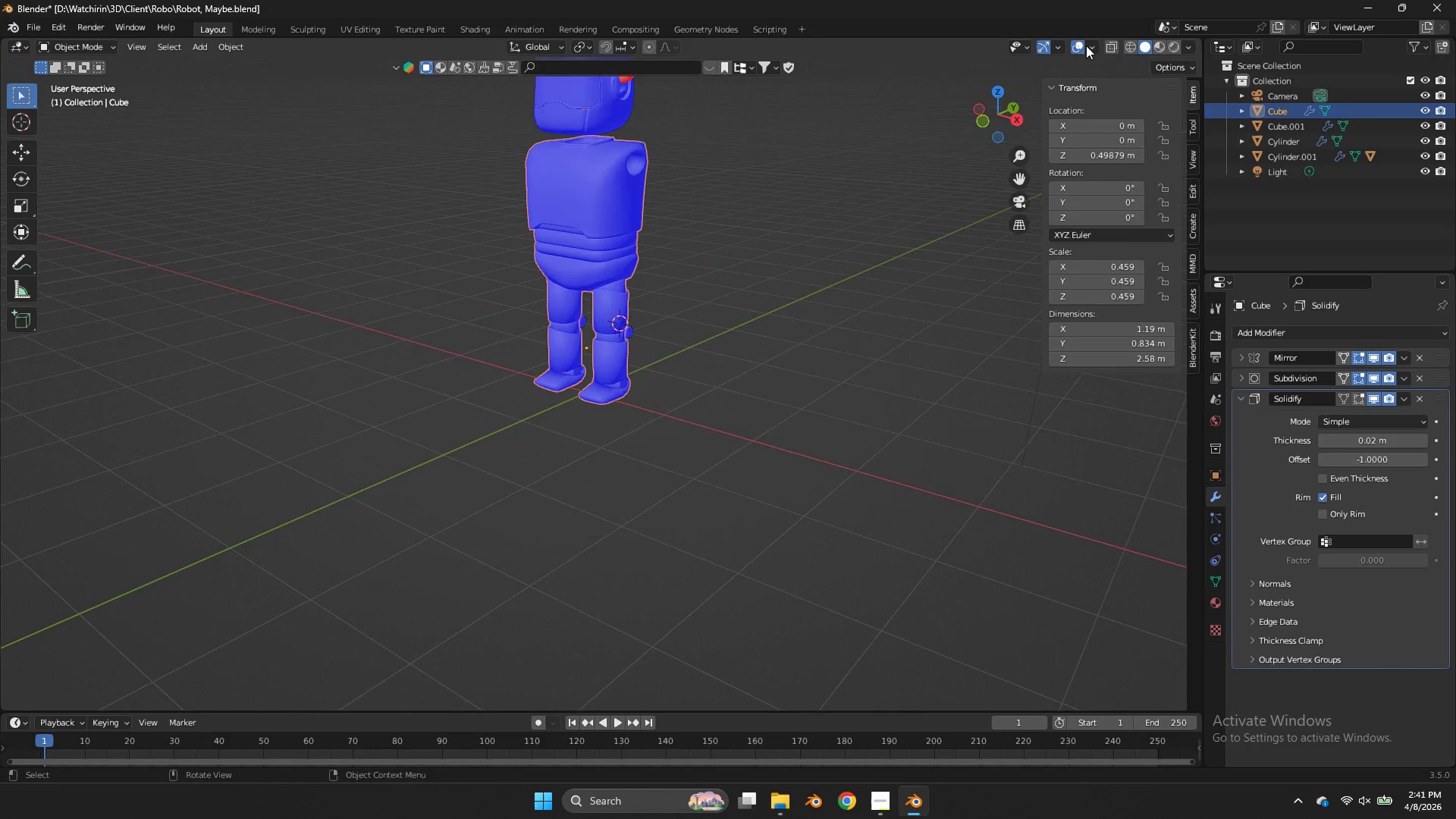 
left_click([1090, 46])
 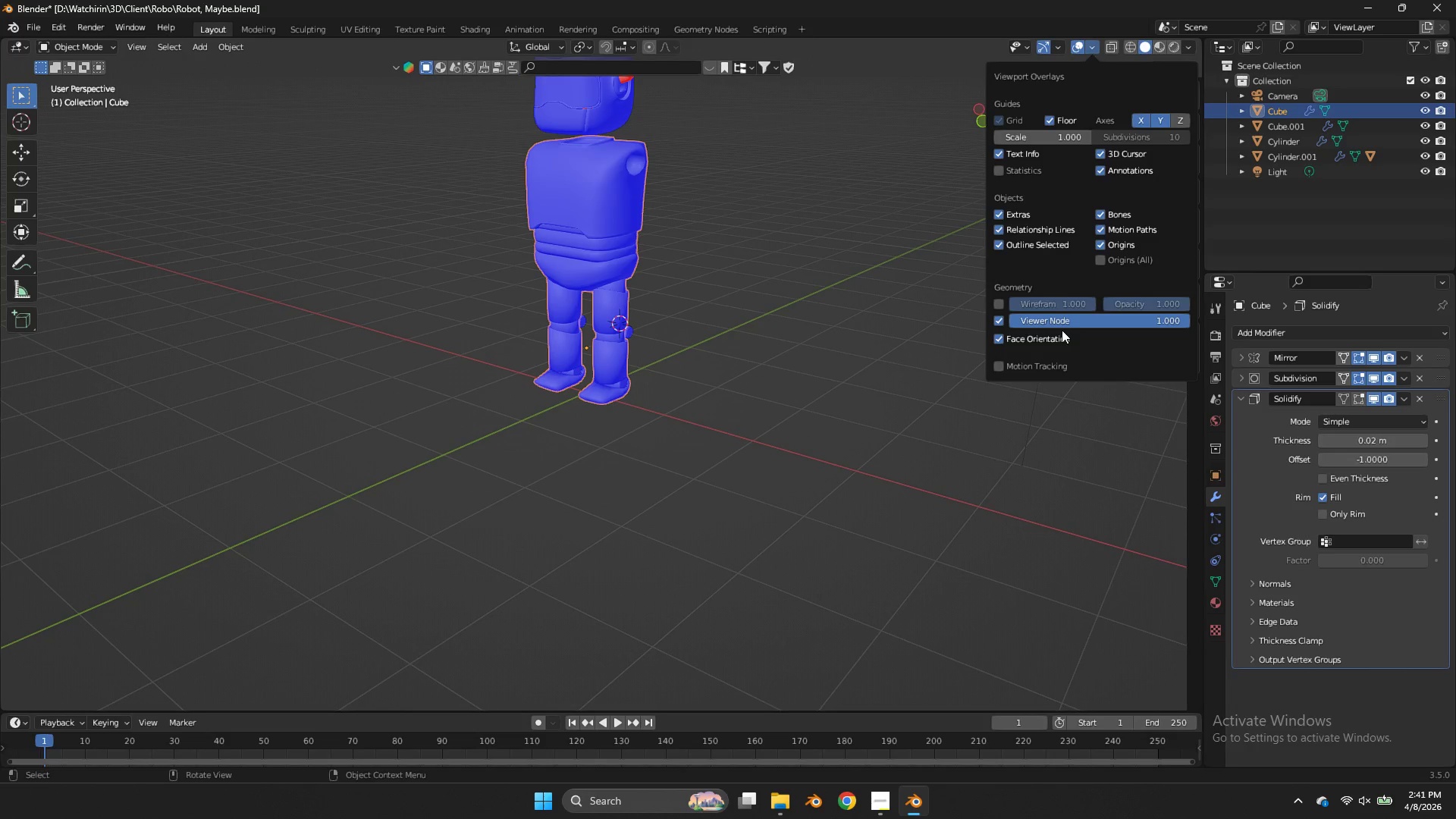 
left_click([1044, 343])
 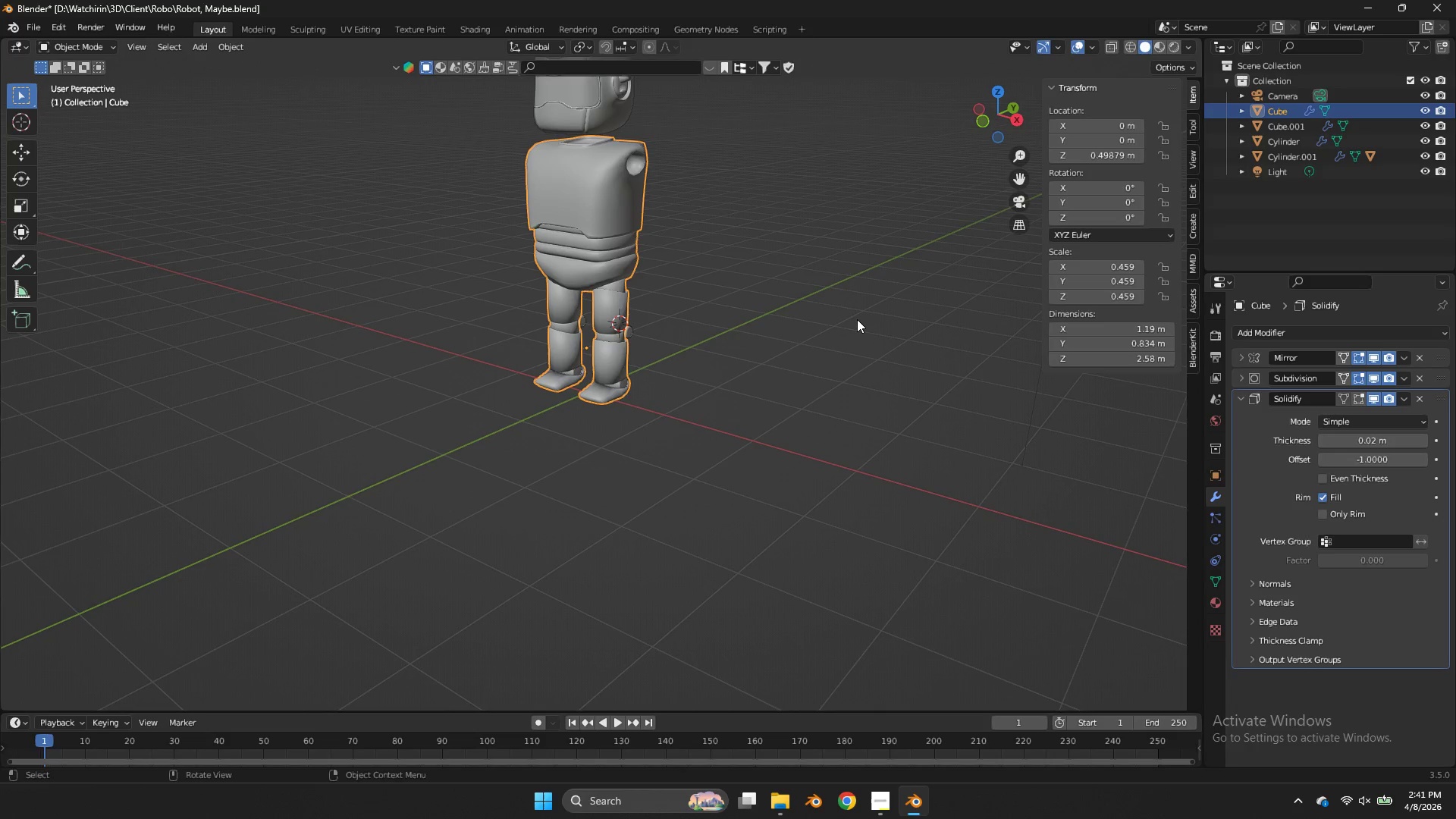 
left_click([857, 319])
 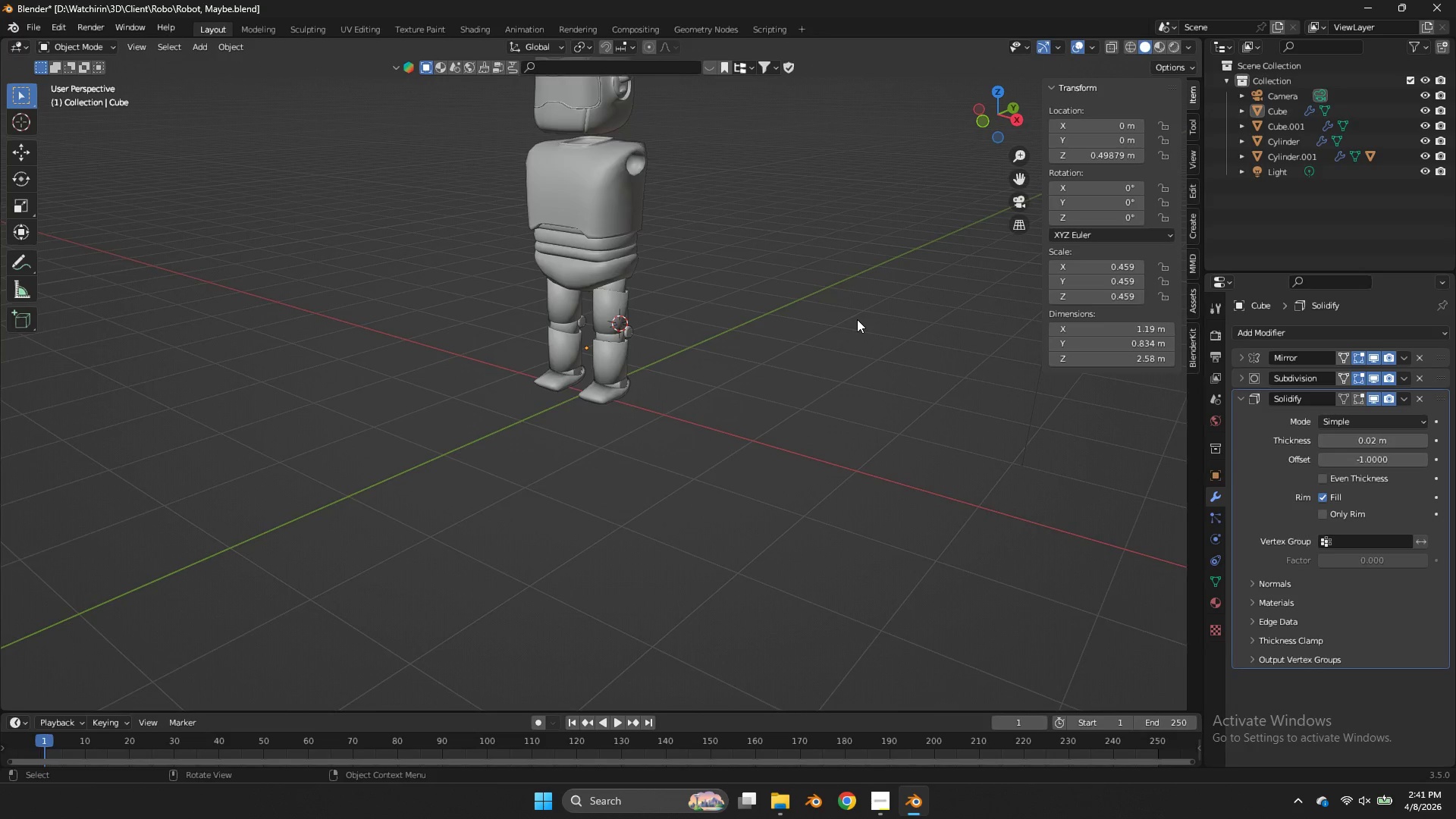 
scroll: coordinate [857, 319], scroll_direction: up, amount: 10.0
 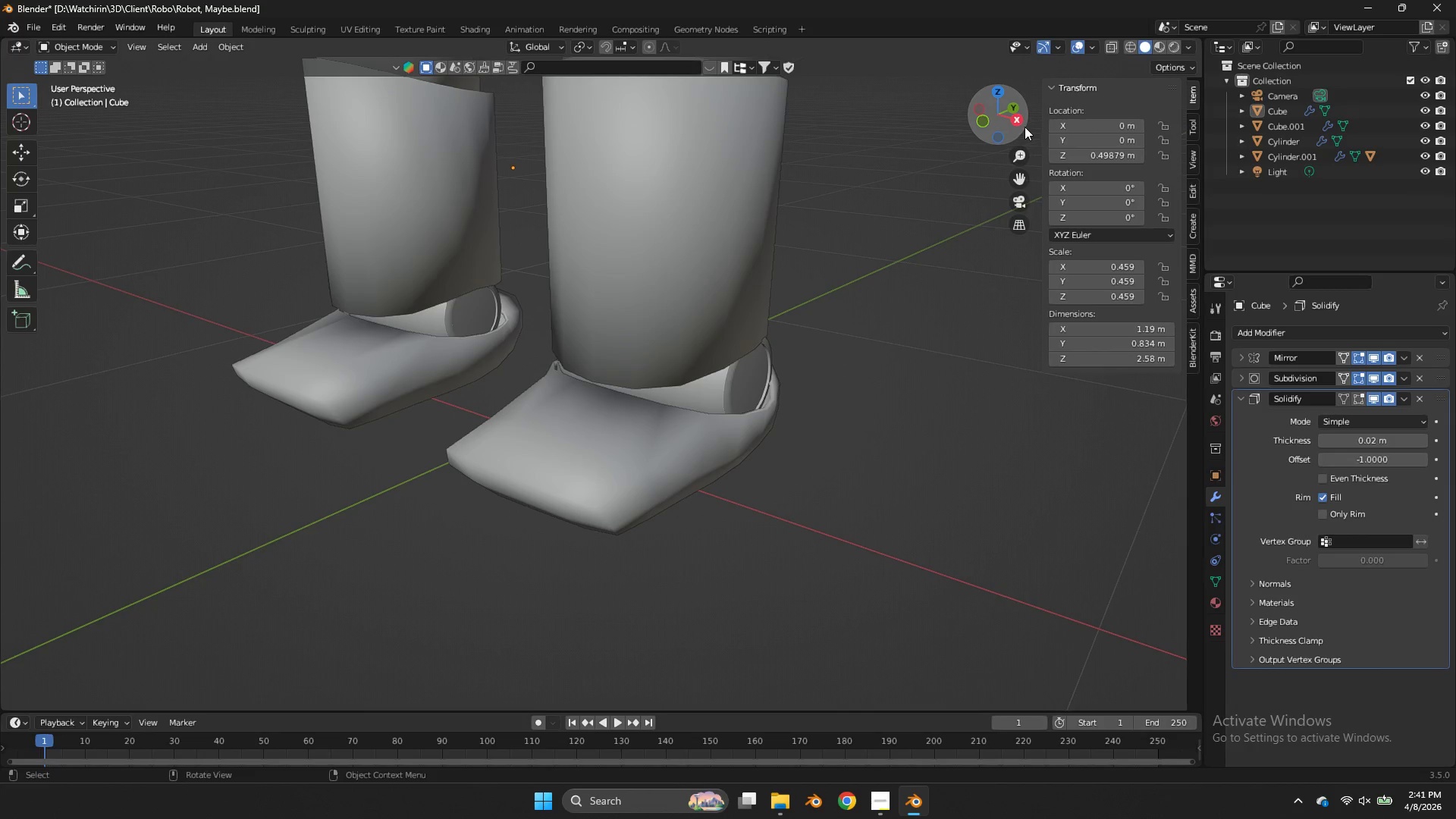 
key(Tab)
 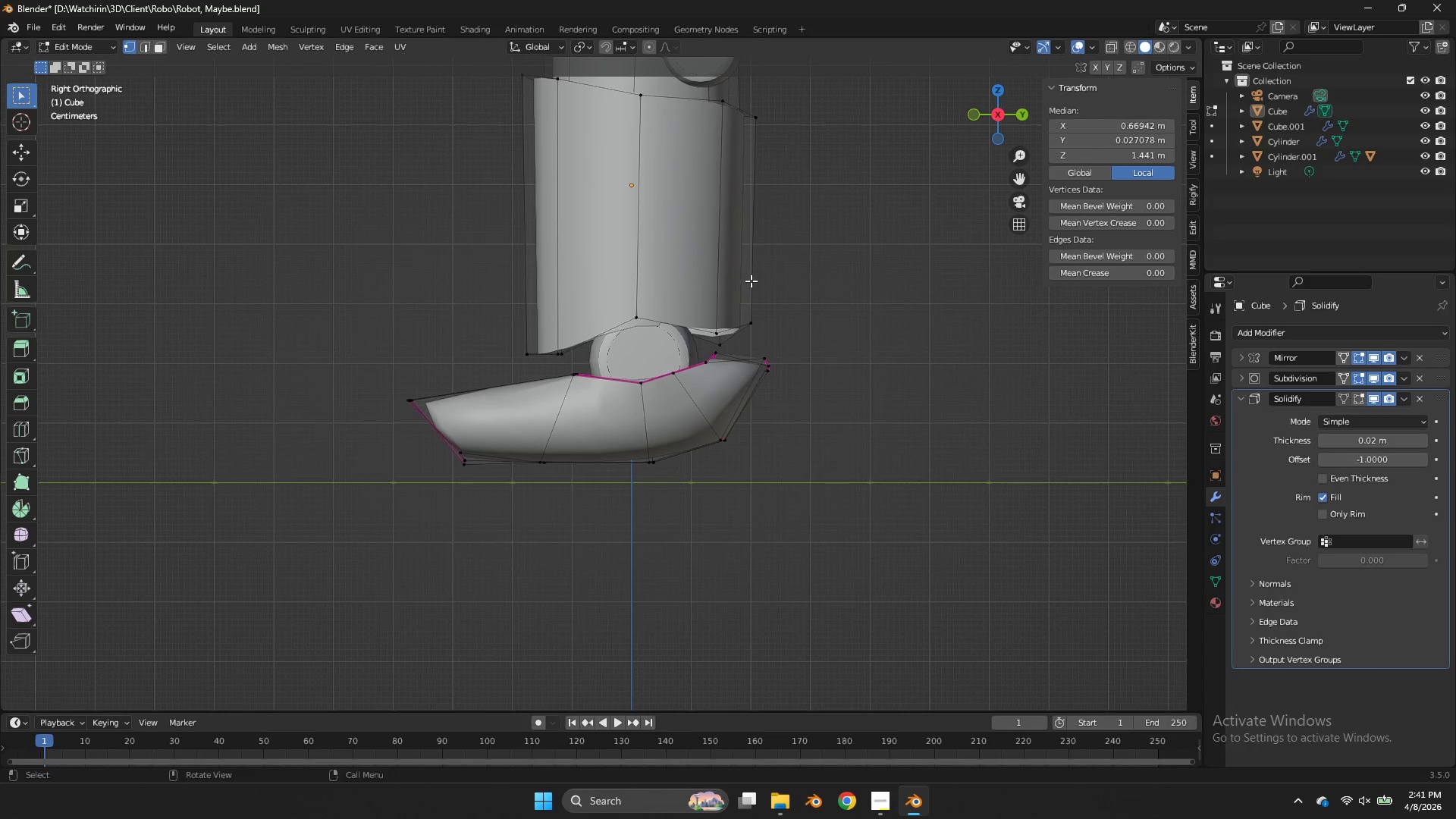 
left_click_drag(start_coordinate=[996, 123], to_coordinate=[1087, 72])
 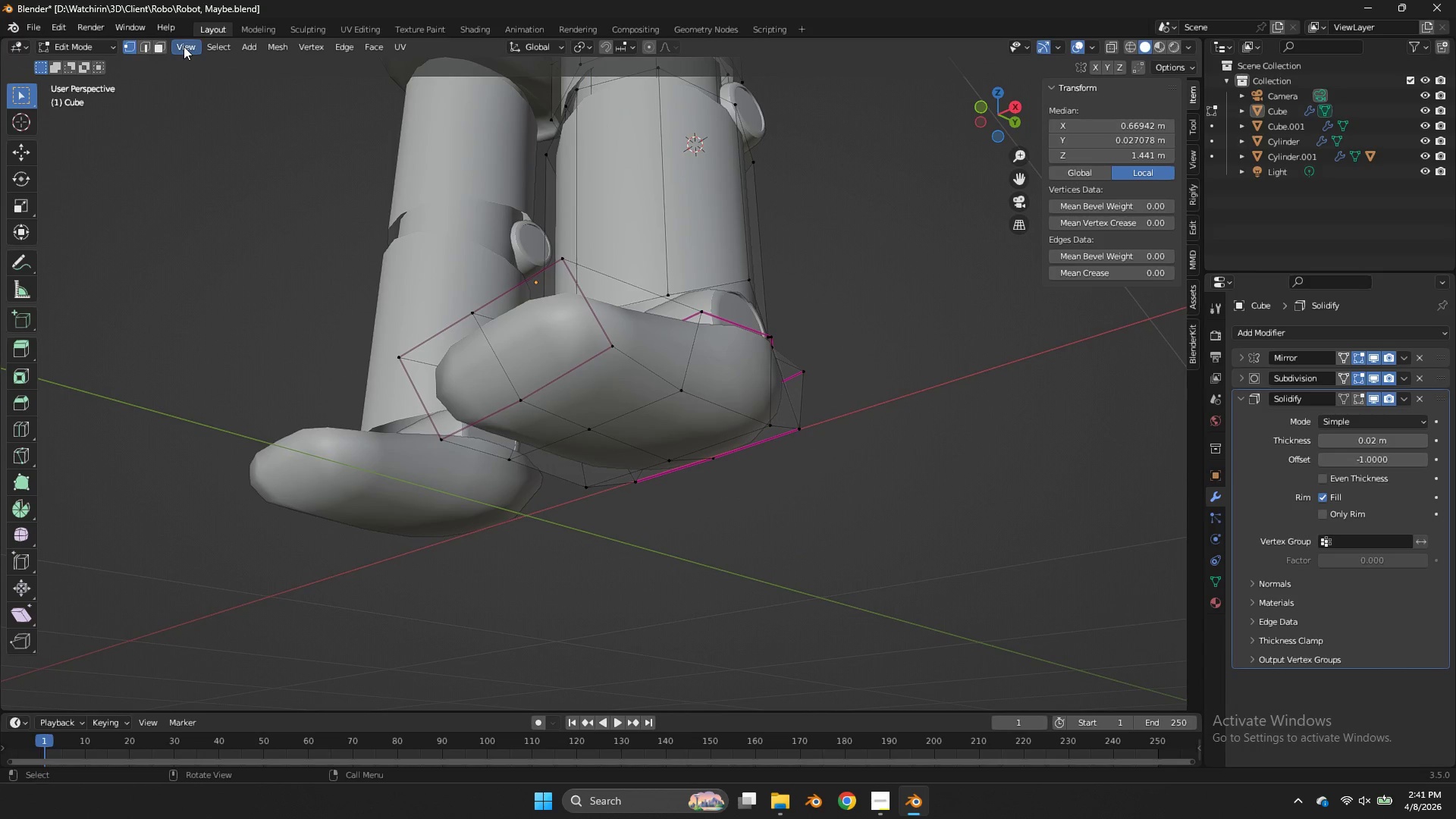 
left_click([166, 45])
 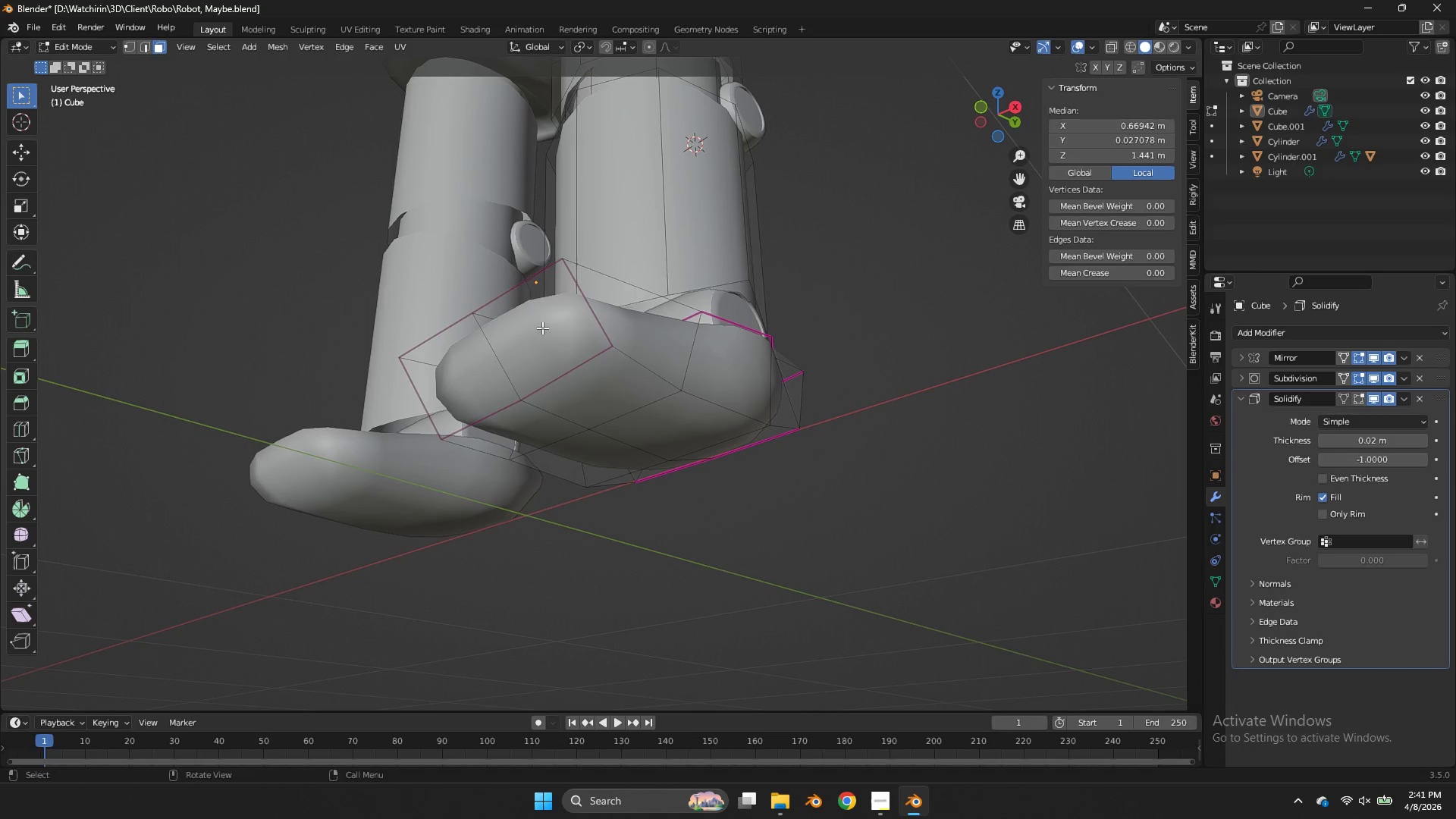 
left_click([548, 350])
 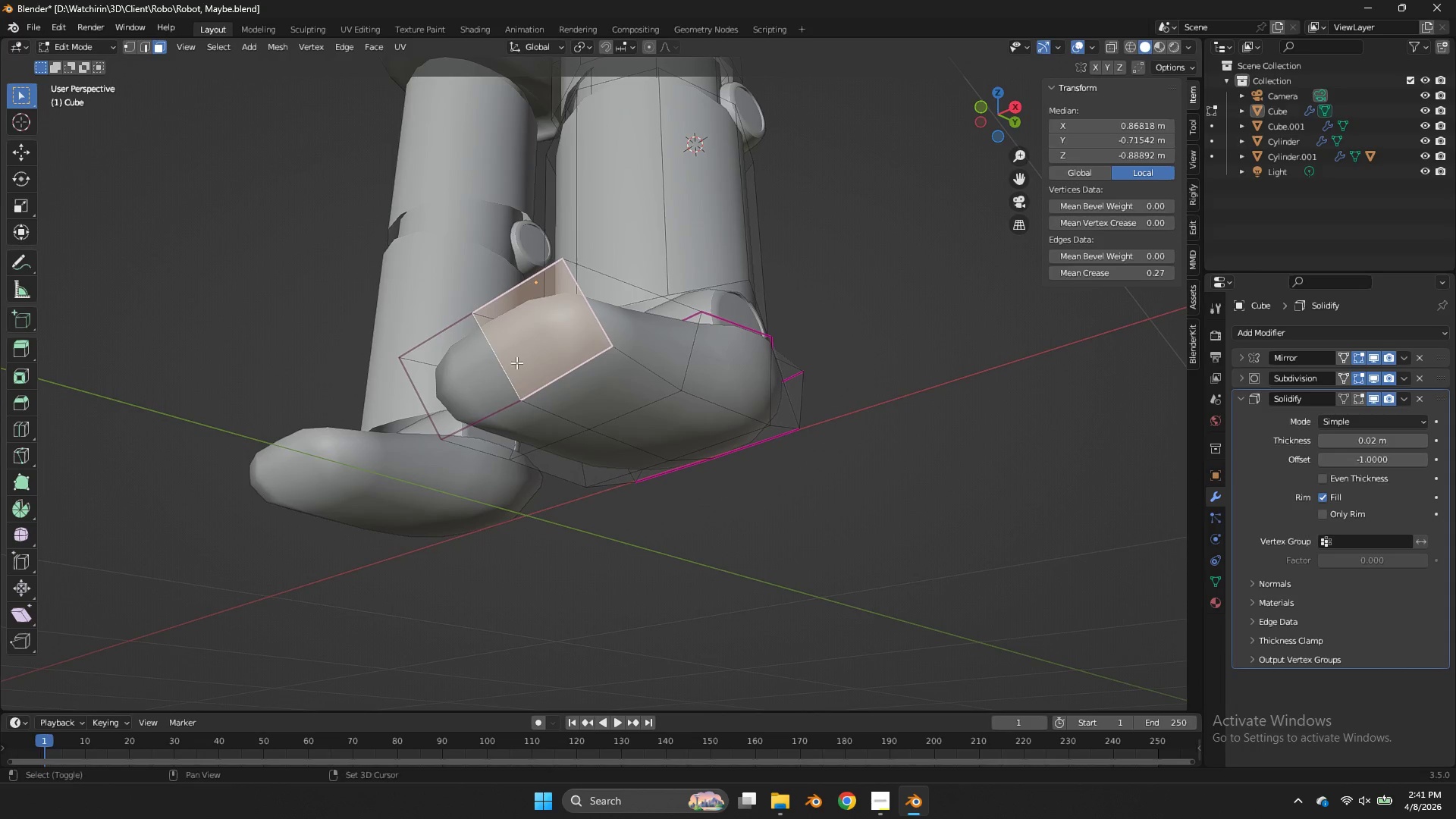 
hold_key(key=ShiftLeft, duration=2.77)
triple_click([557, 431])
 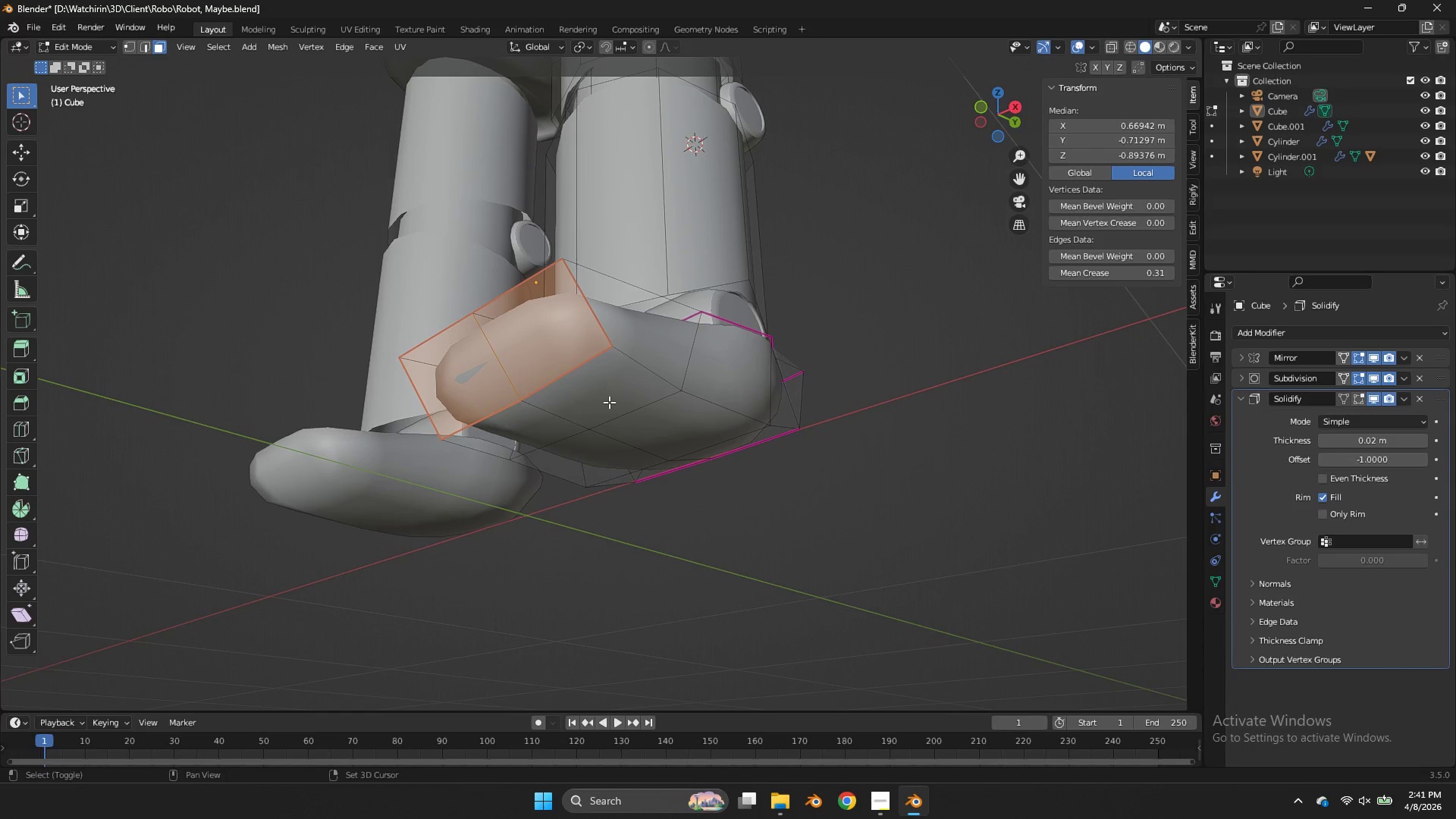 
triple_click([609, 402])
 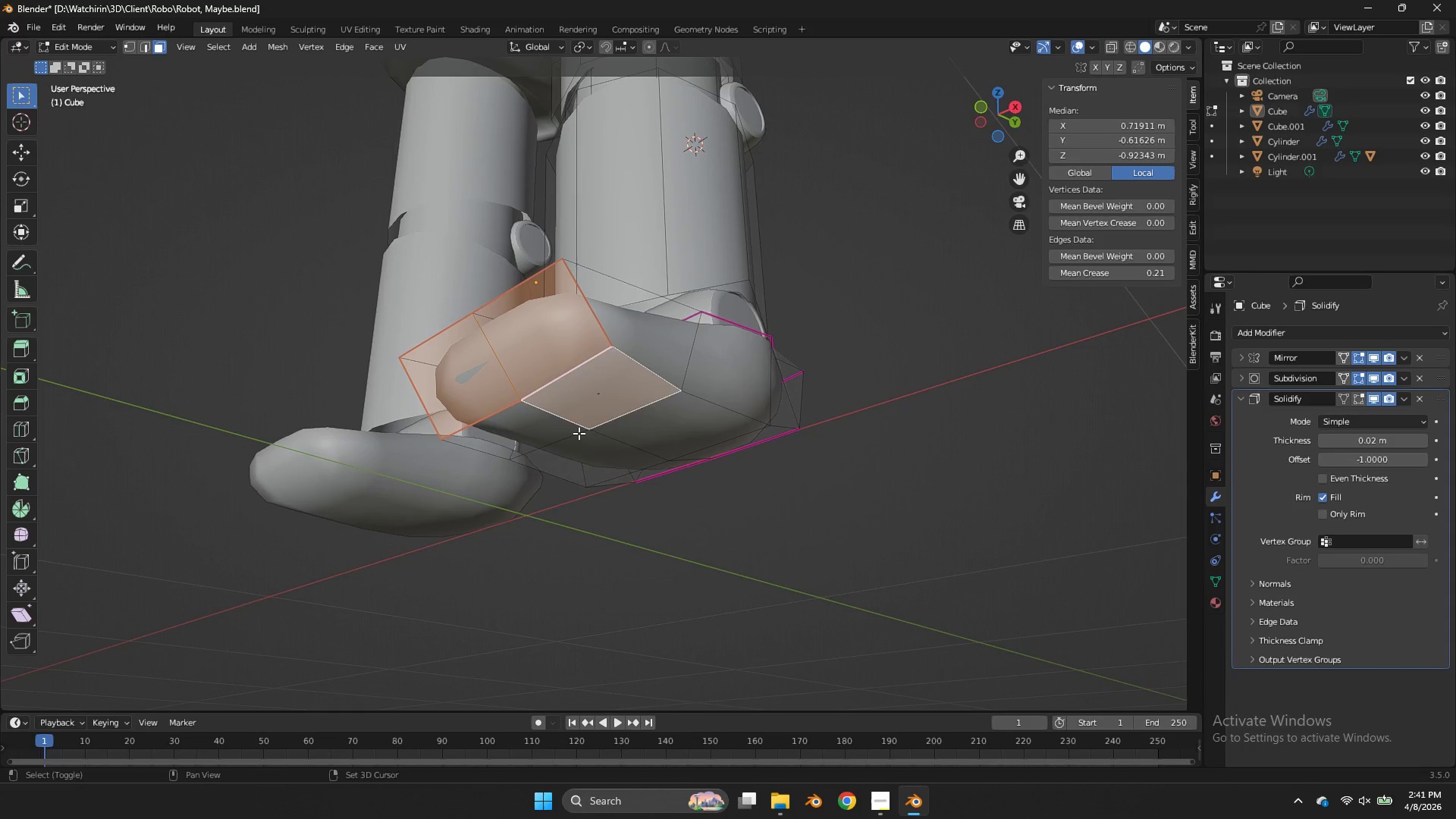 
triple_click([579, 433])
 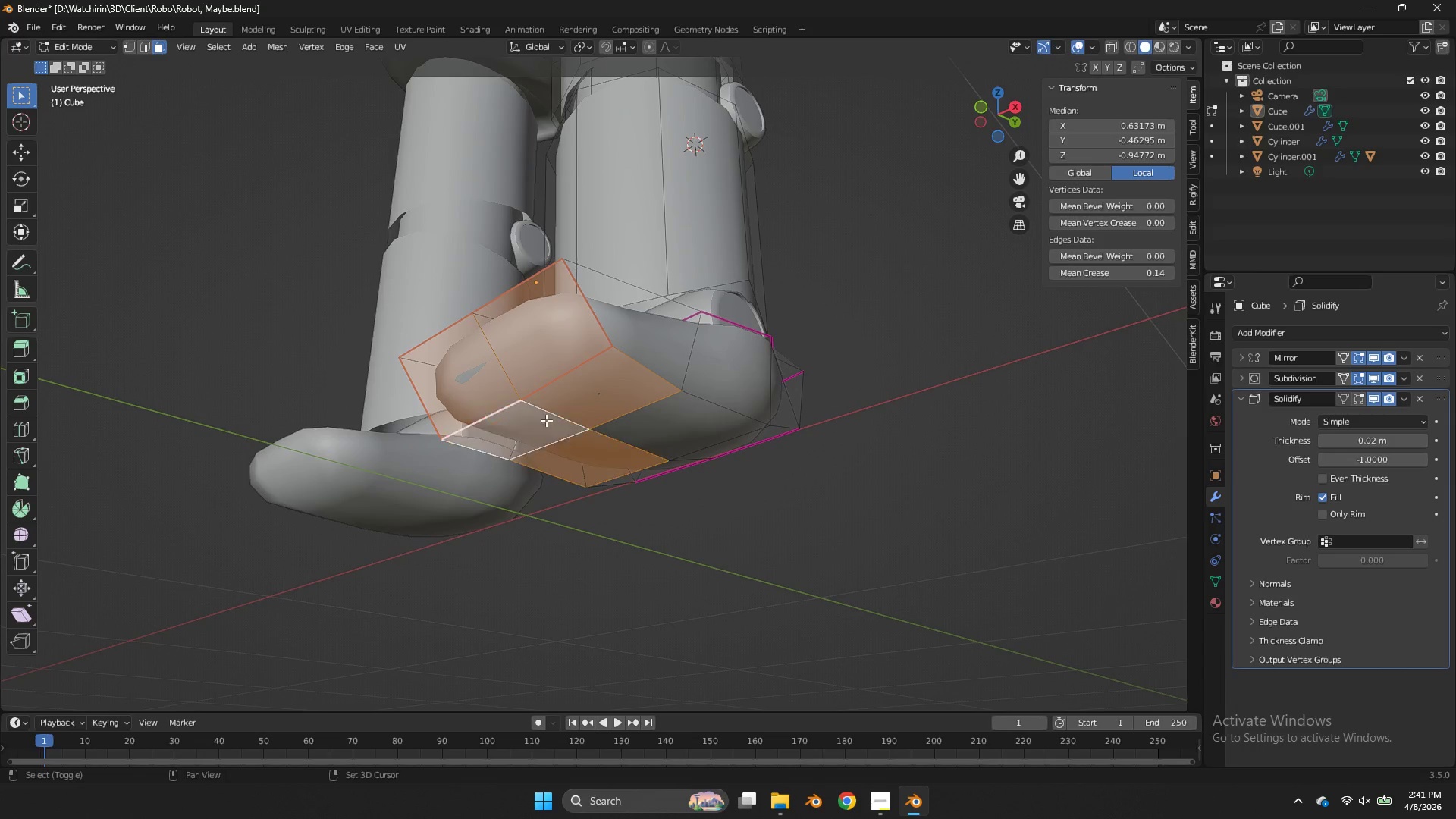 
double_click([653, 438])
 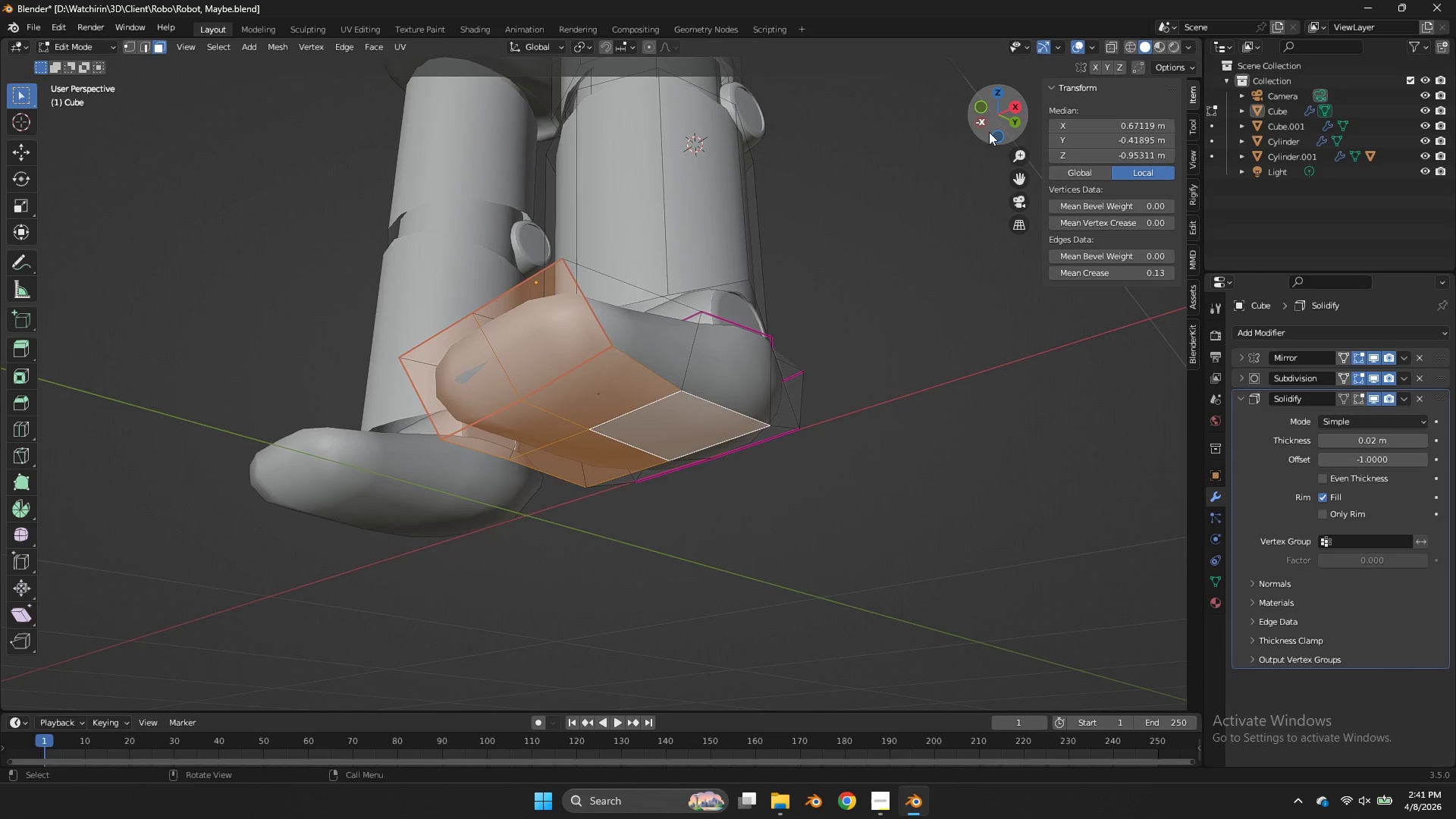 
left_click_drag(start_coordinate=[996, 127], to_coordinate=[854, 111])
 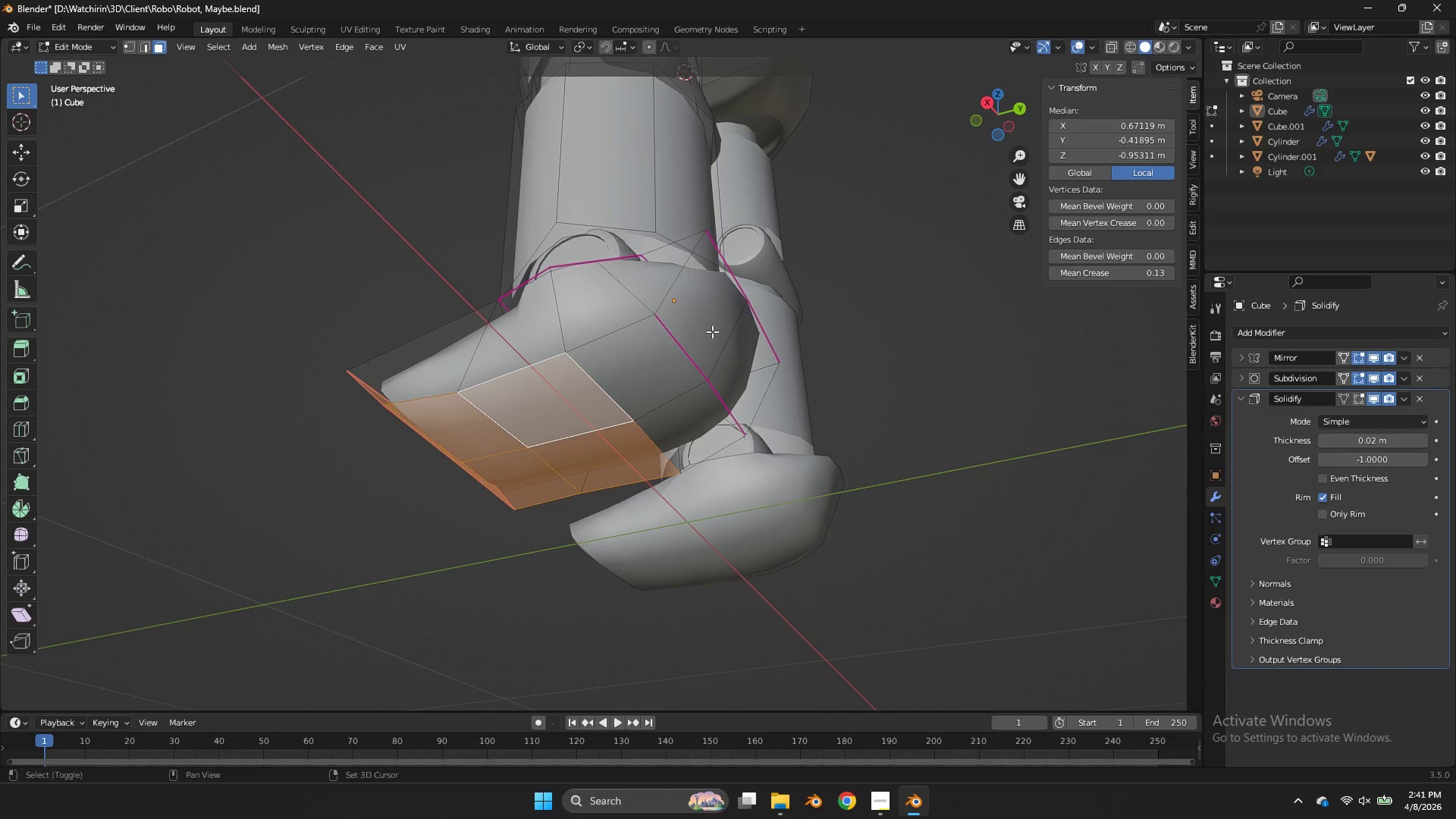 
hold_key(key=ShiftLeft, duration=1.47)
left_click([678, 336])
 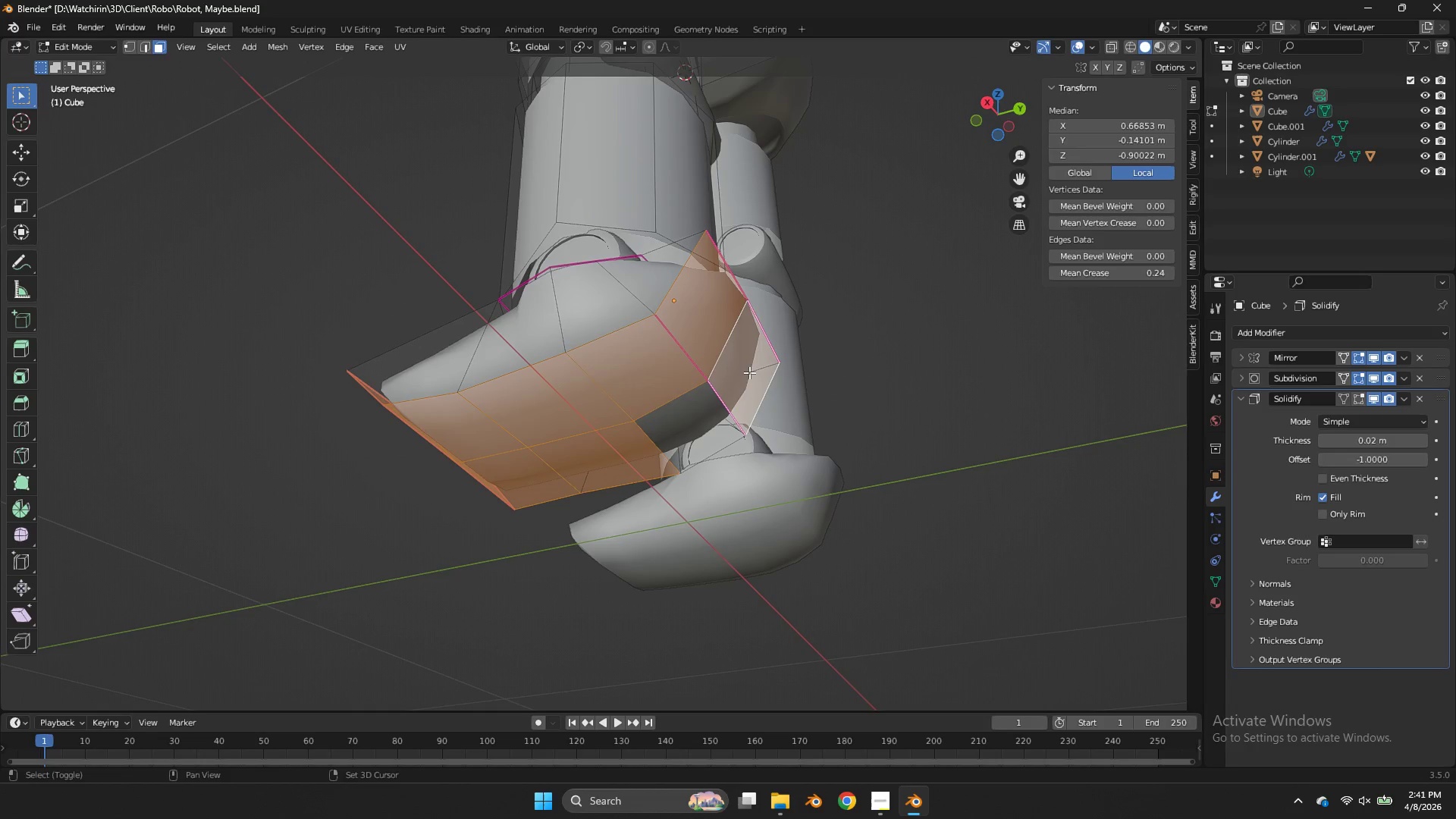 
triple_click([705, 418])
 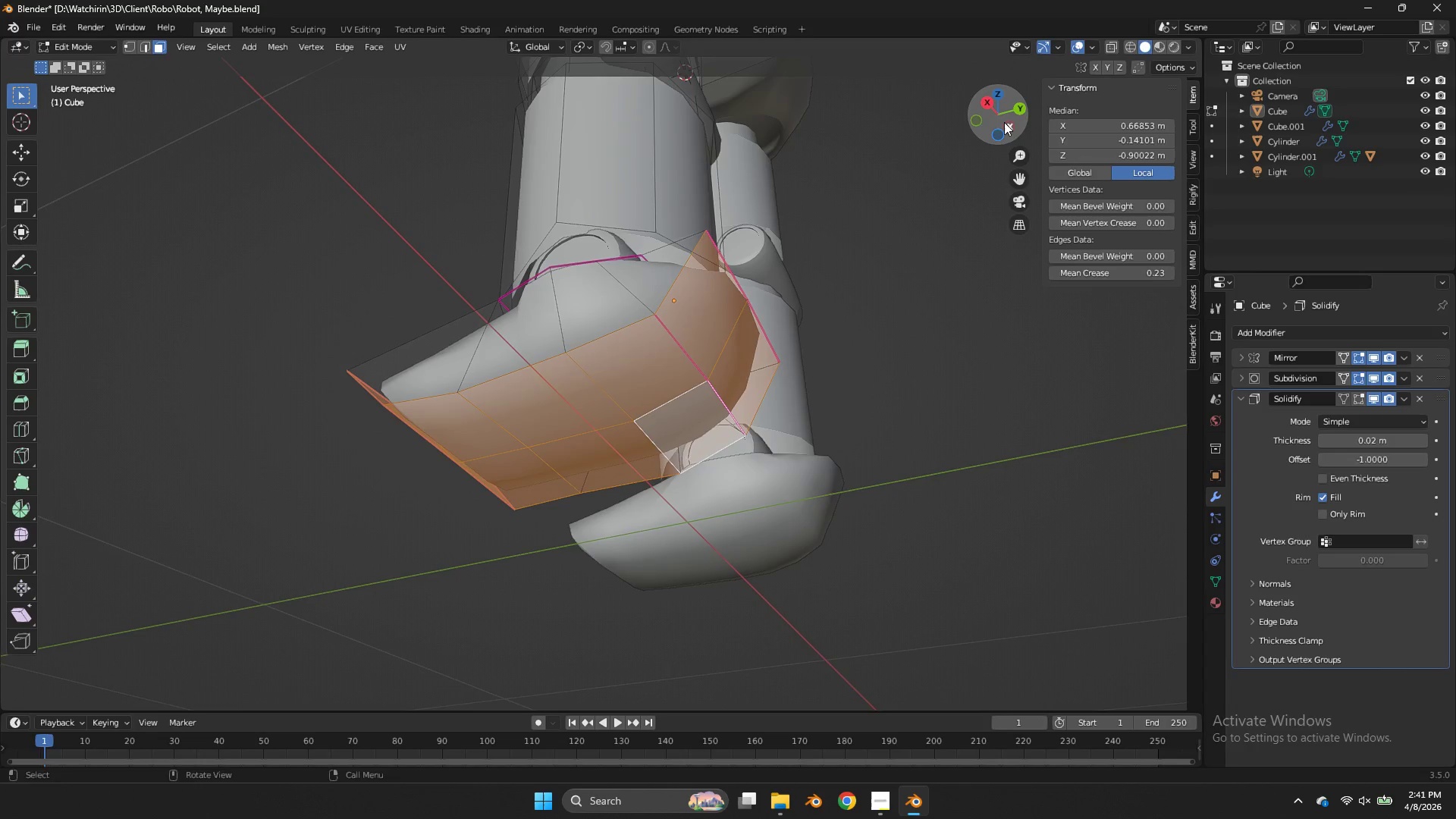 
left_click_drag(start_coordinate=[1004, 122], to_coordinate=[955, 152])
 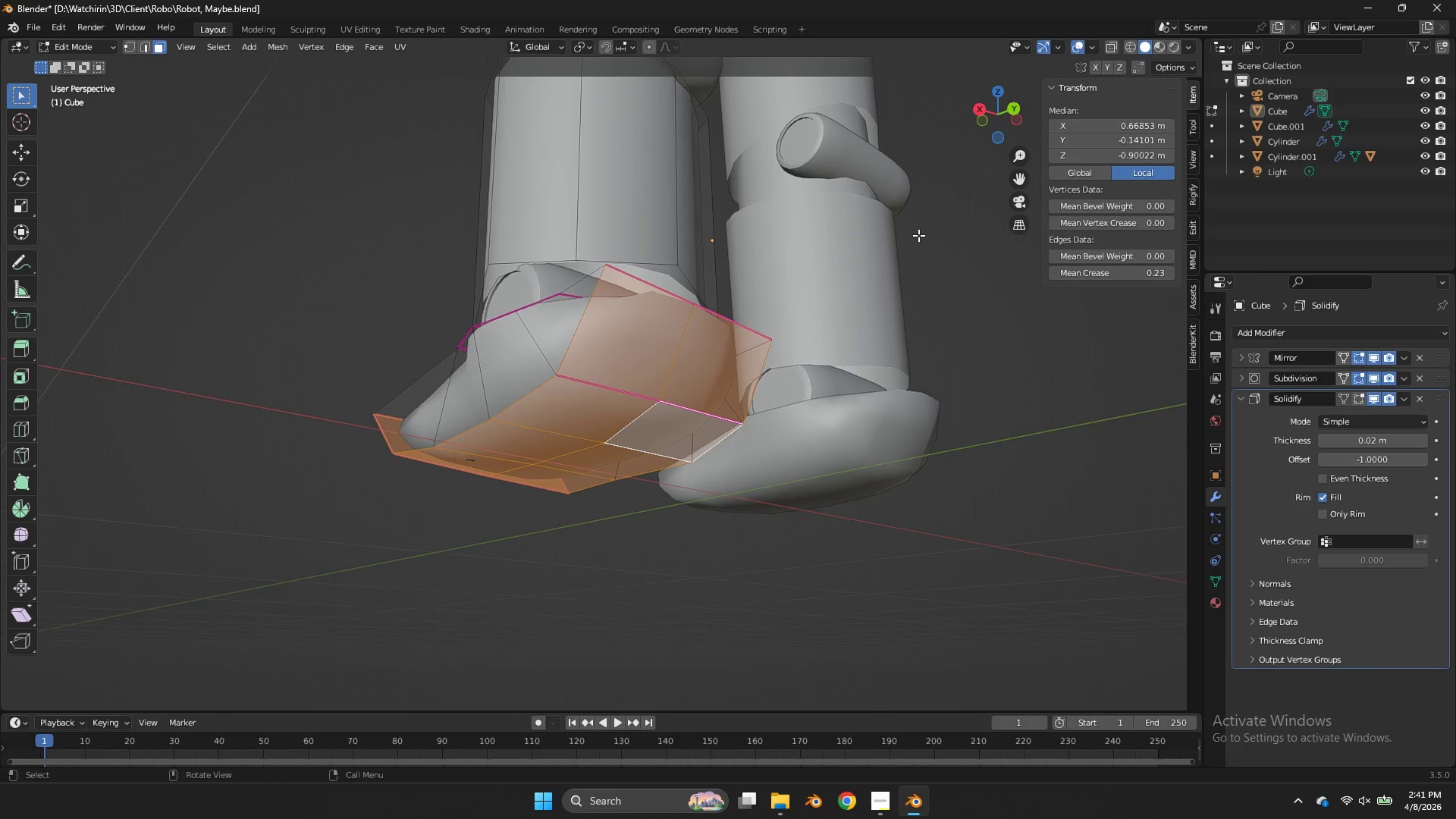 
key(E)
 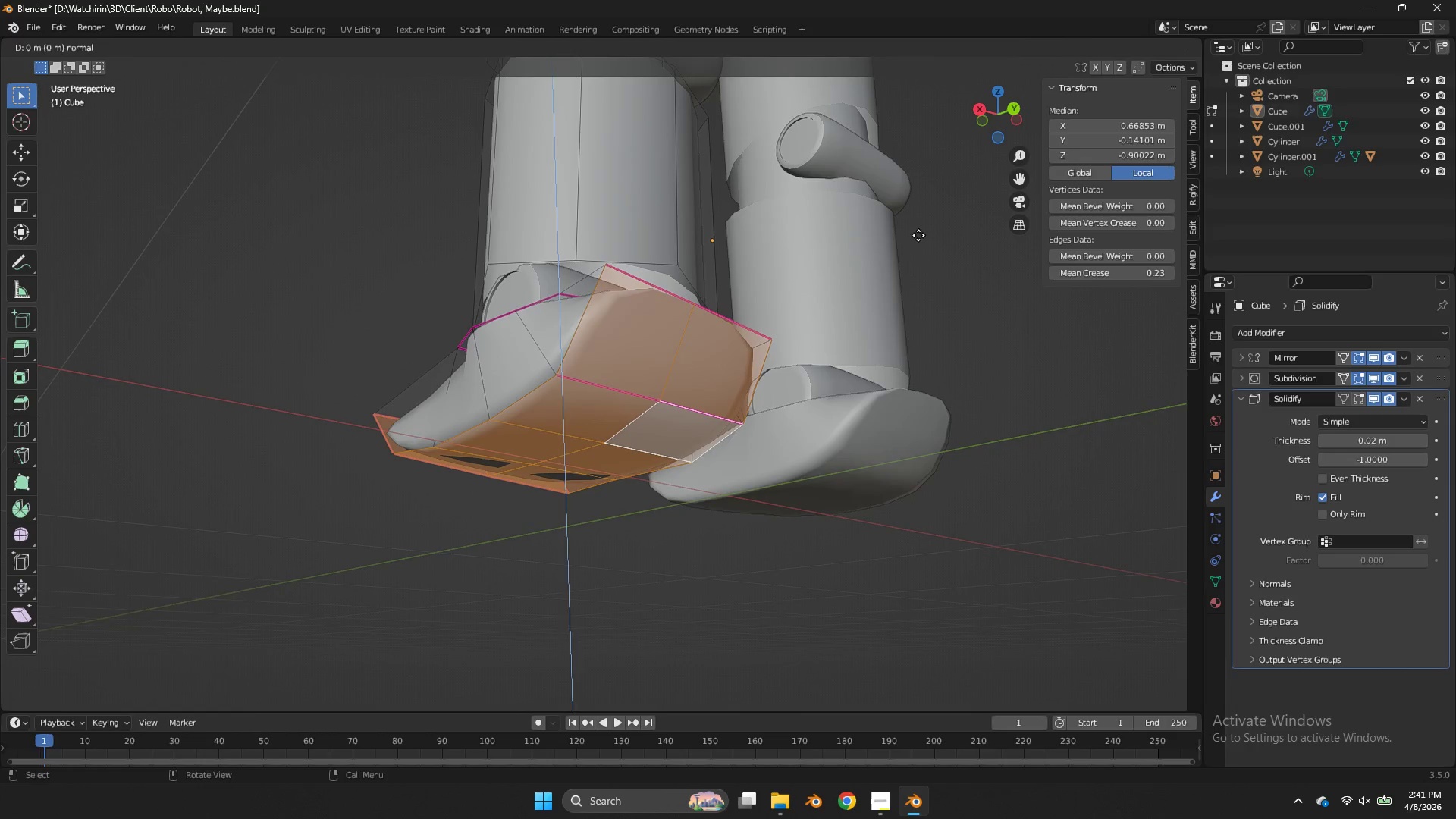 
right_click([918, 235])
 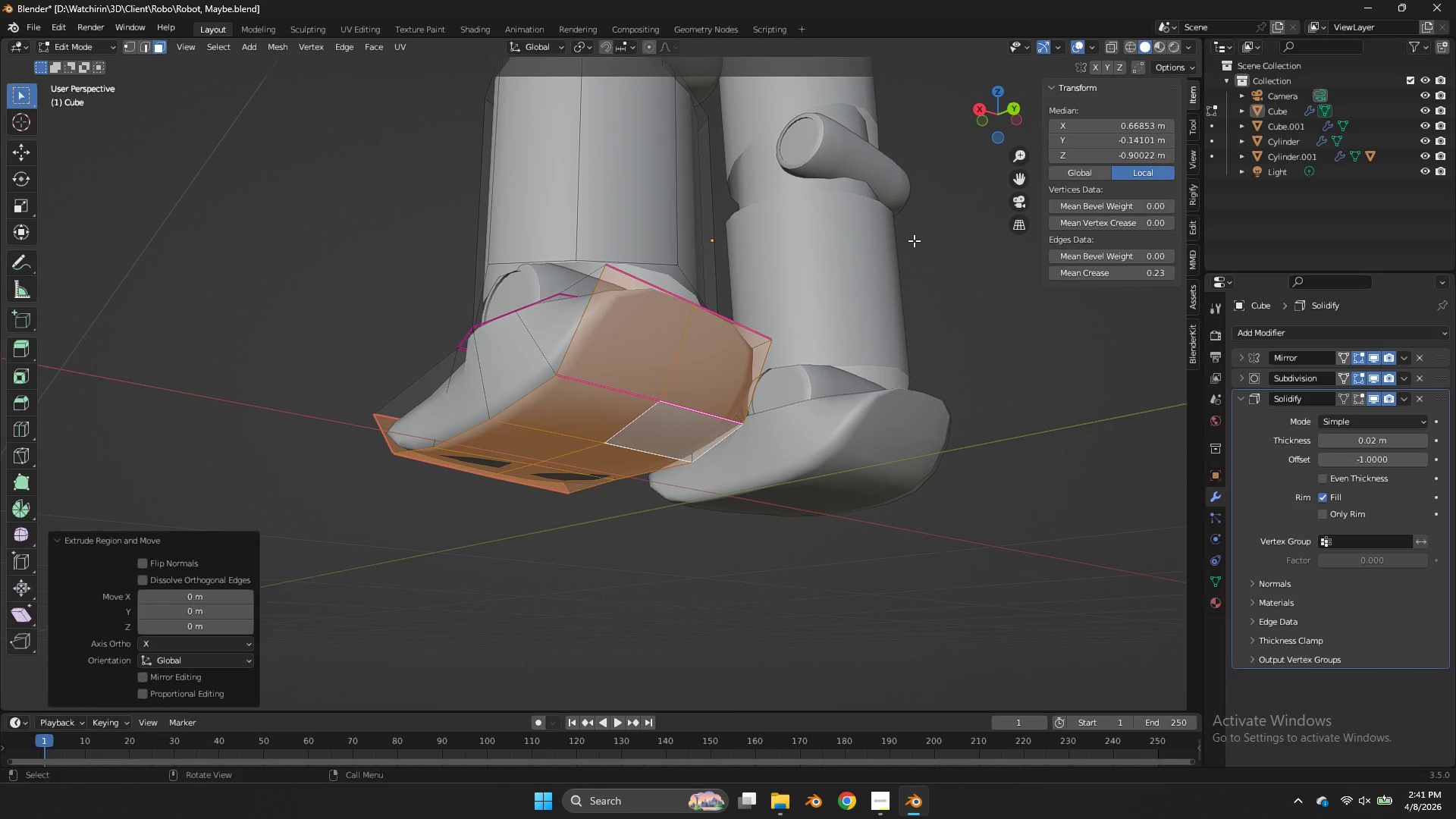 
key(S)
 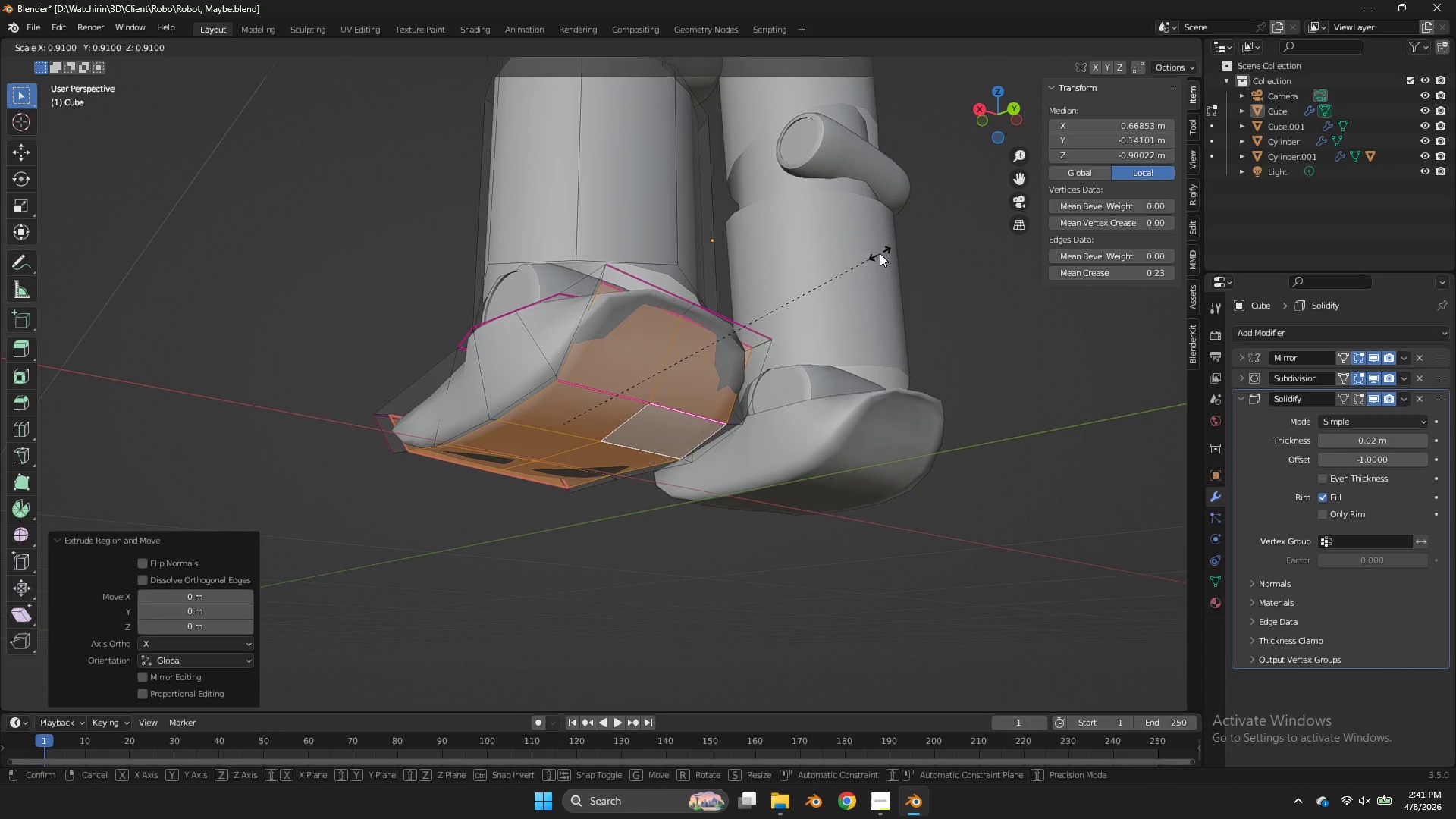 
left_click([880, 255])
 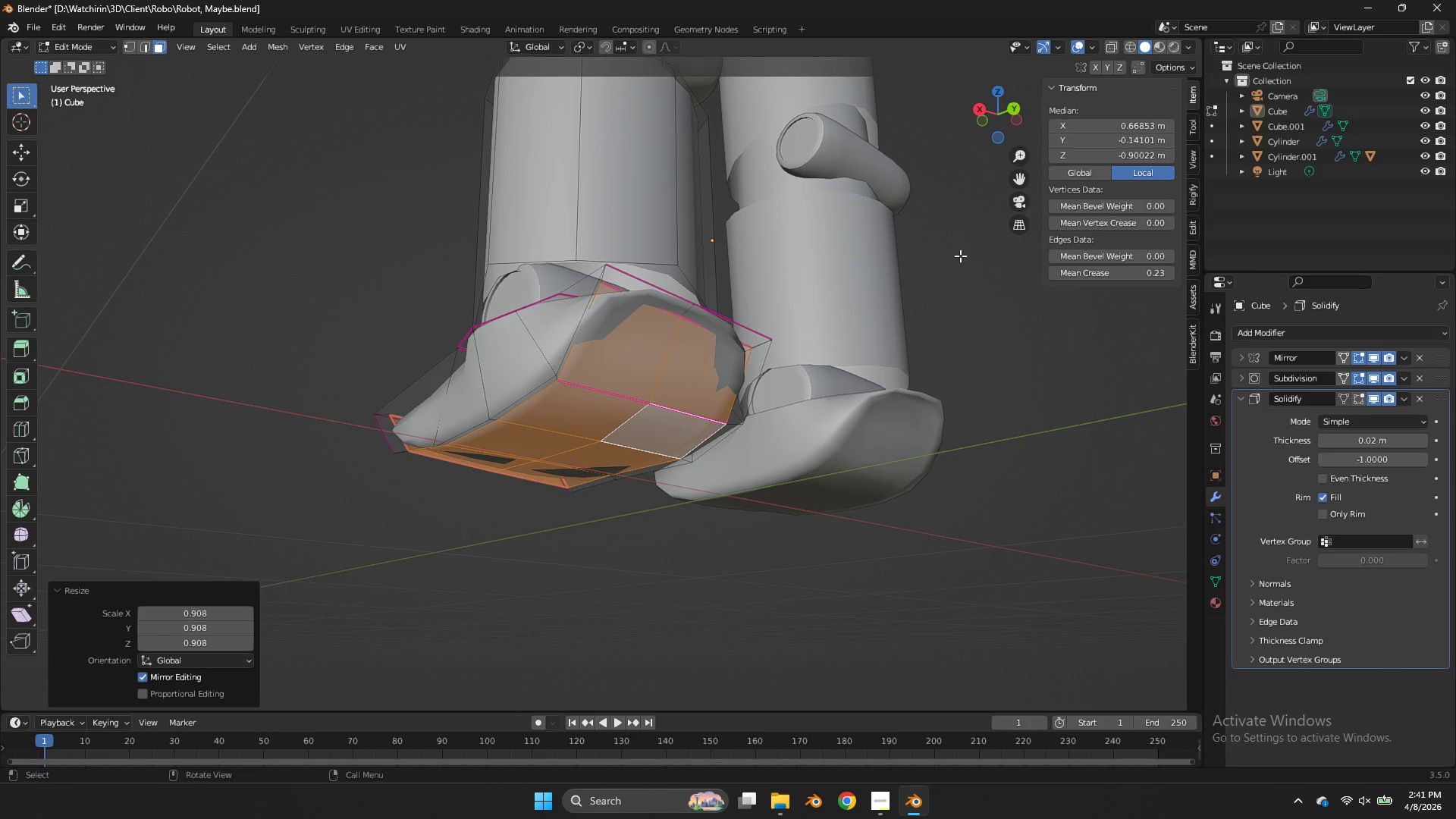 
type(sx)
 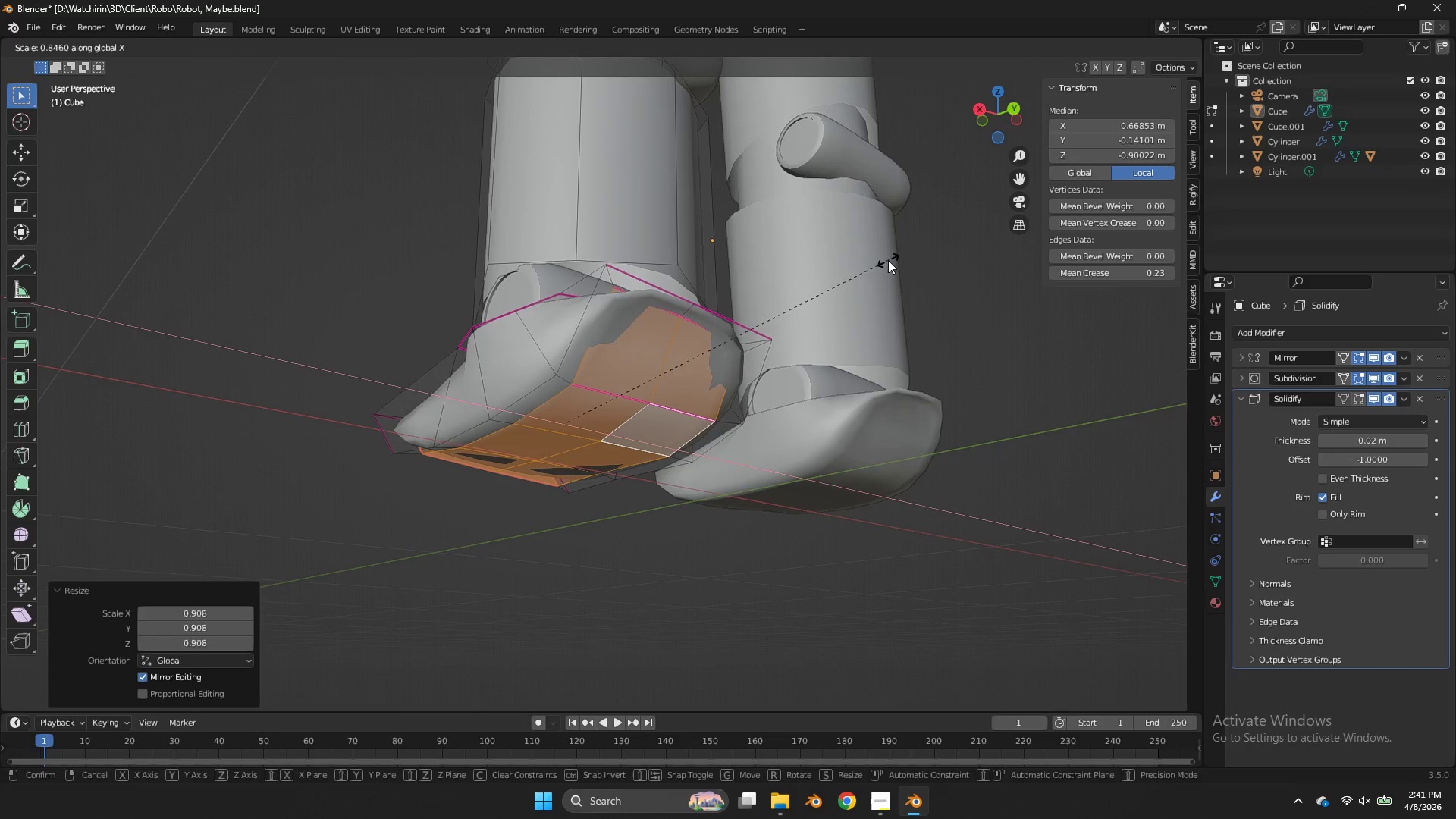 
left_click([886, 261])
 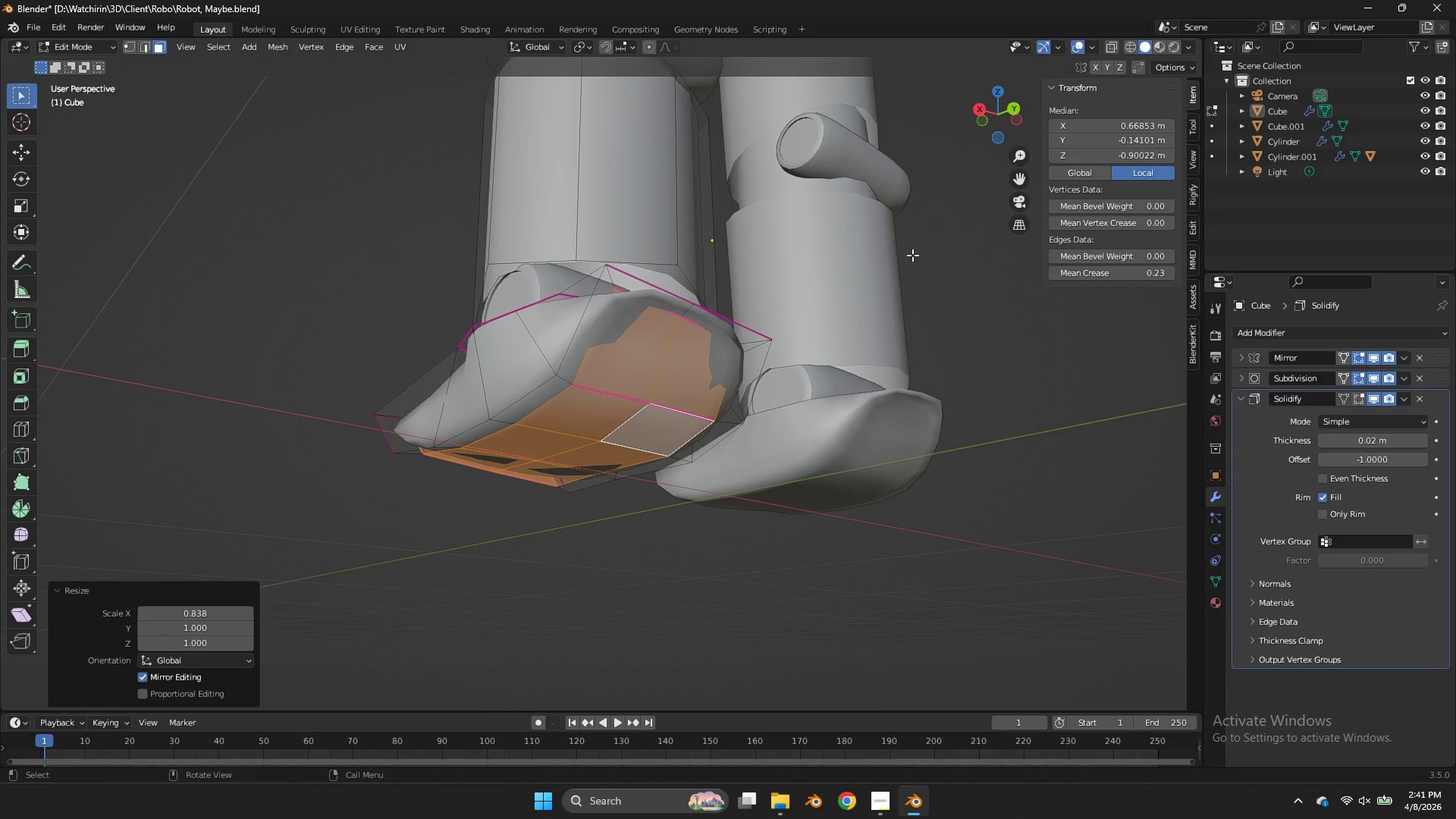 
key(Control+Z)
 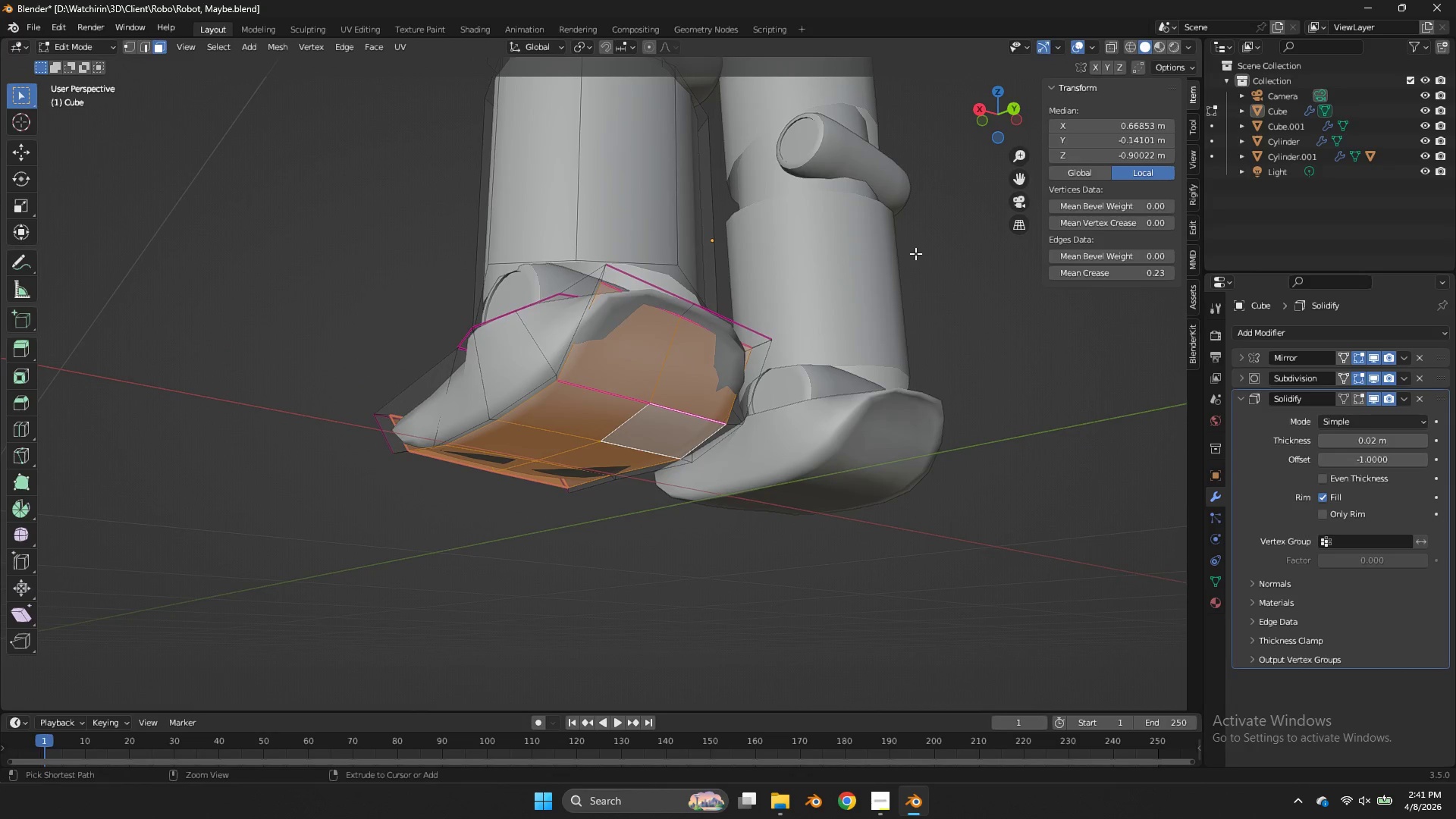 
key(Control+Z)
 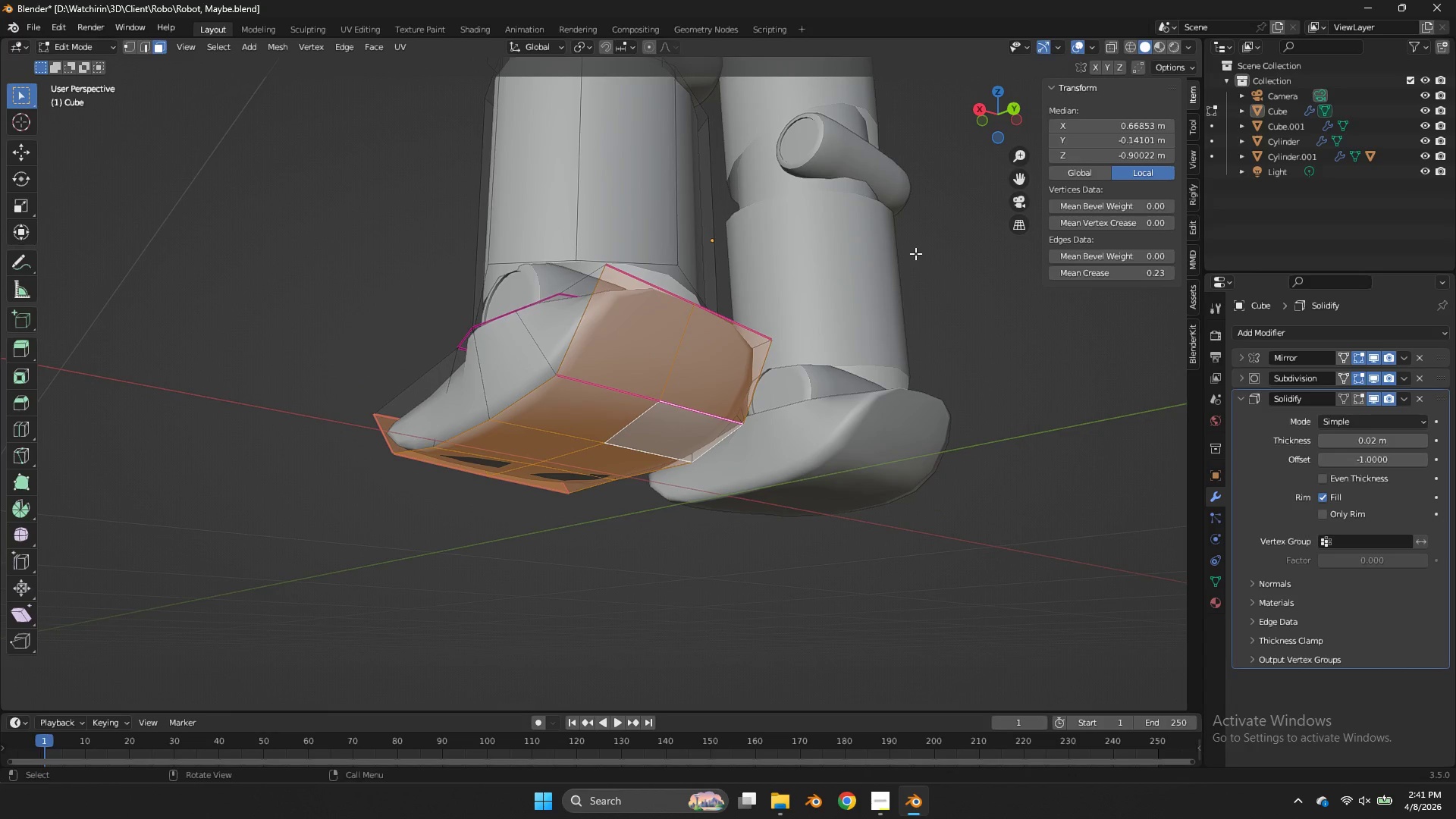 
key(I)
 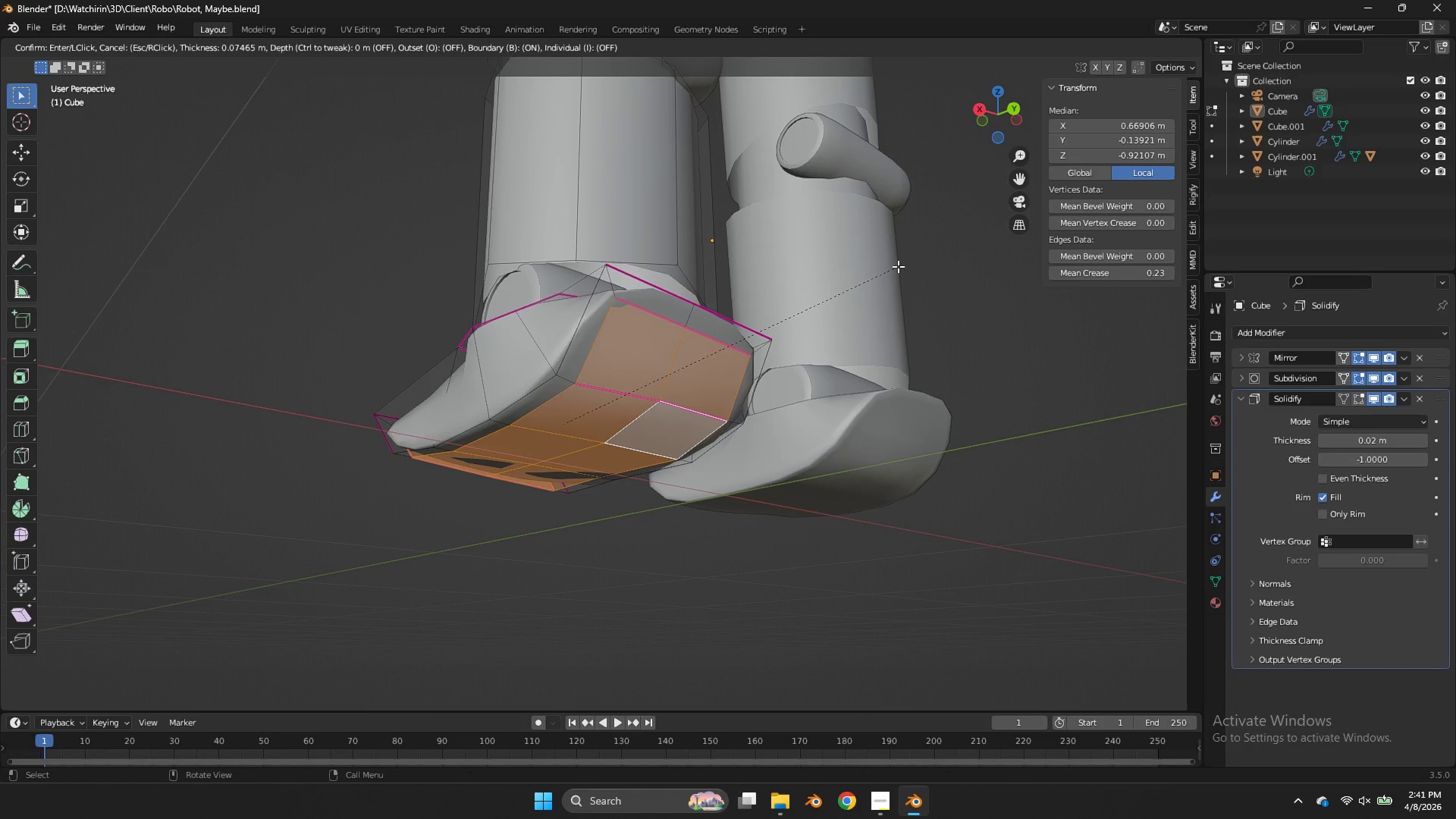 
left_click([898, 266])
 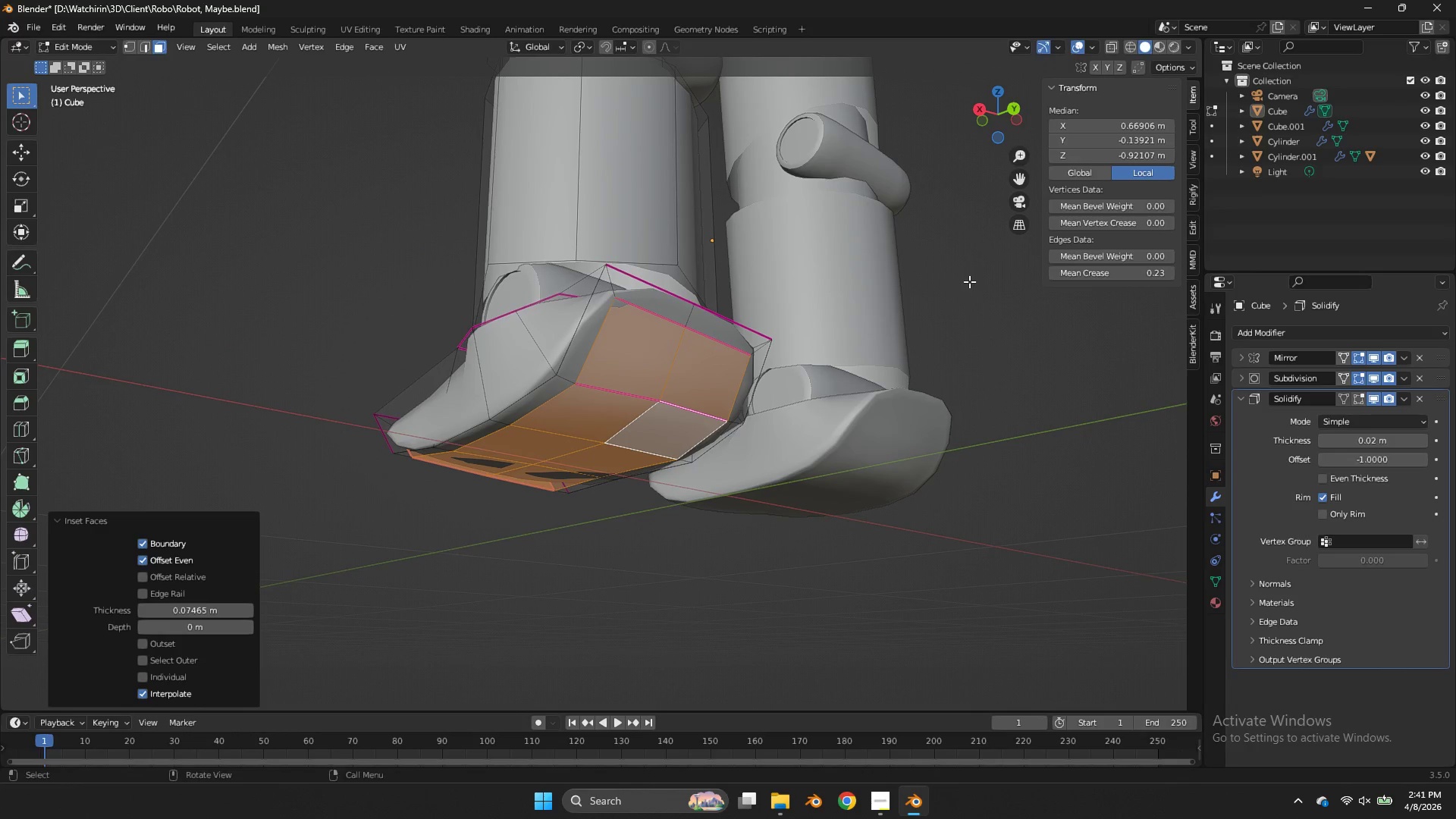 
key(R)
 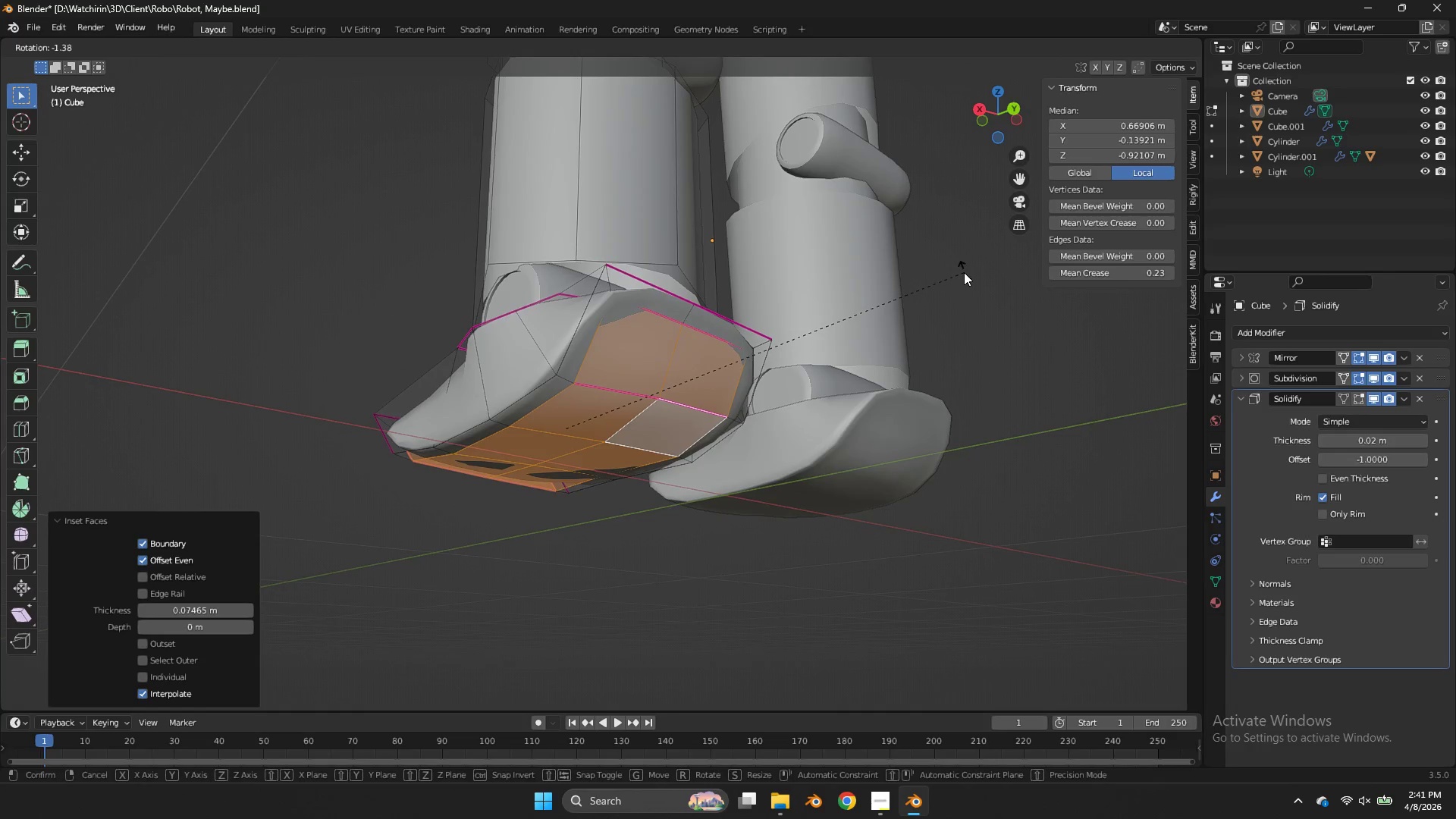 
right_click([964, 272])
 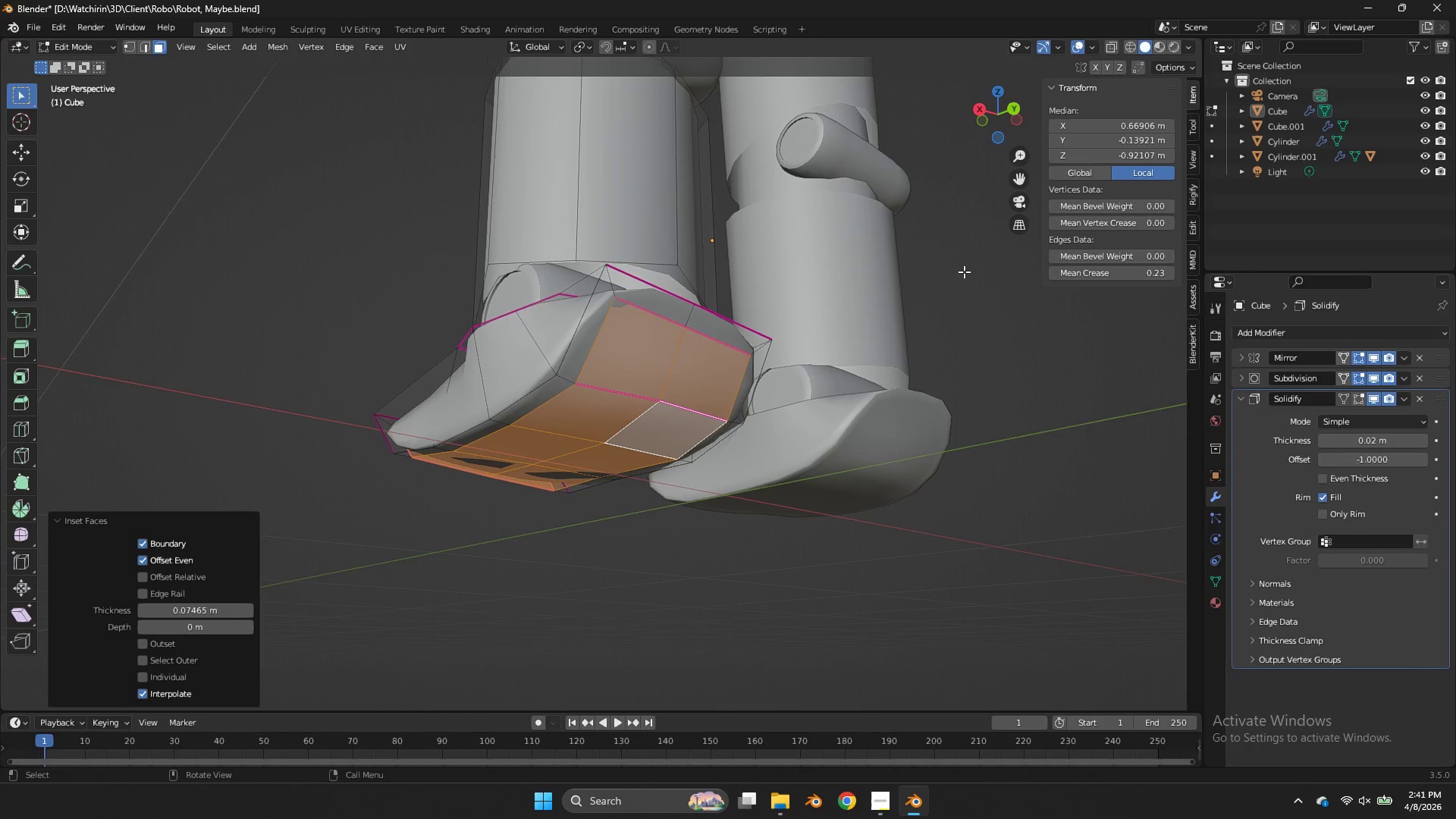 
key(E)
 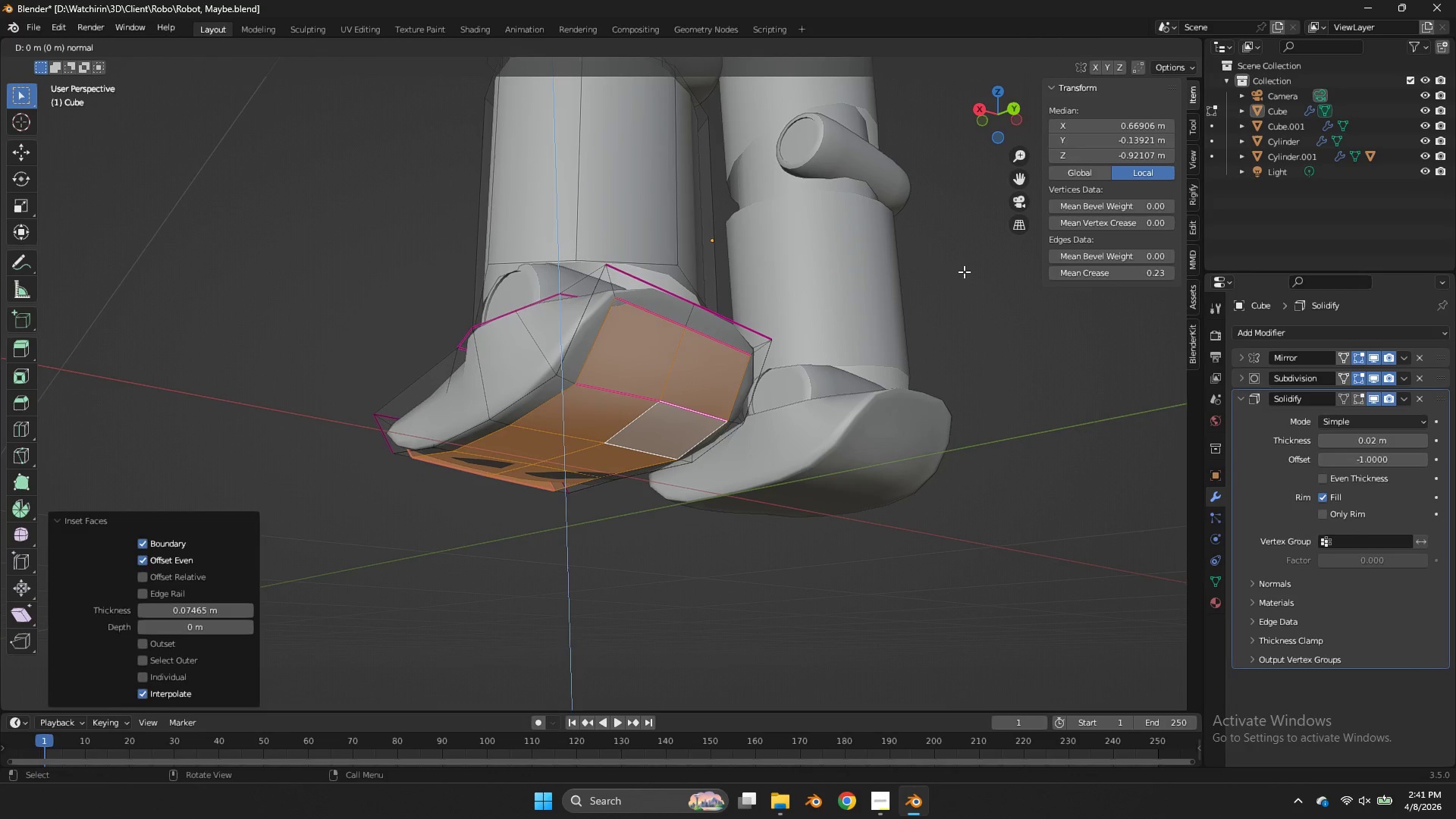 
right_click([964, 271])
 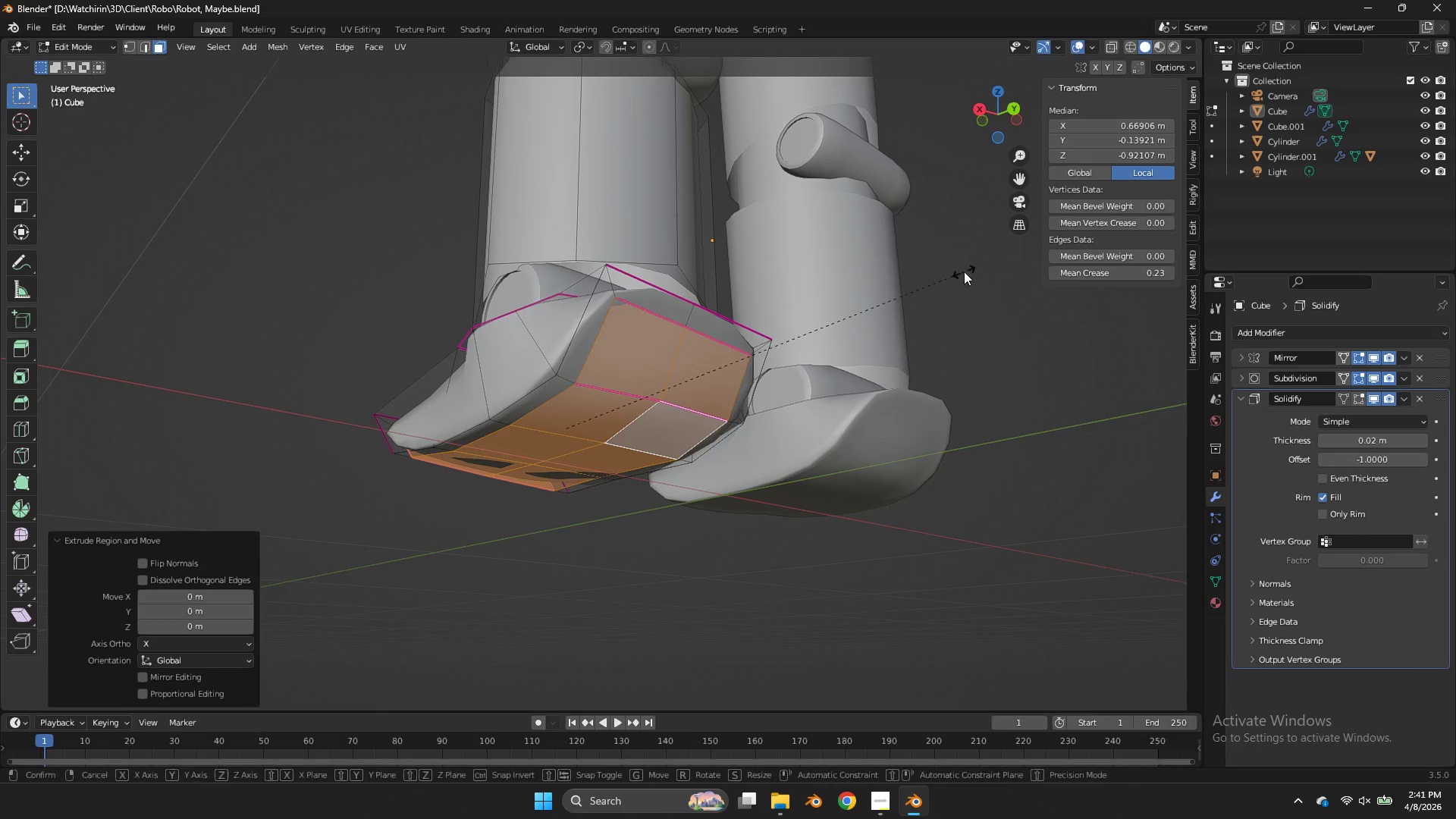 
key(S)
 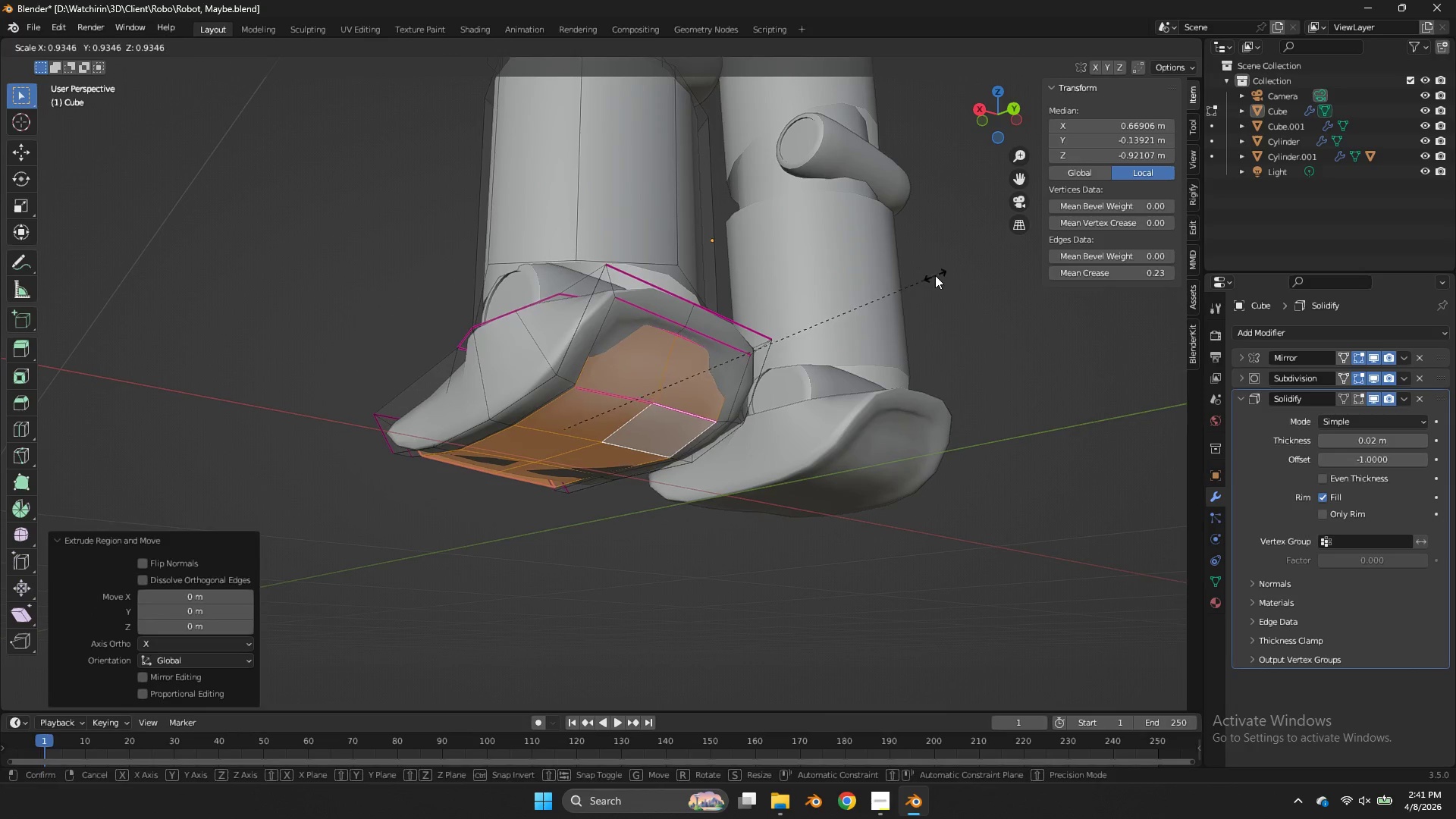 
left_click([935, 275])
 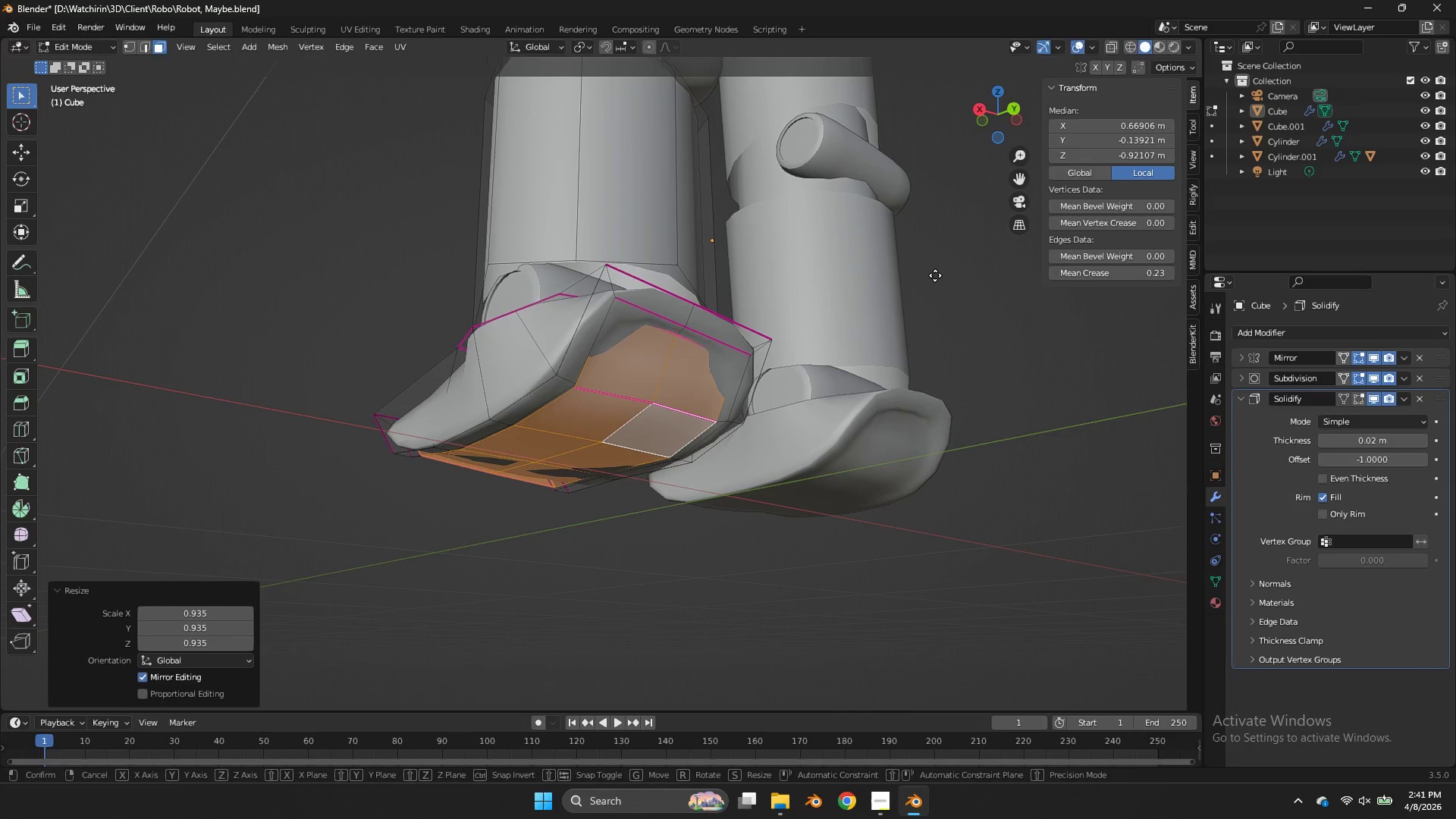 
type(gy)
 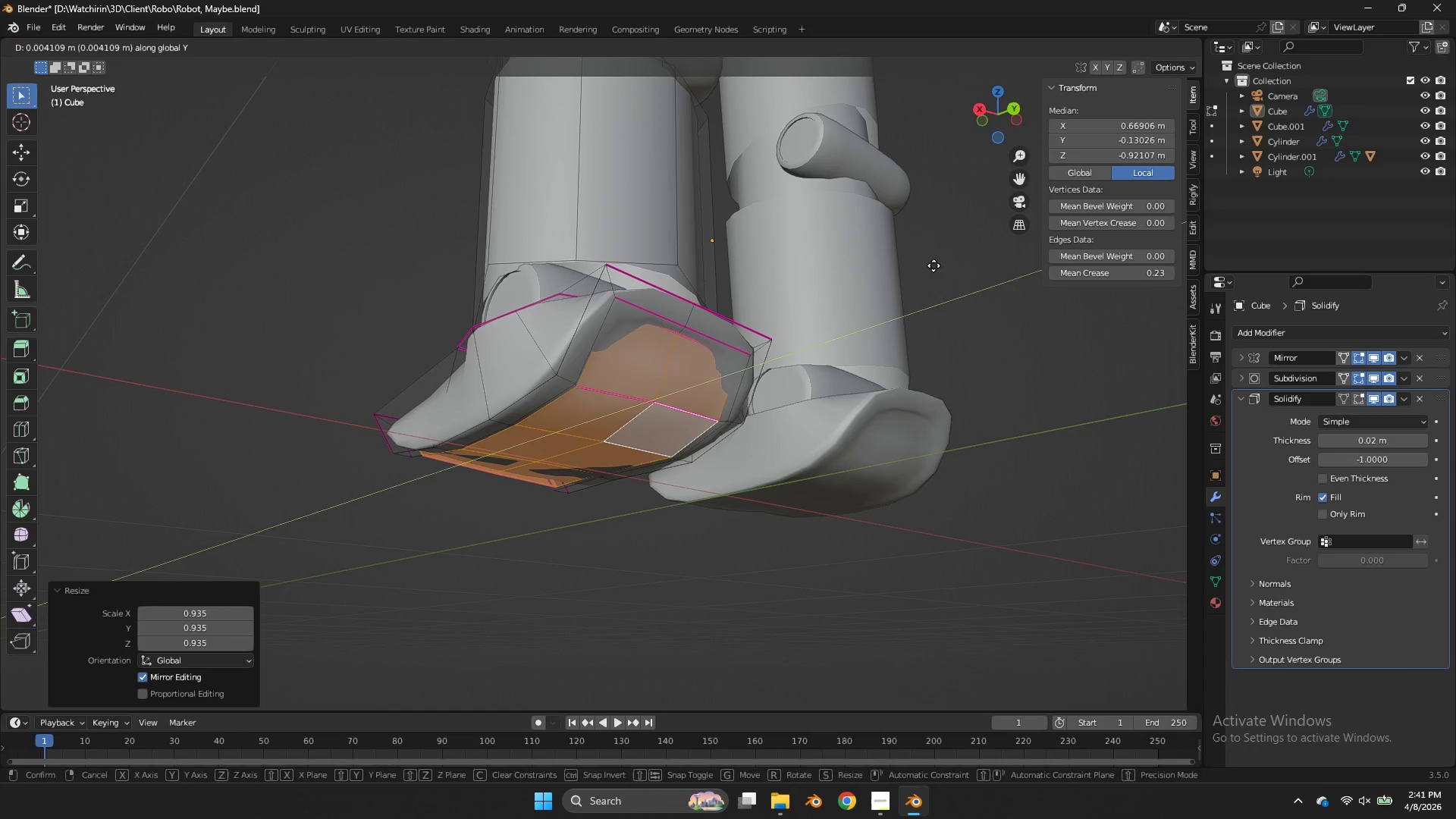 
right_click([934, 265])
 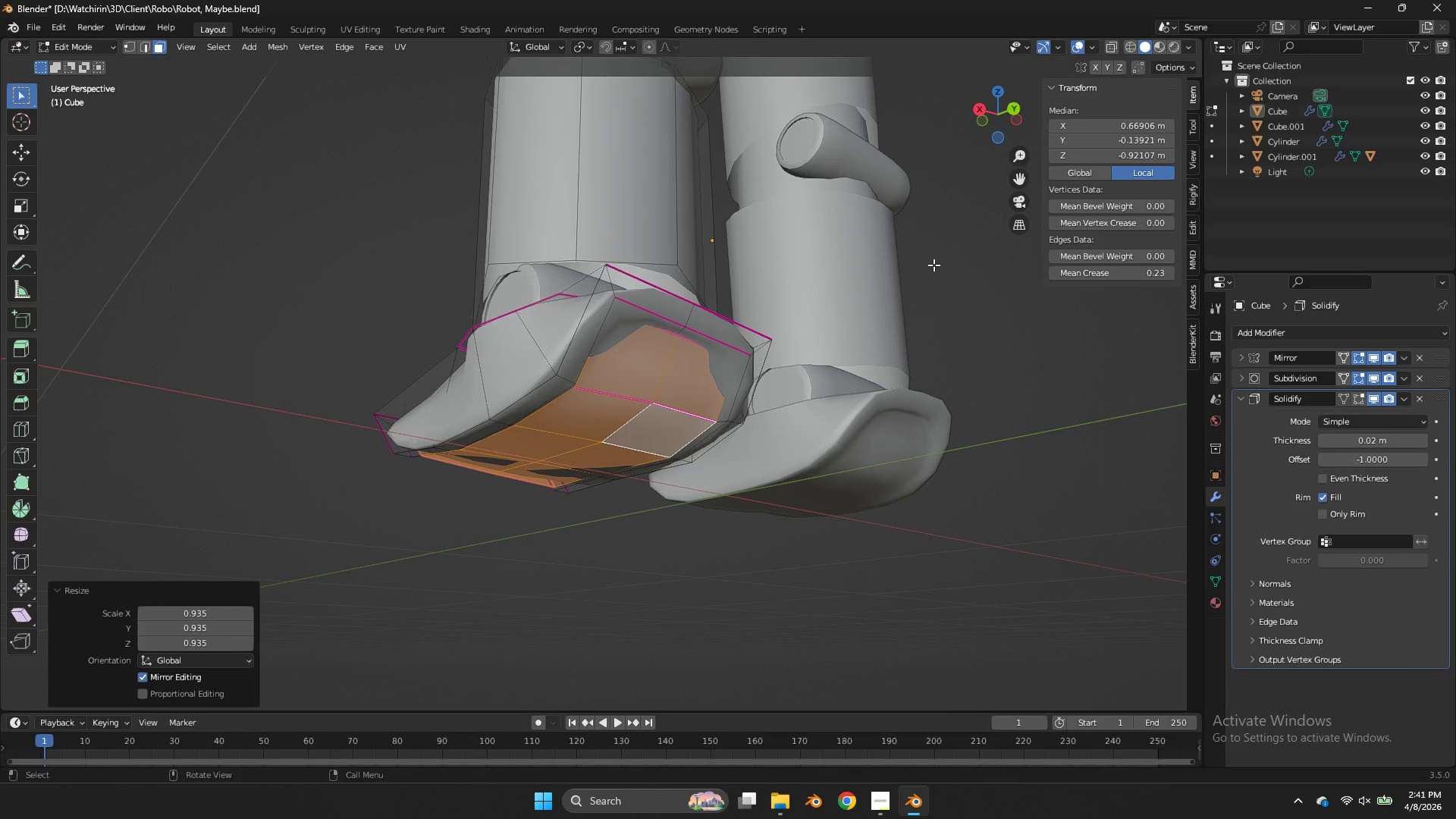 
type(gz)
 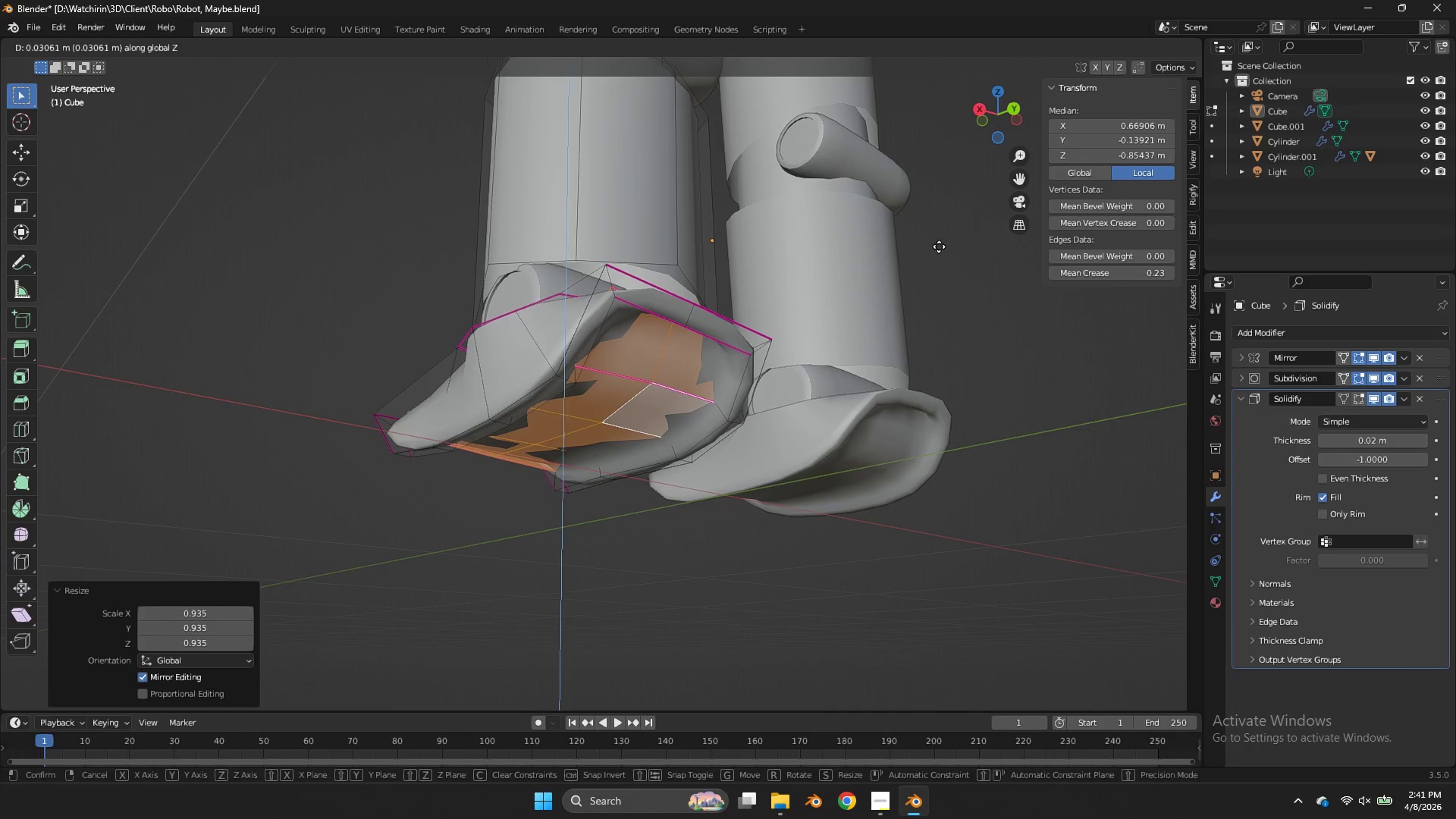 
left_click([939, 246])
 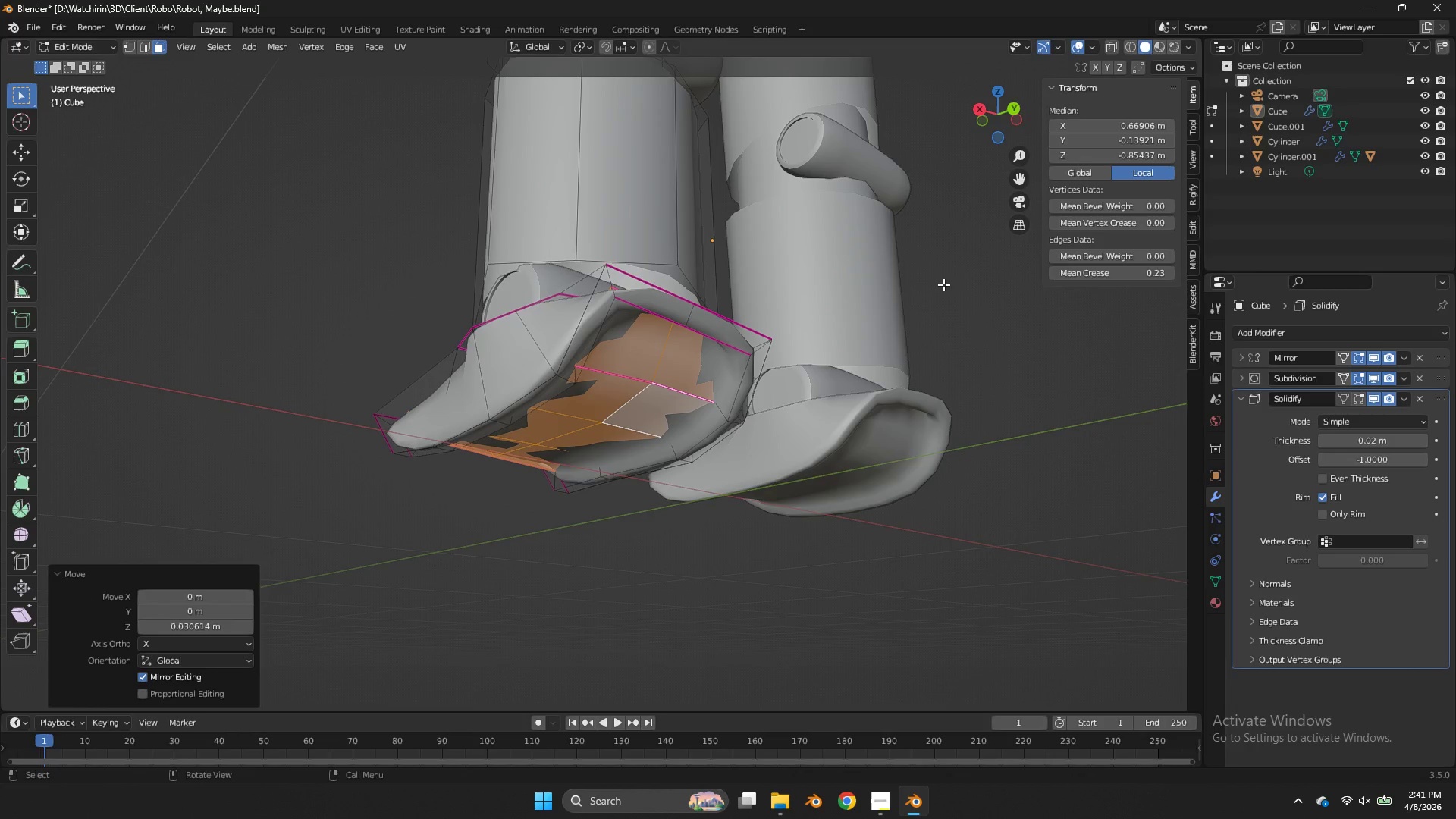 
type(gz)
 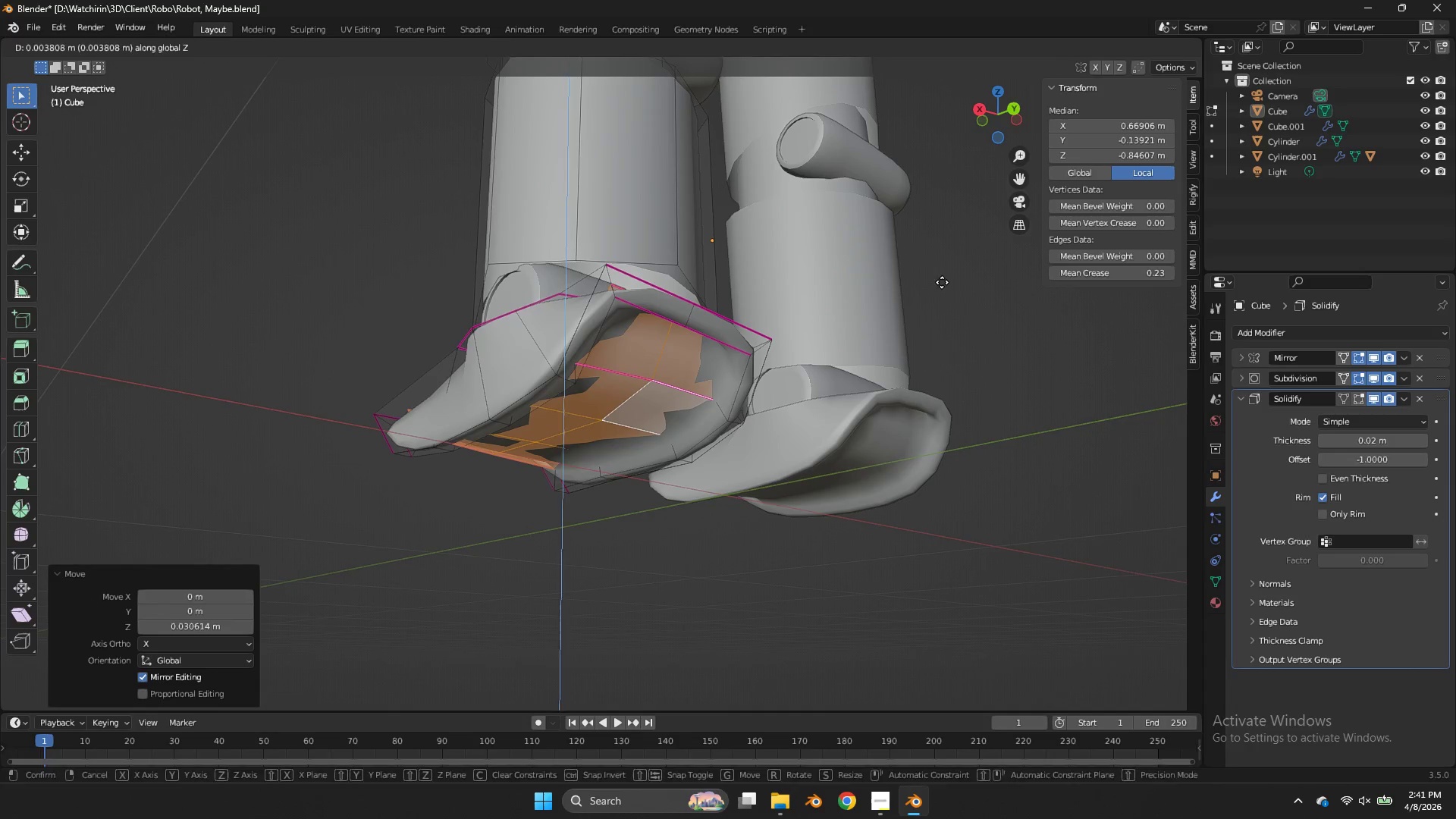 
left_click([942, 282])
 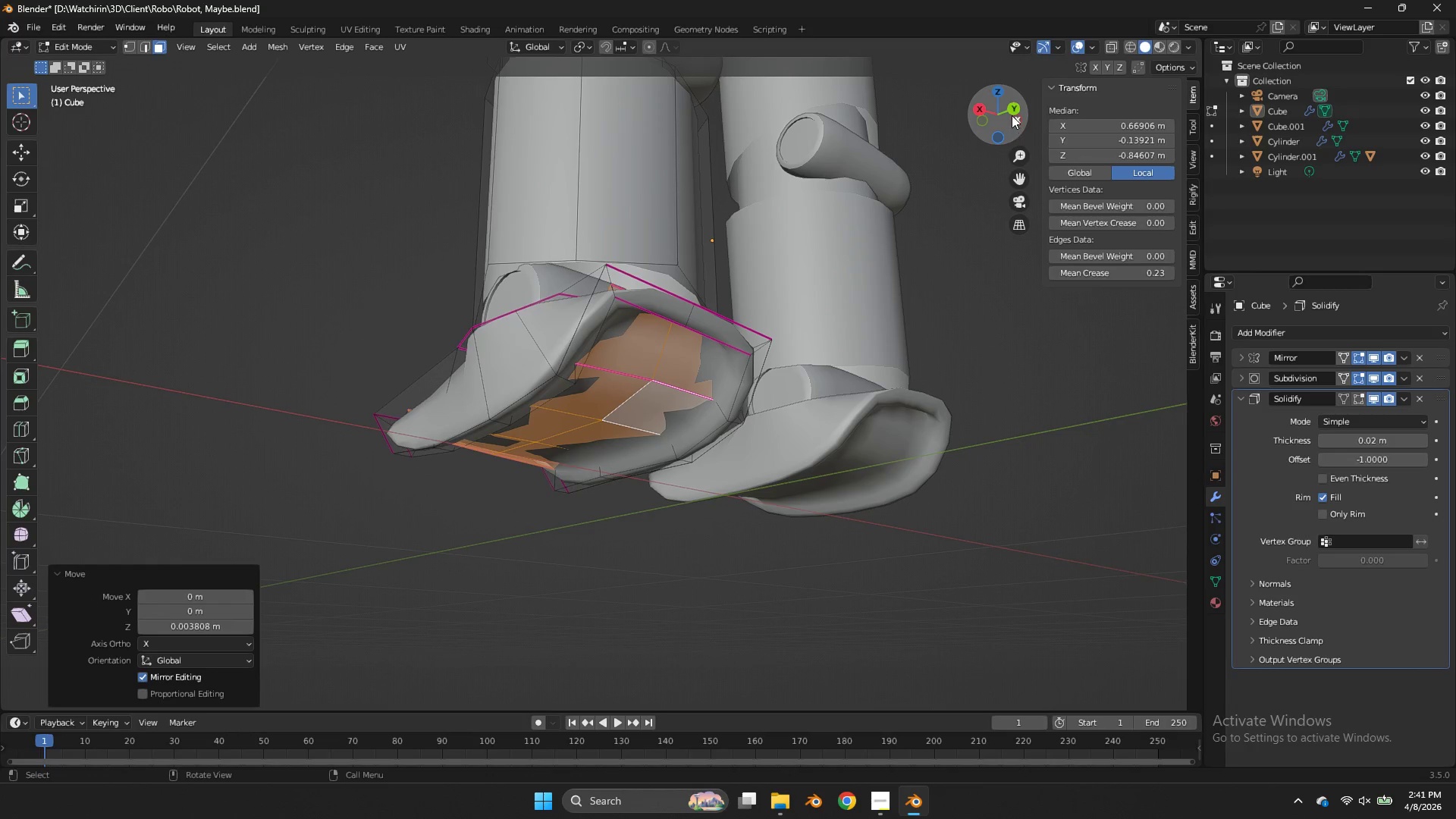 
left_click([1012, 115])
 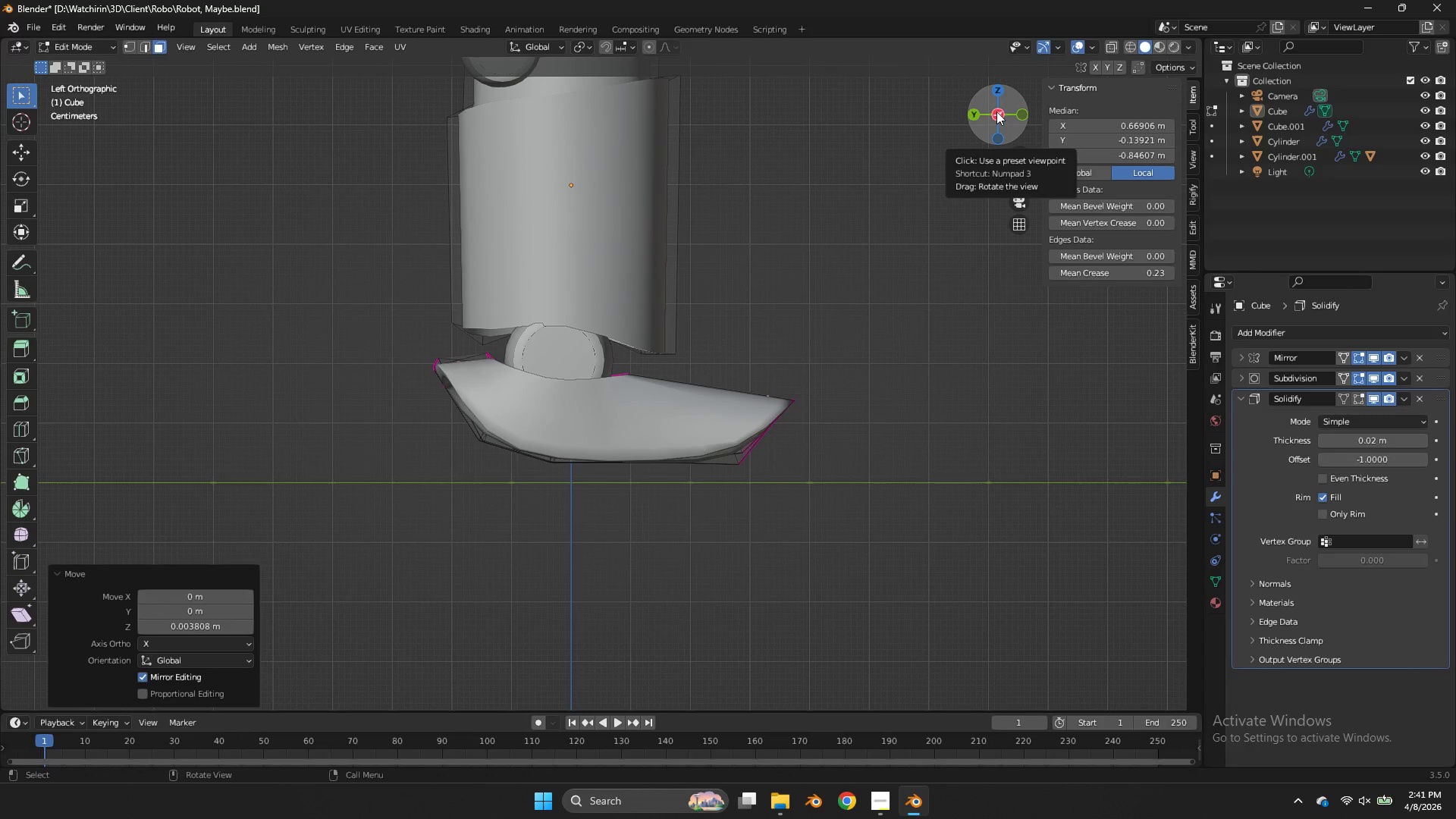 
left_click([974, 111])
 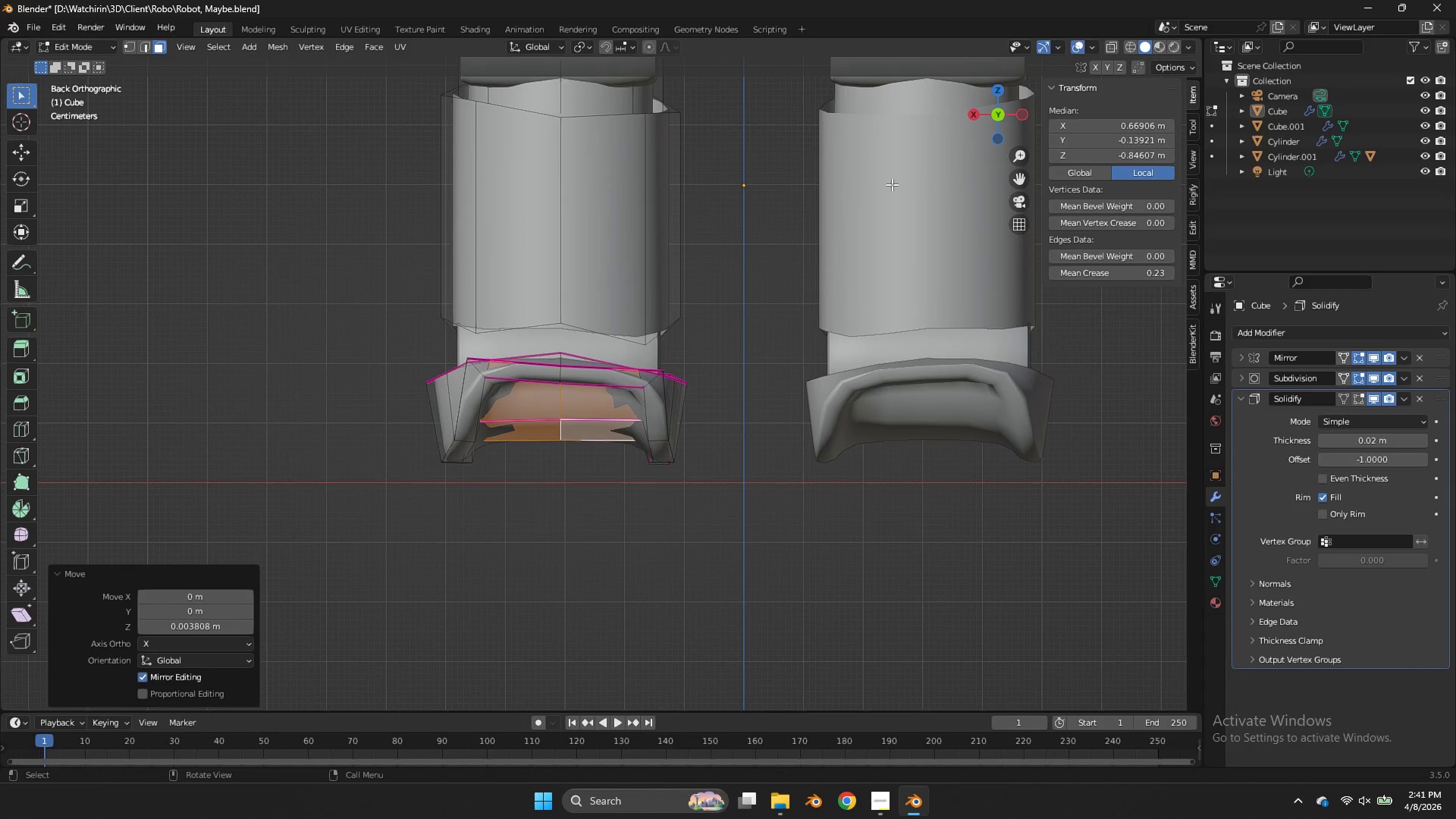 
key(S)
 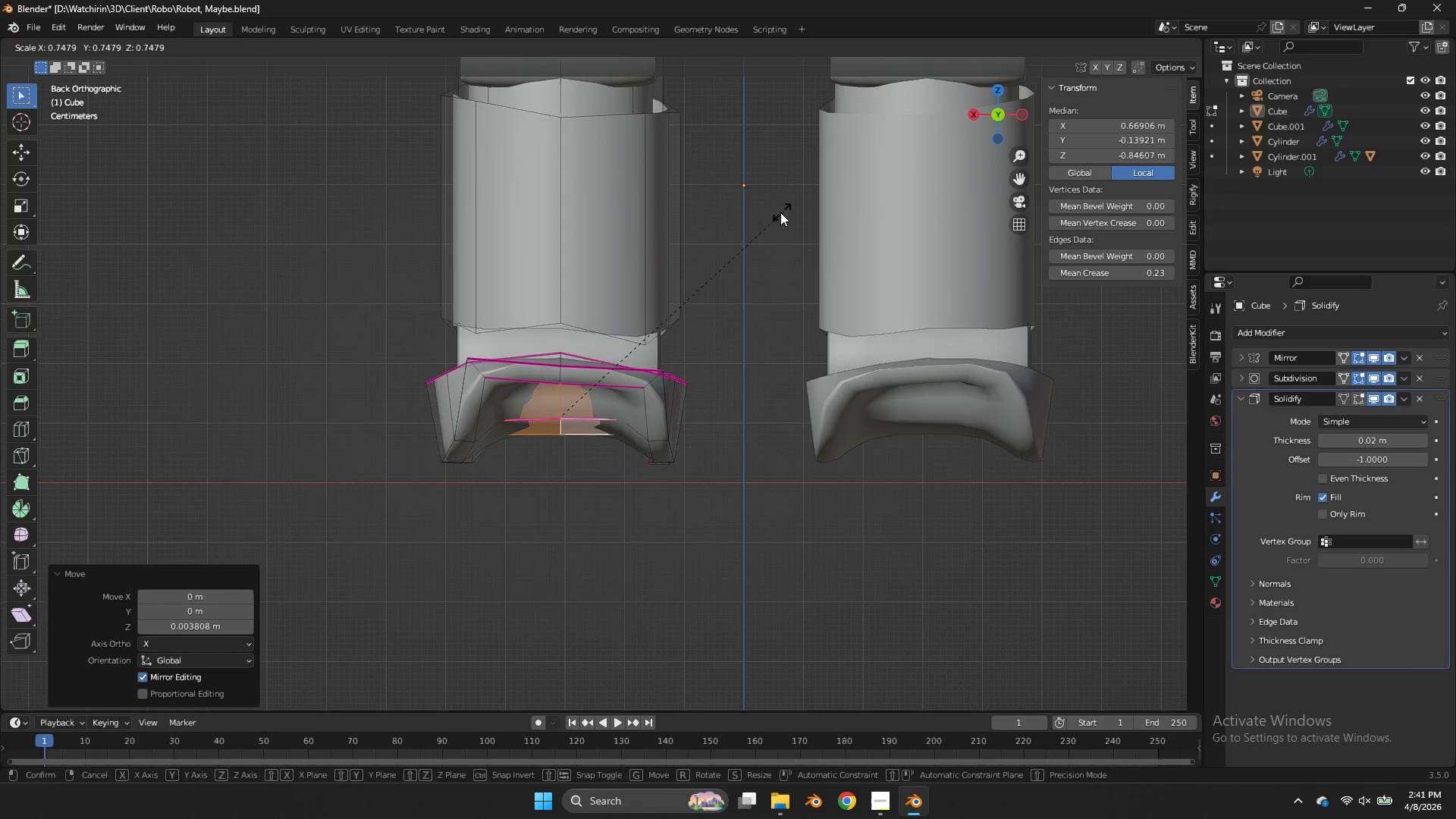 
left_click([759, 216])
 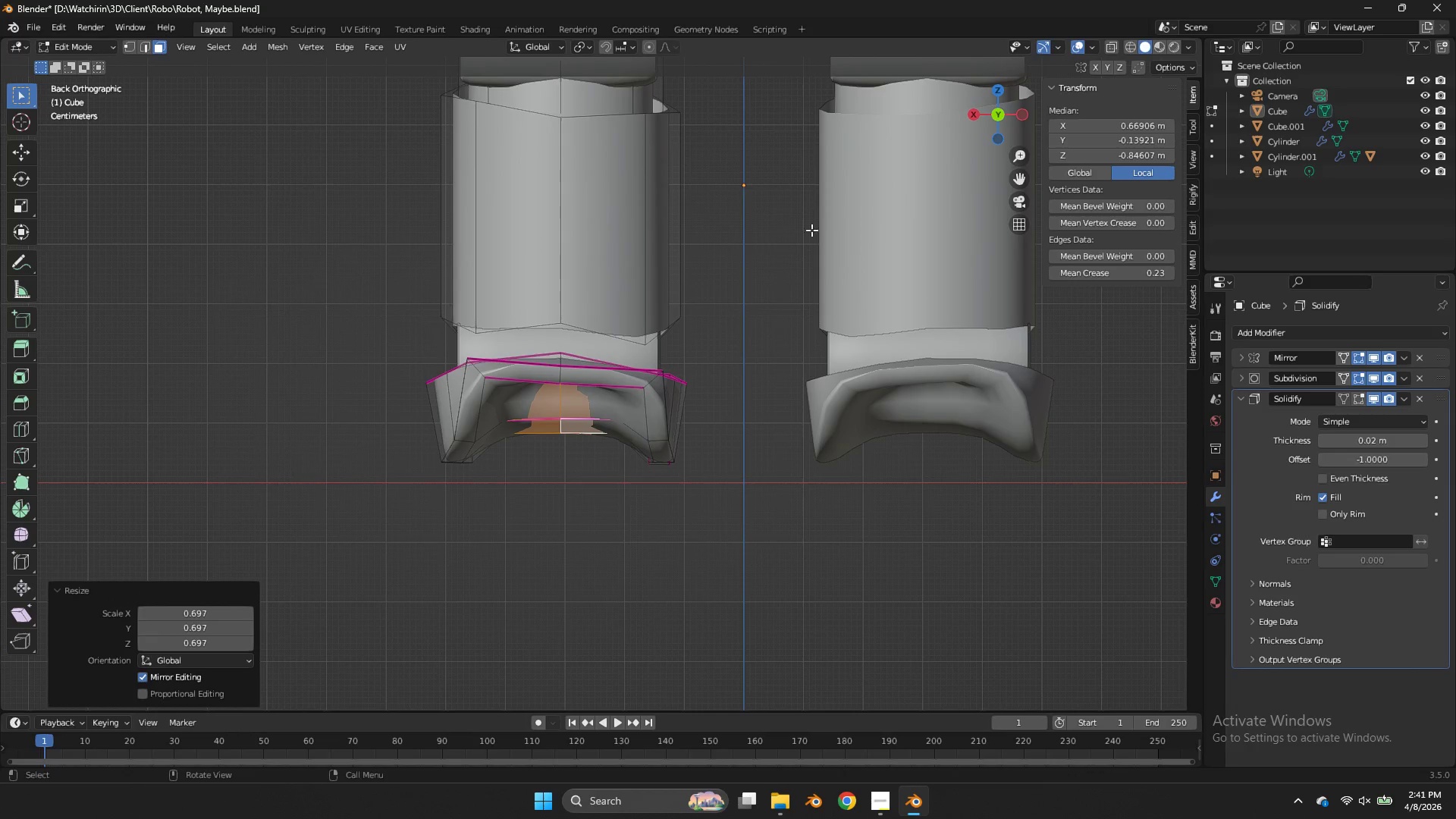 
key(S)
 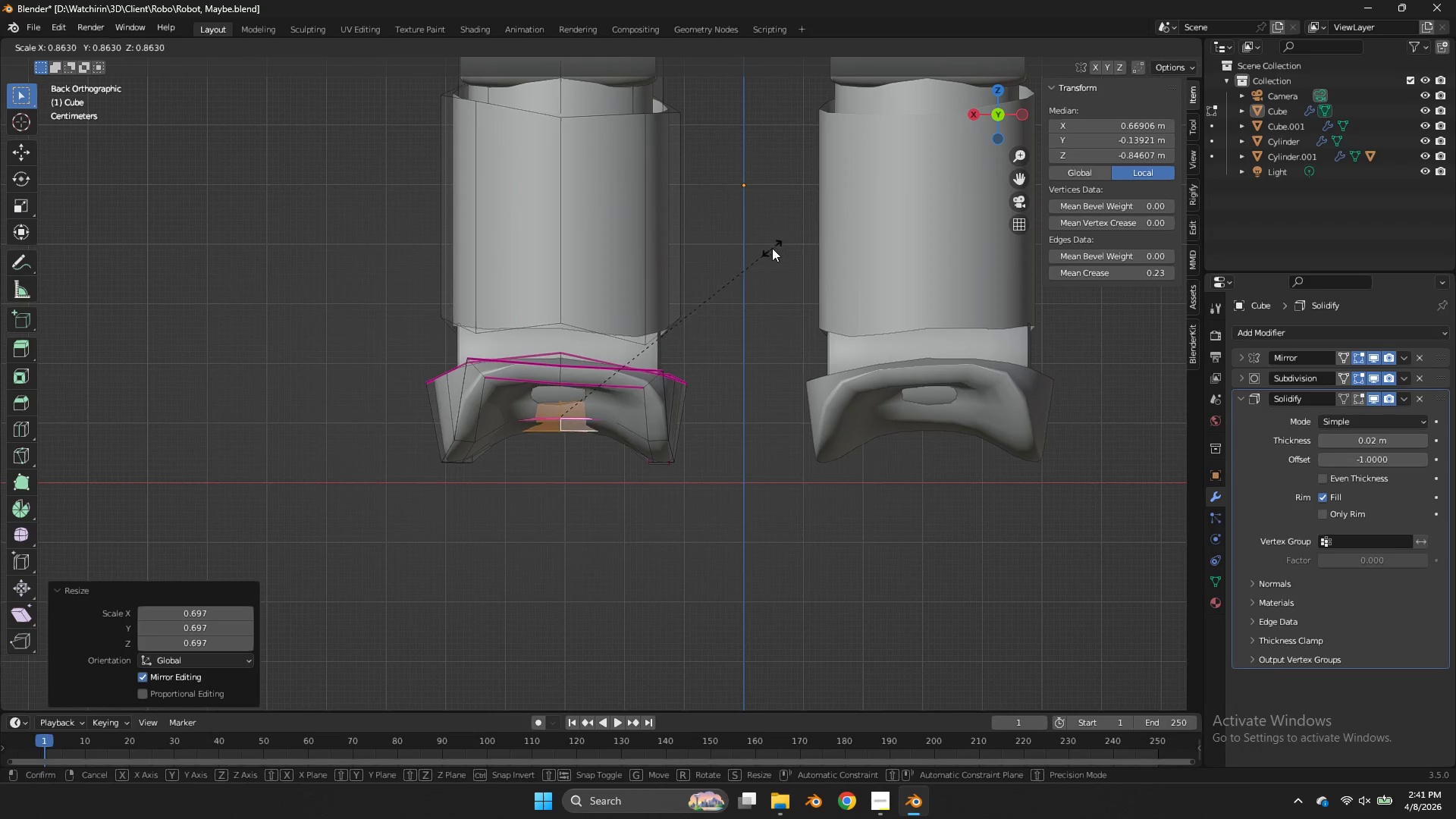 
left_click([772, 248])
 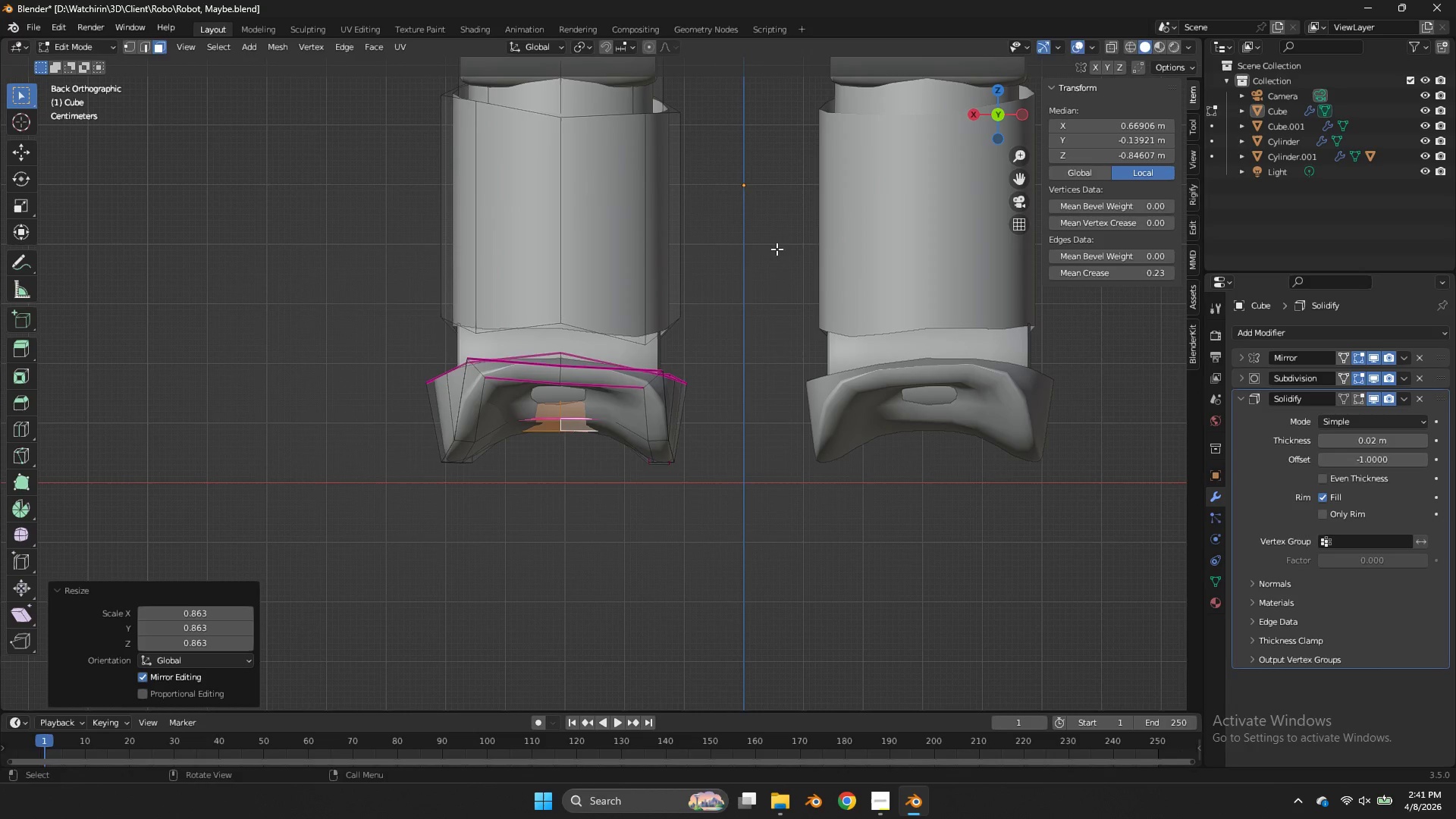 
type(sx)
 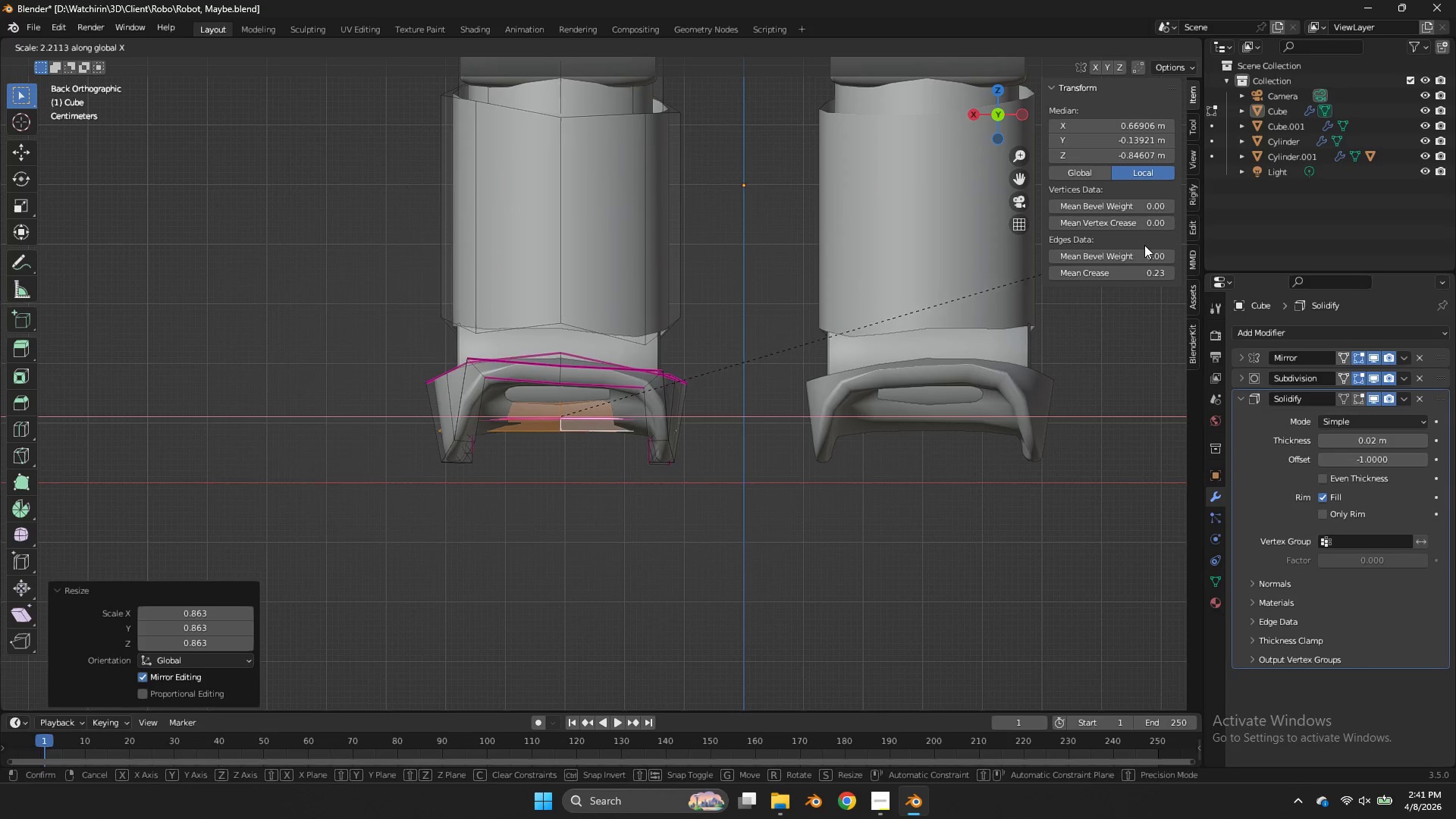 
left_click([4, 244])
 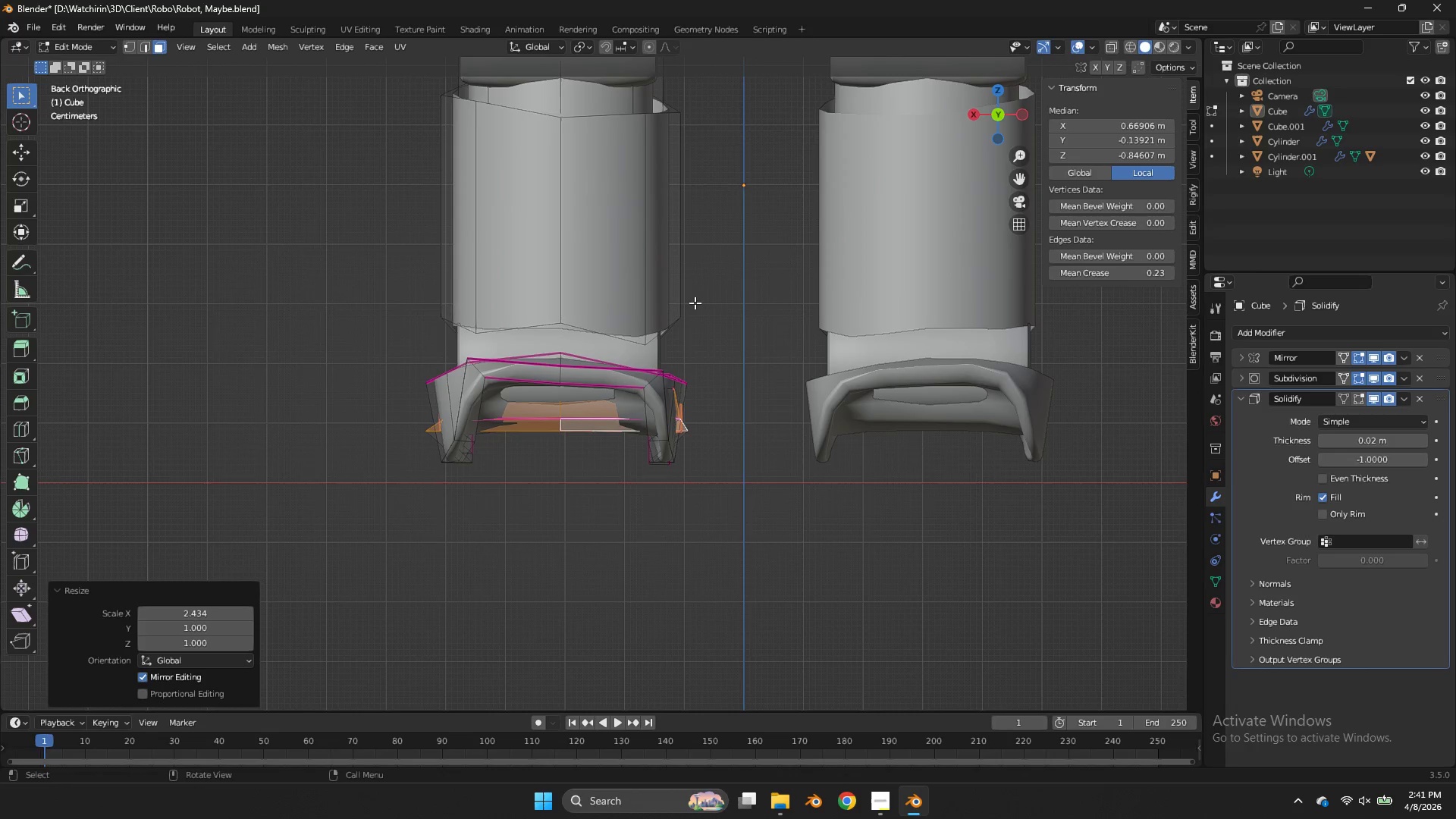 
type(zsx)
 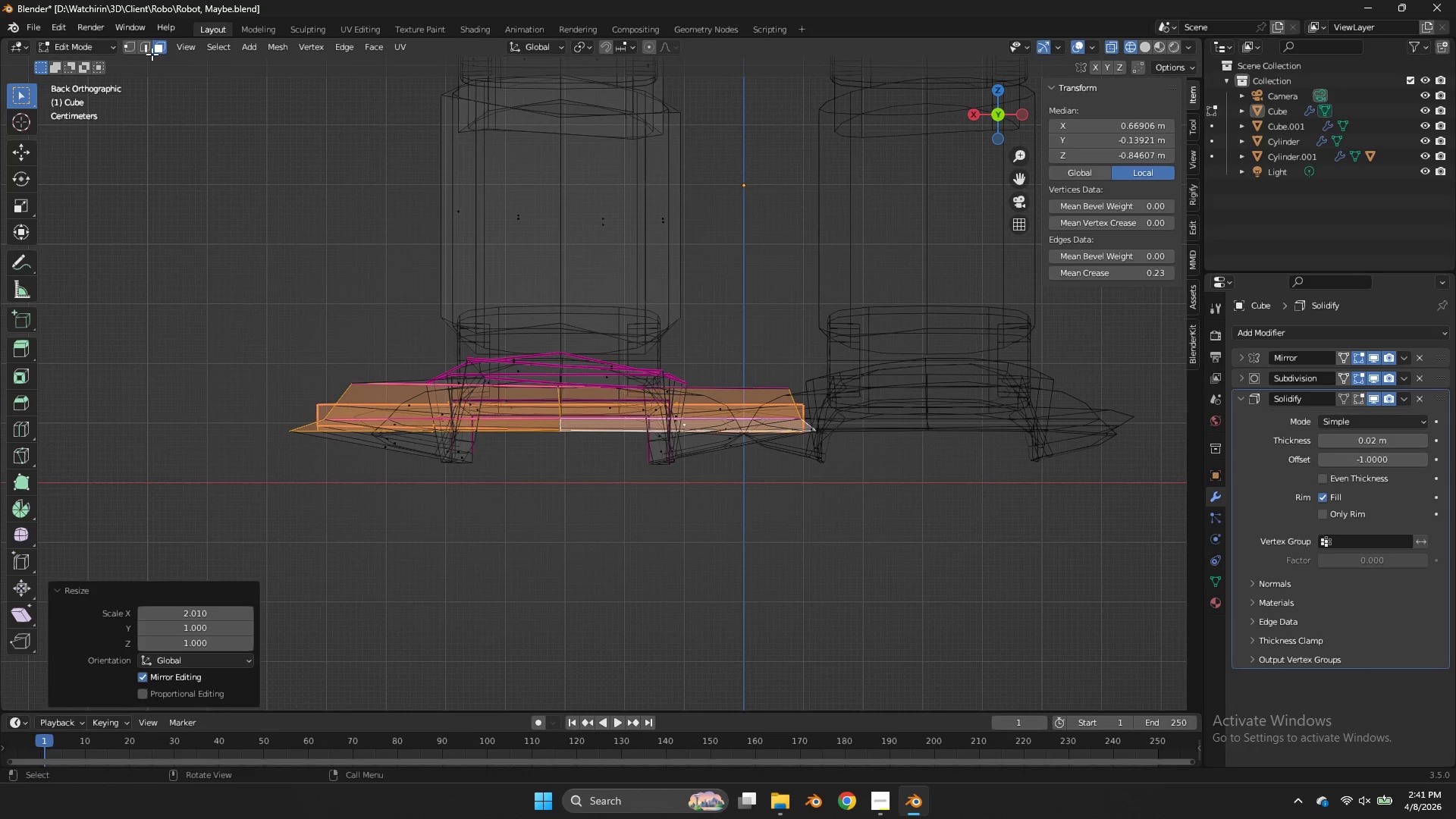 
left_click([133, 48])
 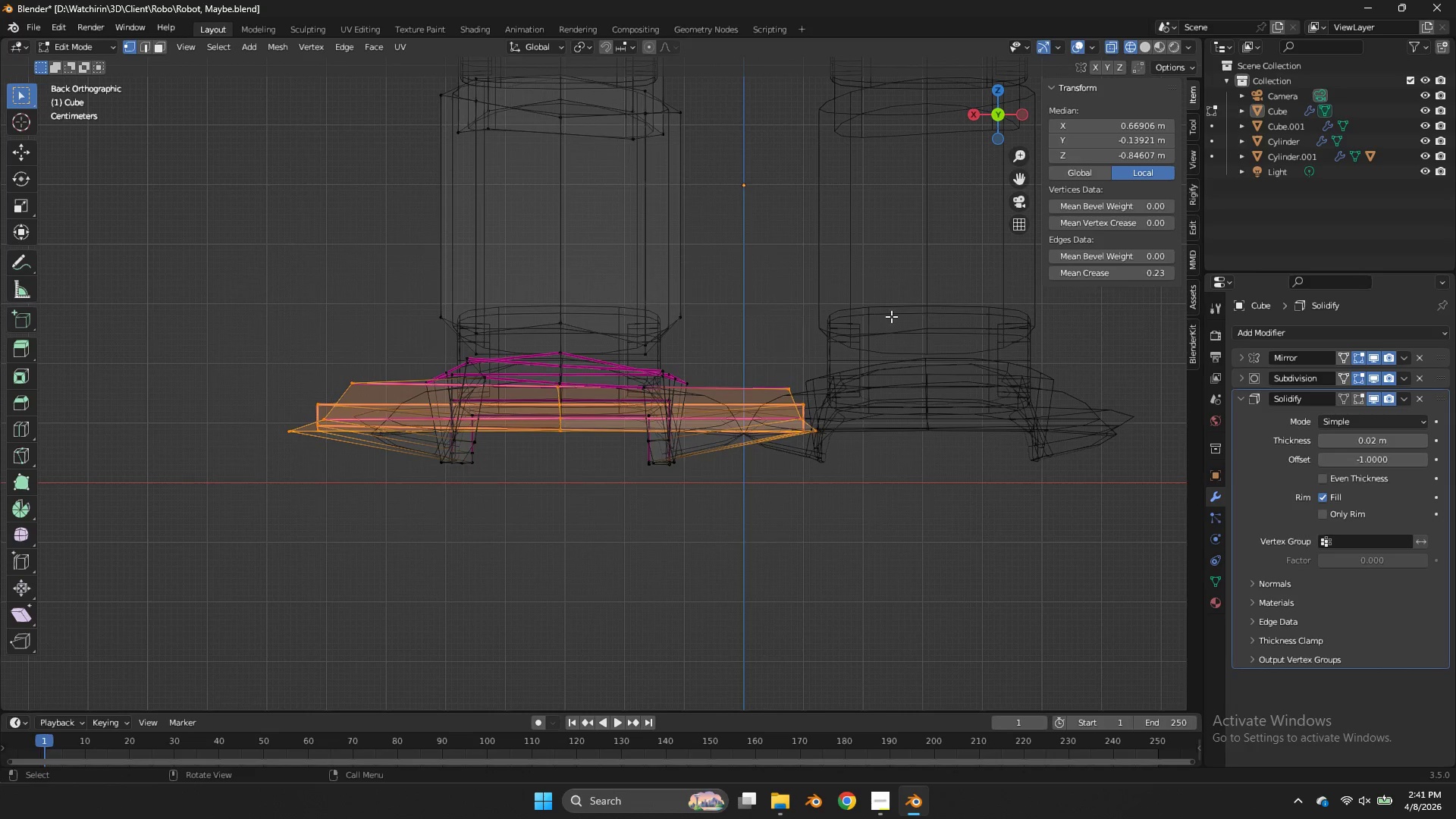 
left_click_drag(start_coordinate=[891, 316], to_coordinate=[773, 478])
 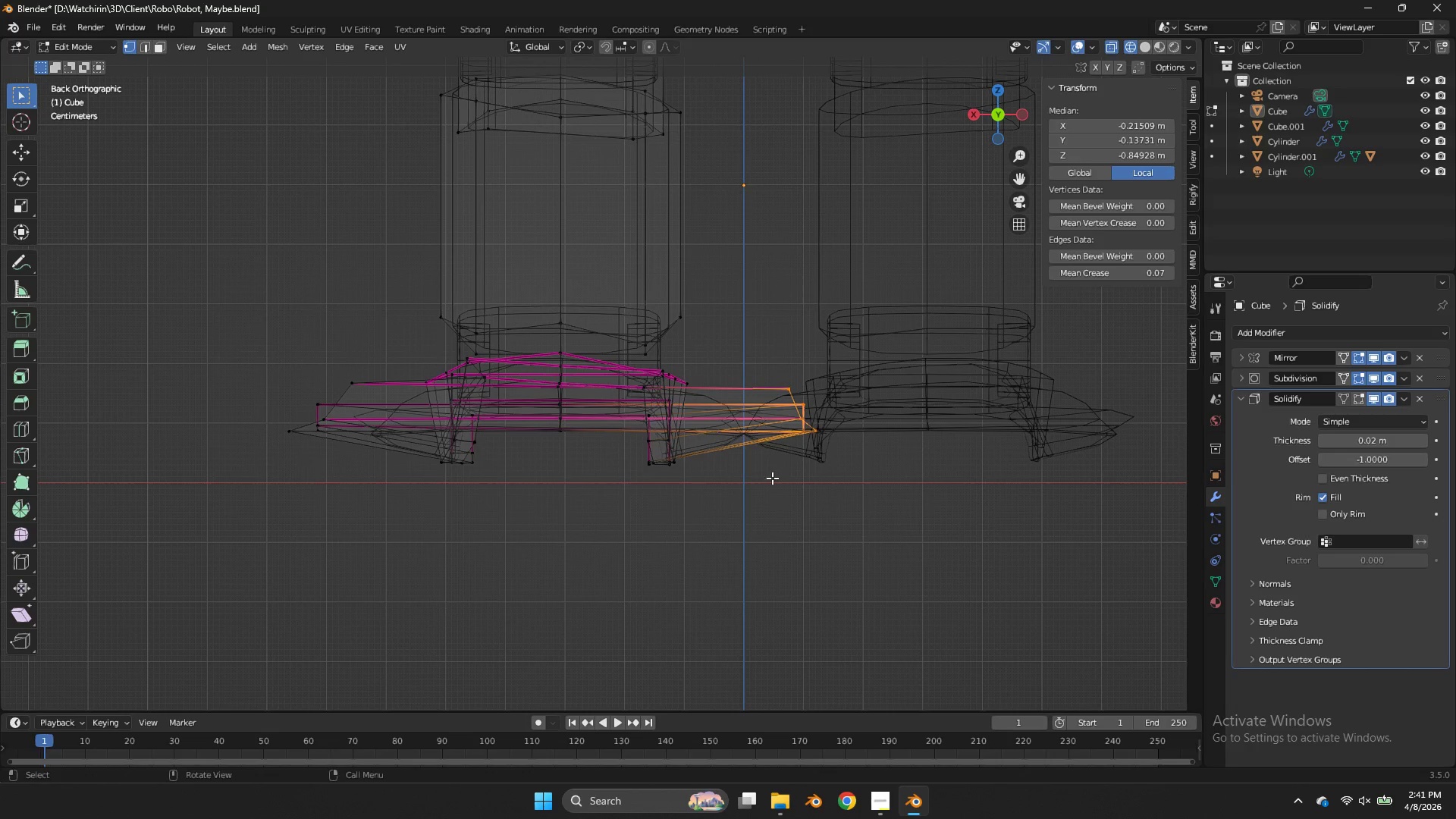 
type(sx0)
 